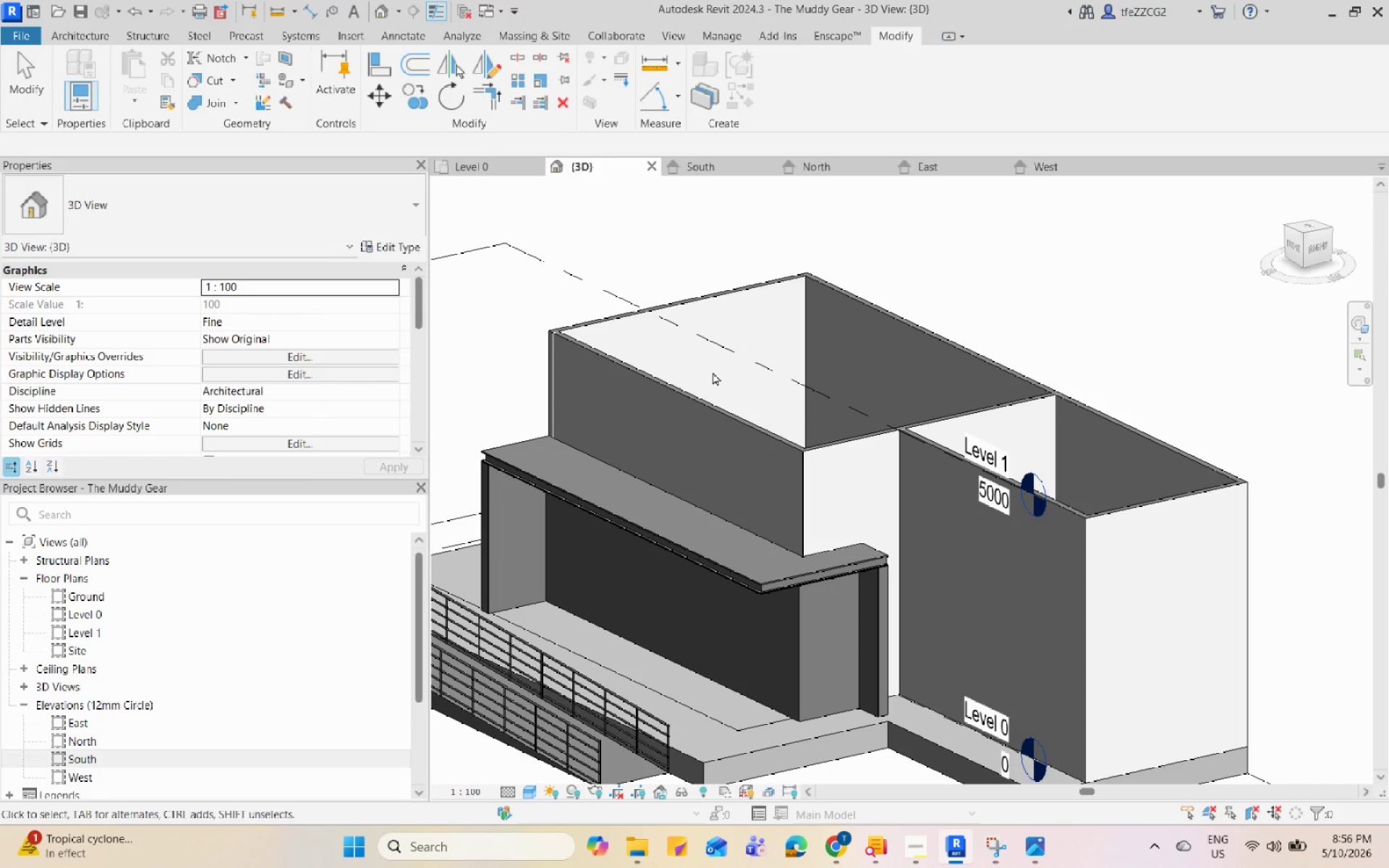 
left_click([698, 395])
 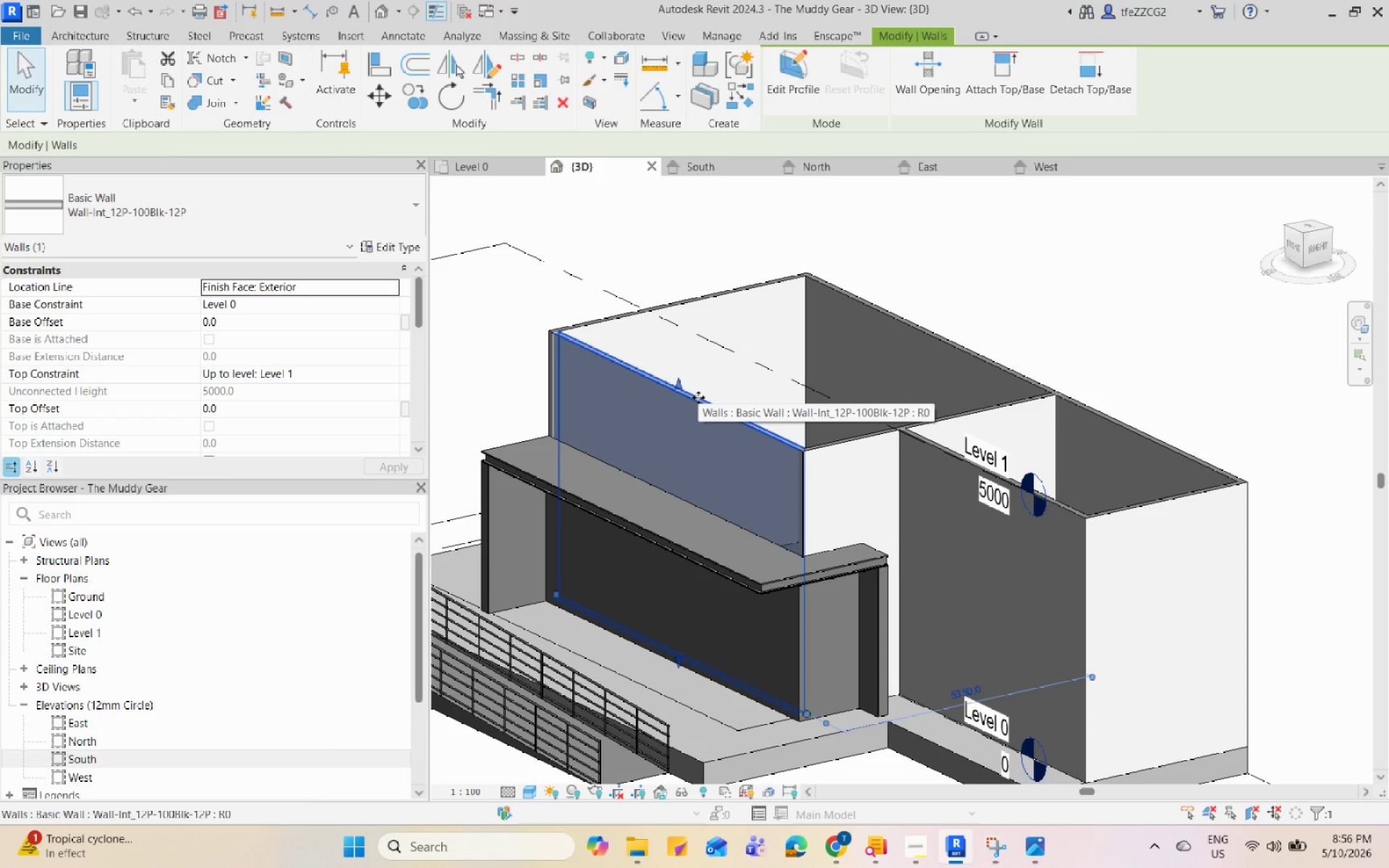 
left_click([498, 169])
 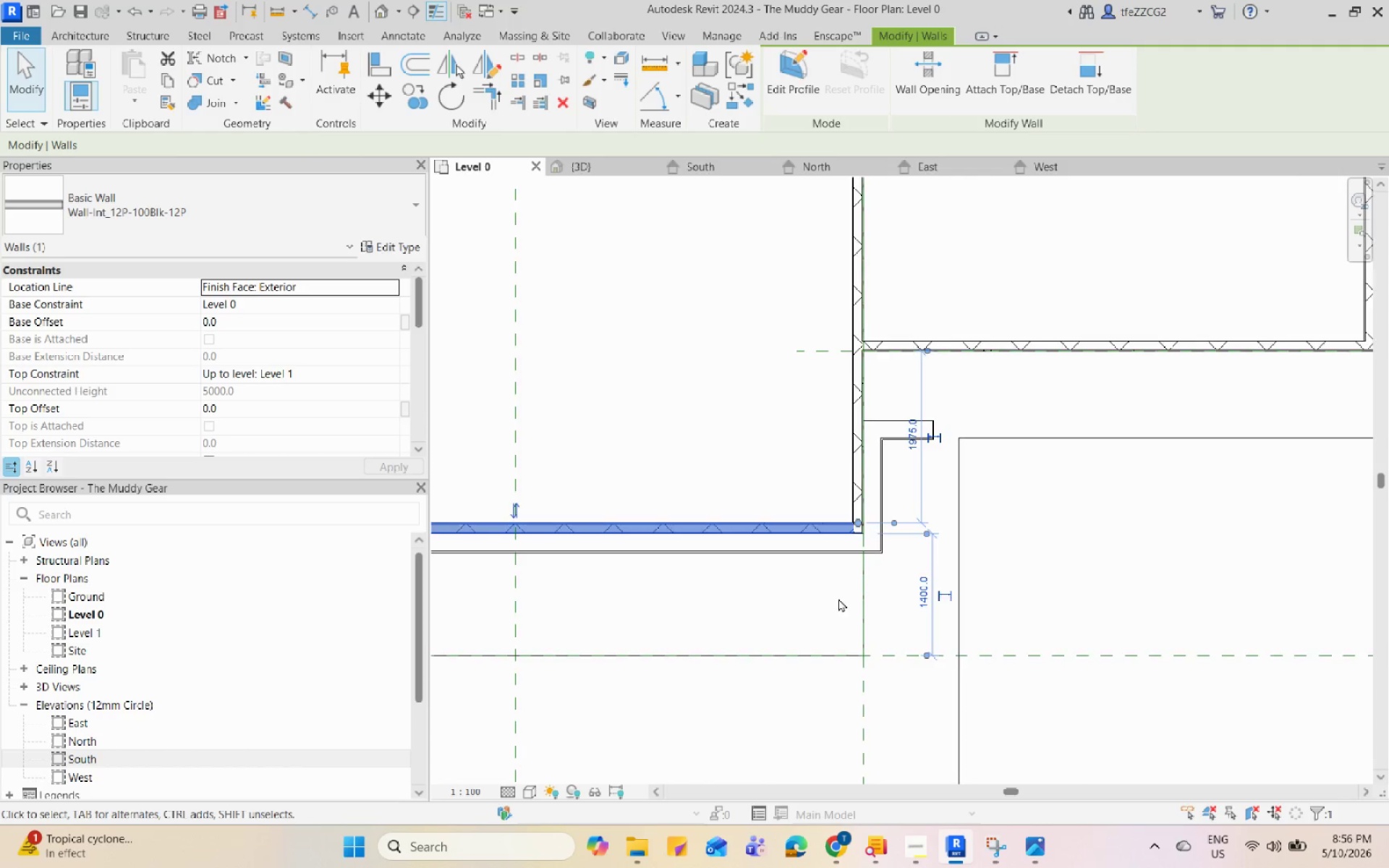 
scroll: coordinate [845, 588], scroll_direction: down, amount: 7.0
 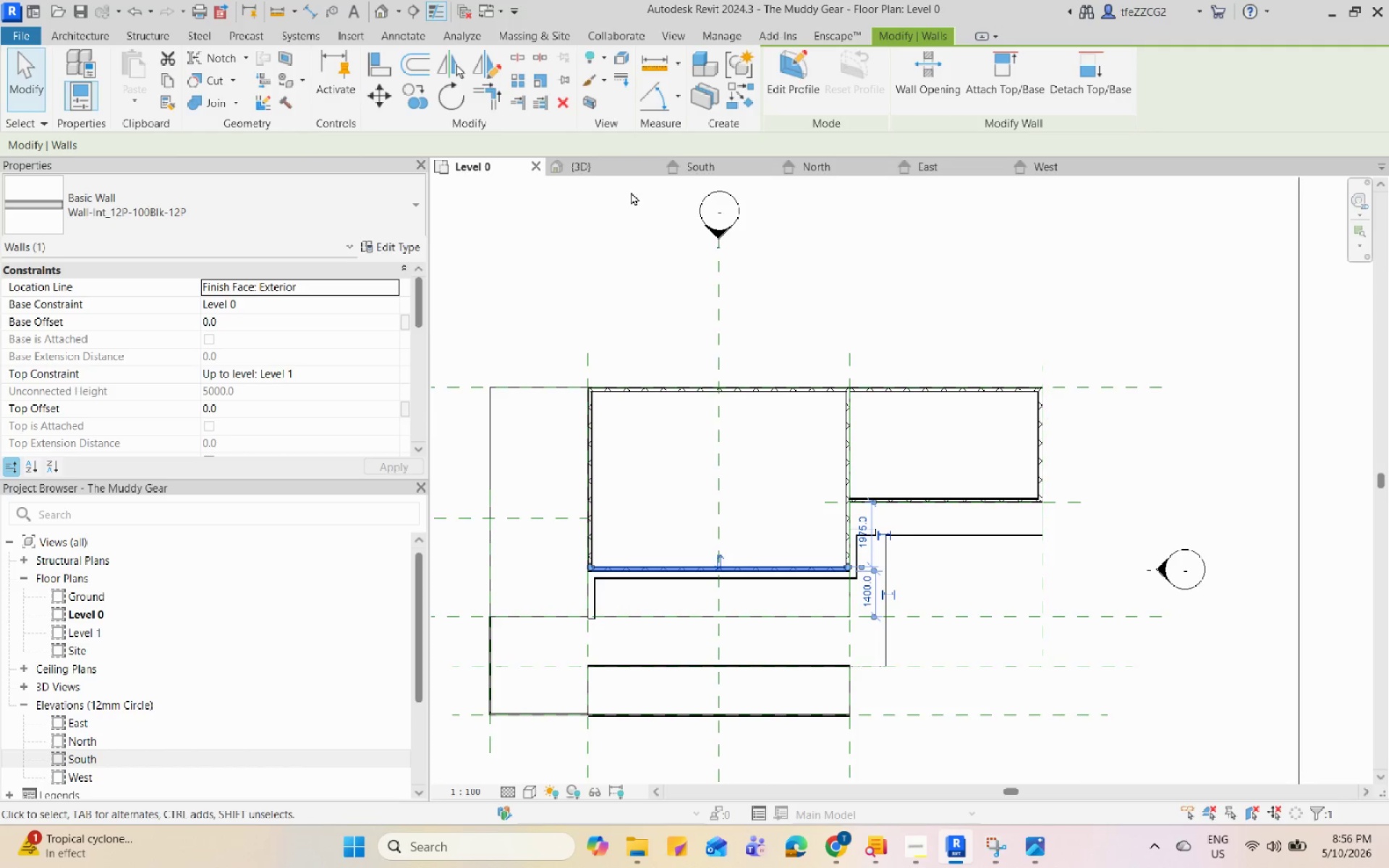 
left_click([626, 169])
 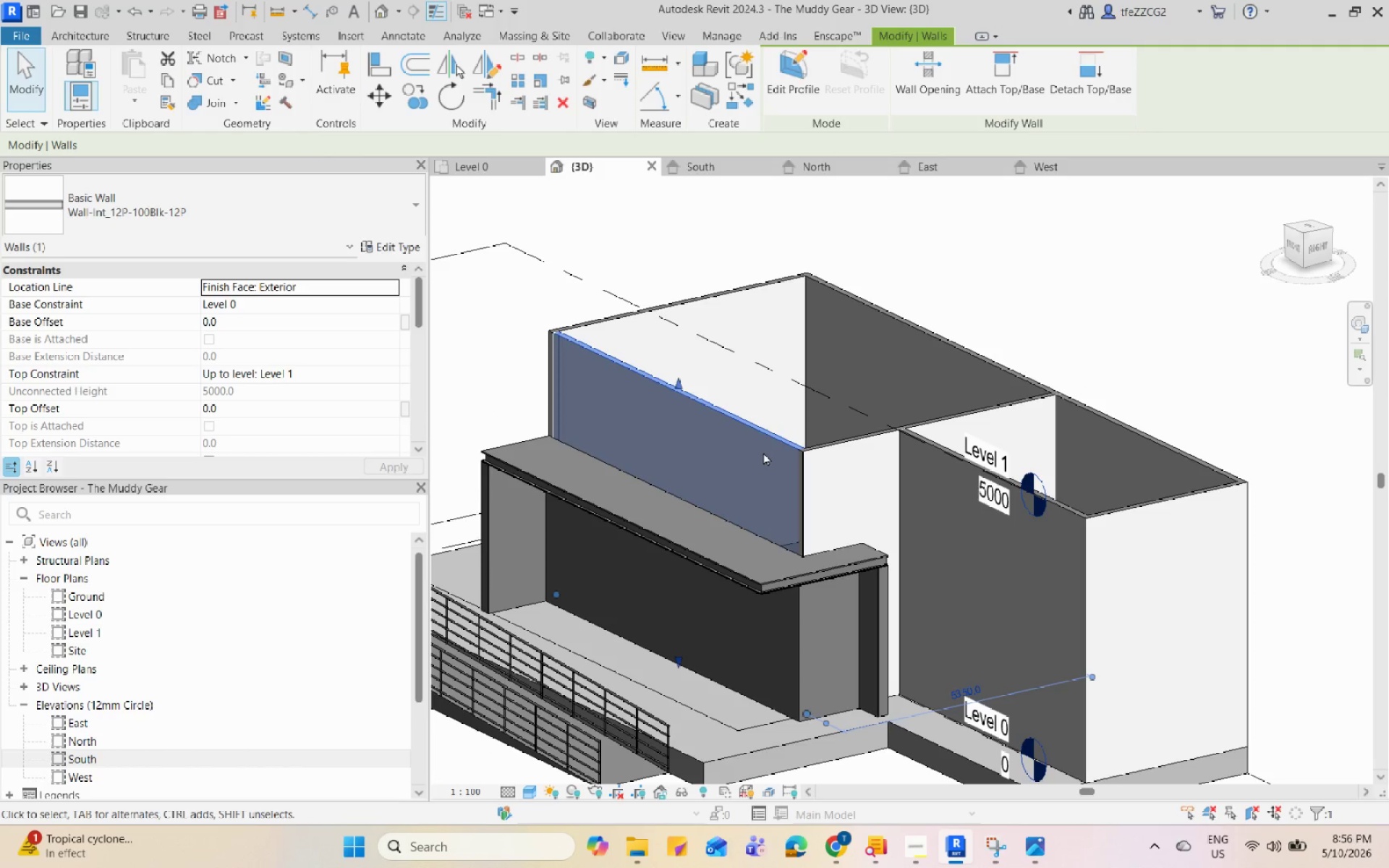 
scroll: coordinate [726, 613], scroll_direction: up, amount: 1.0
 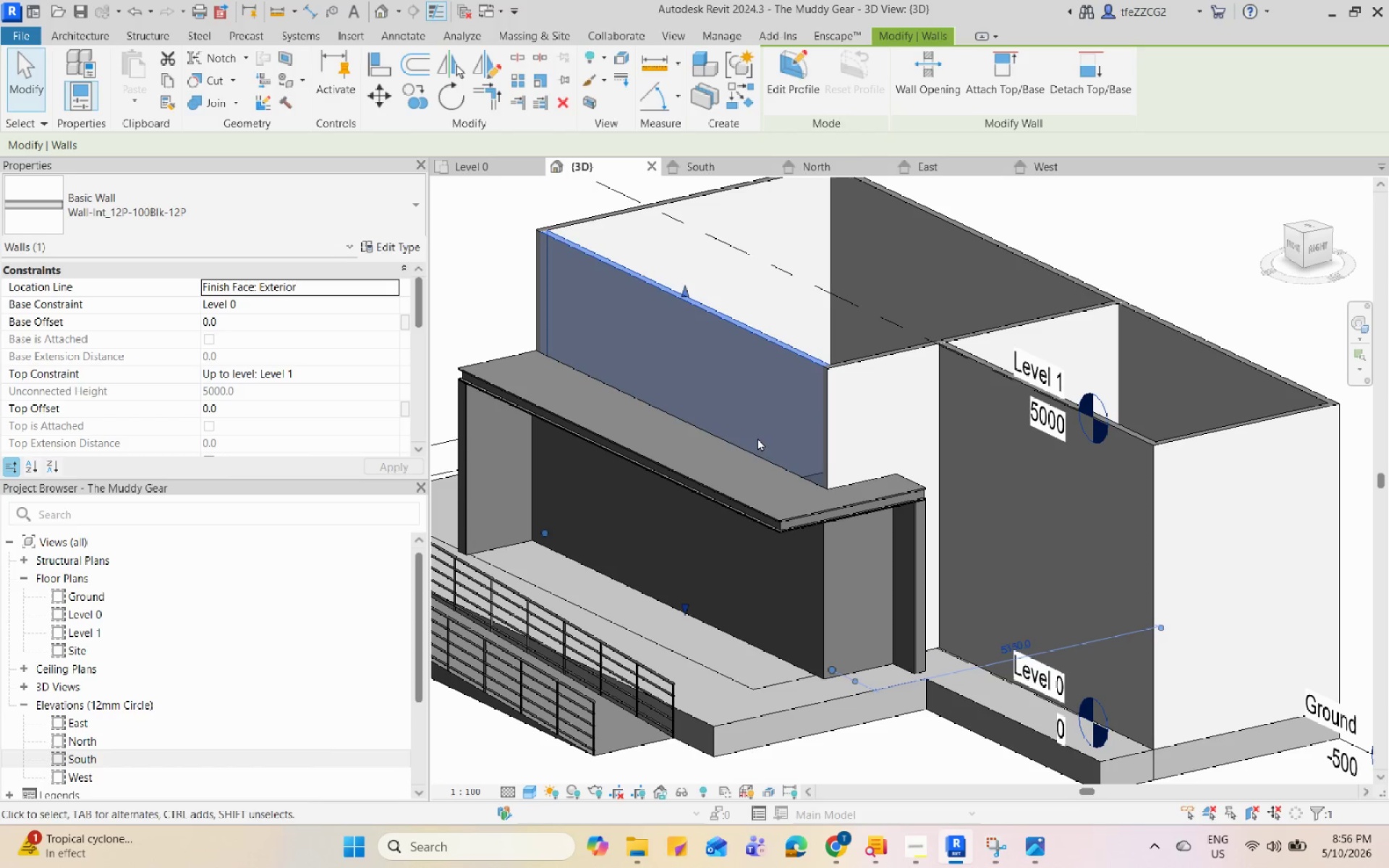 
left_click([712, 160])
 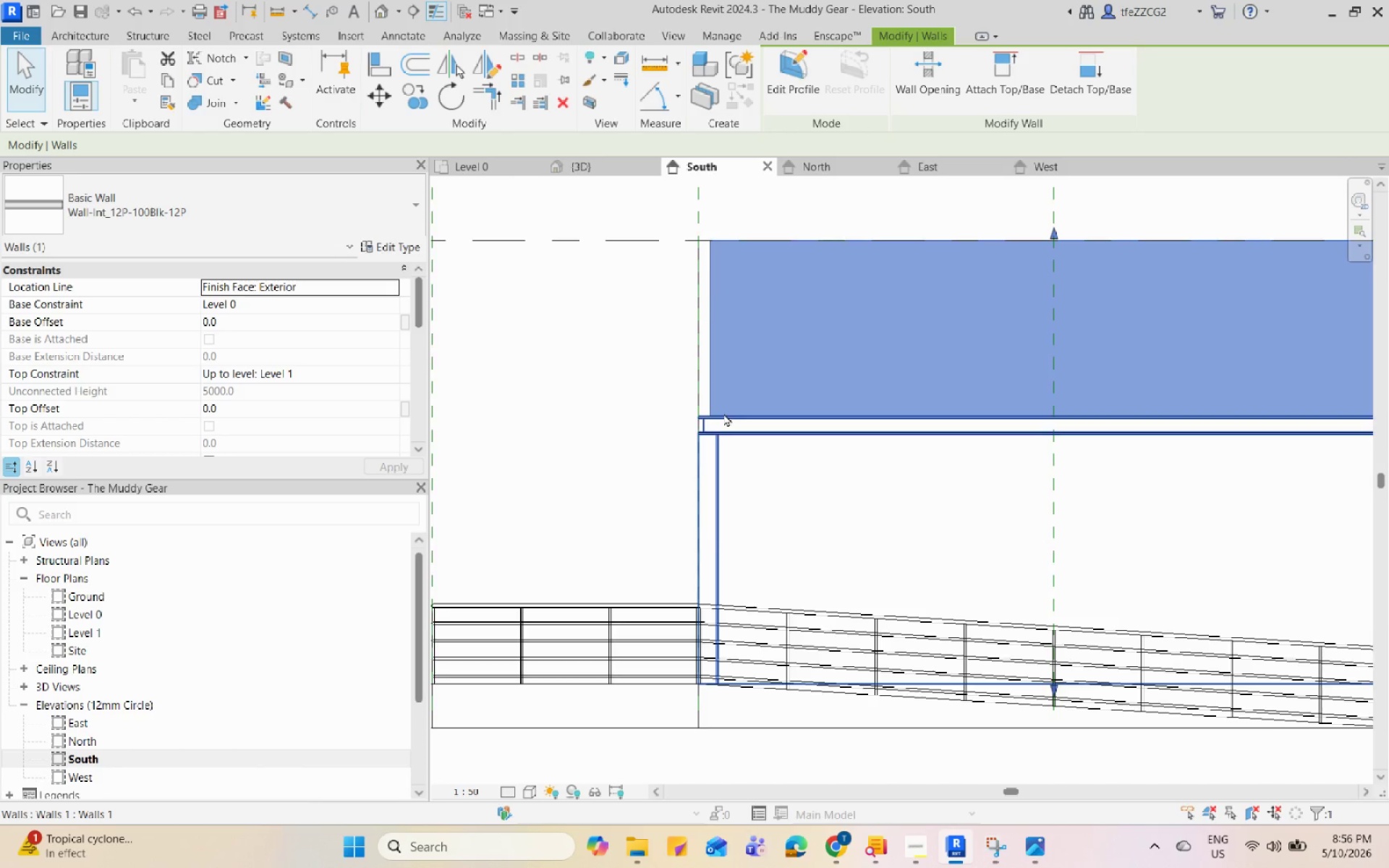 
scroll: coordinate [723, 413], scroll_direction: down, amount: 4.0
 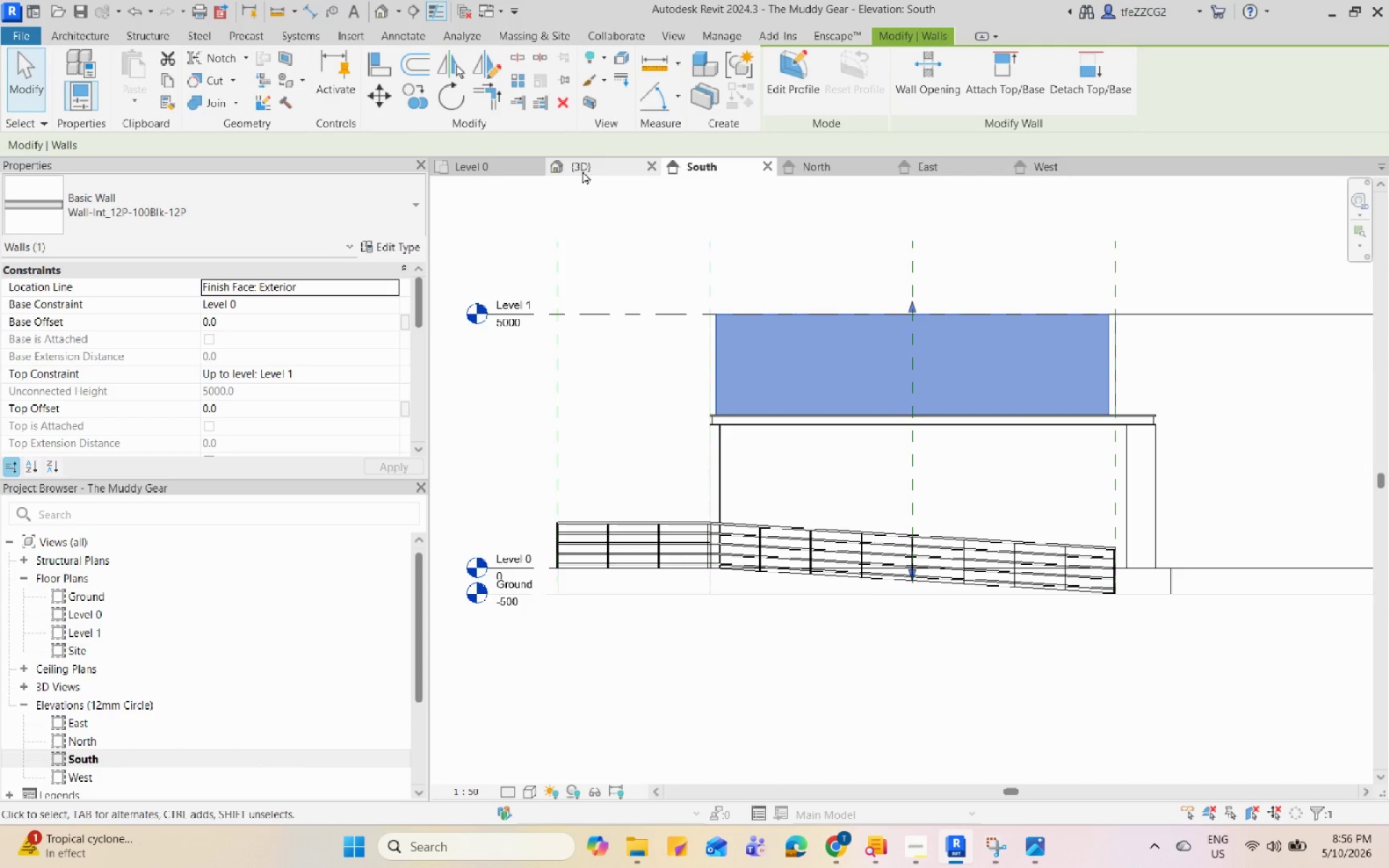 
left_click([582, 171])
 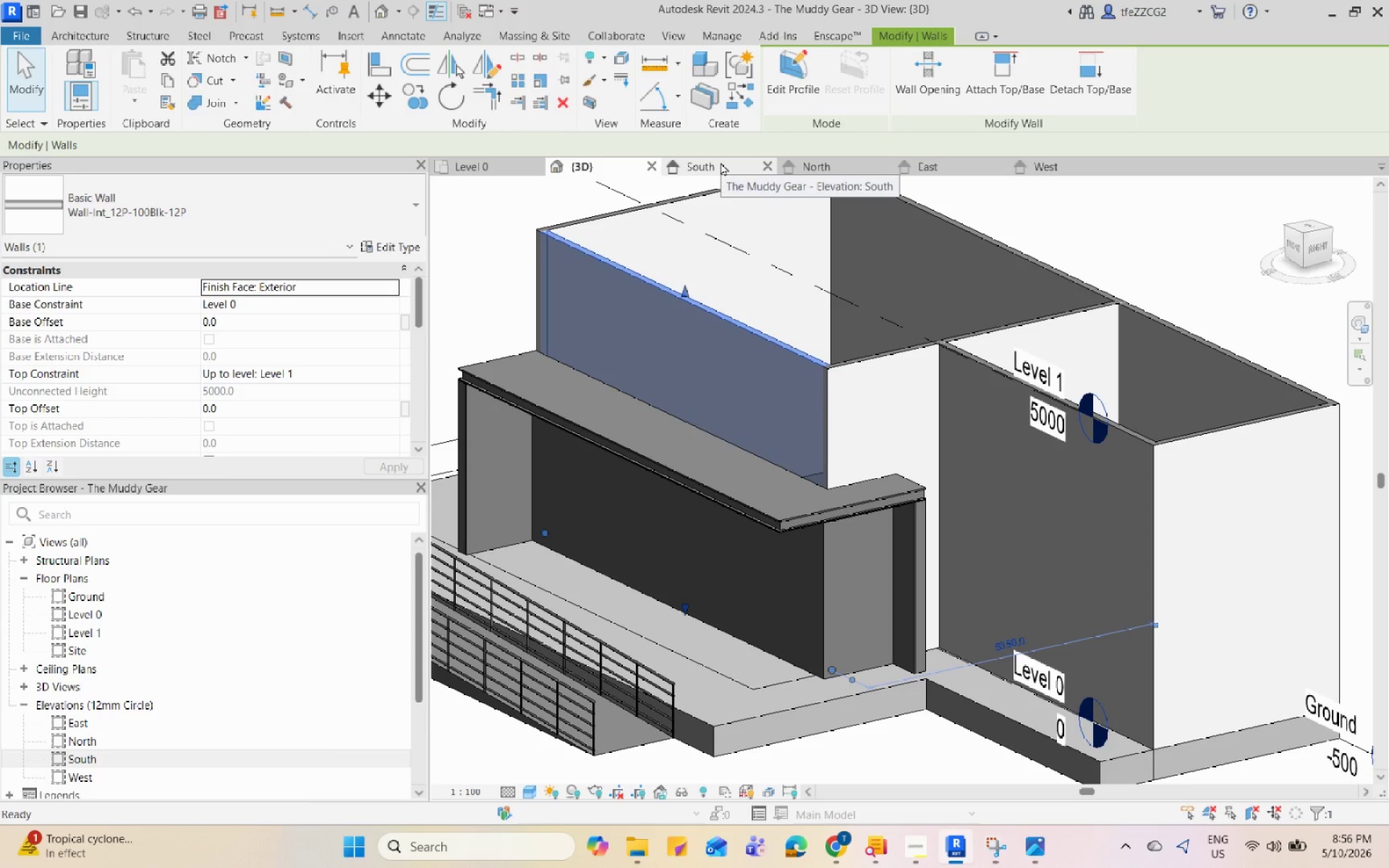 
left_click([721, 162])
 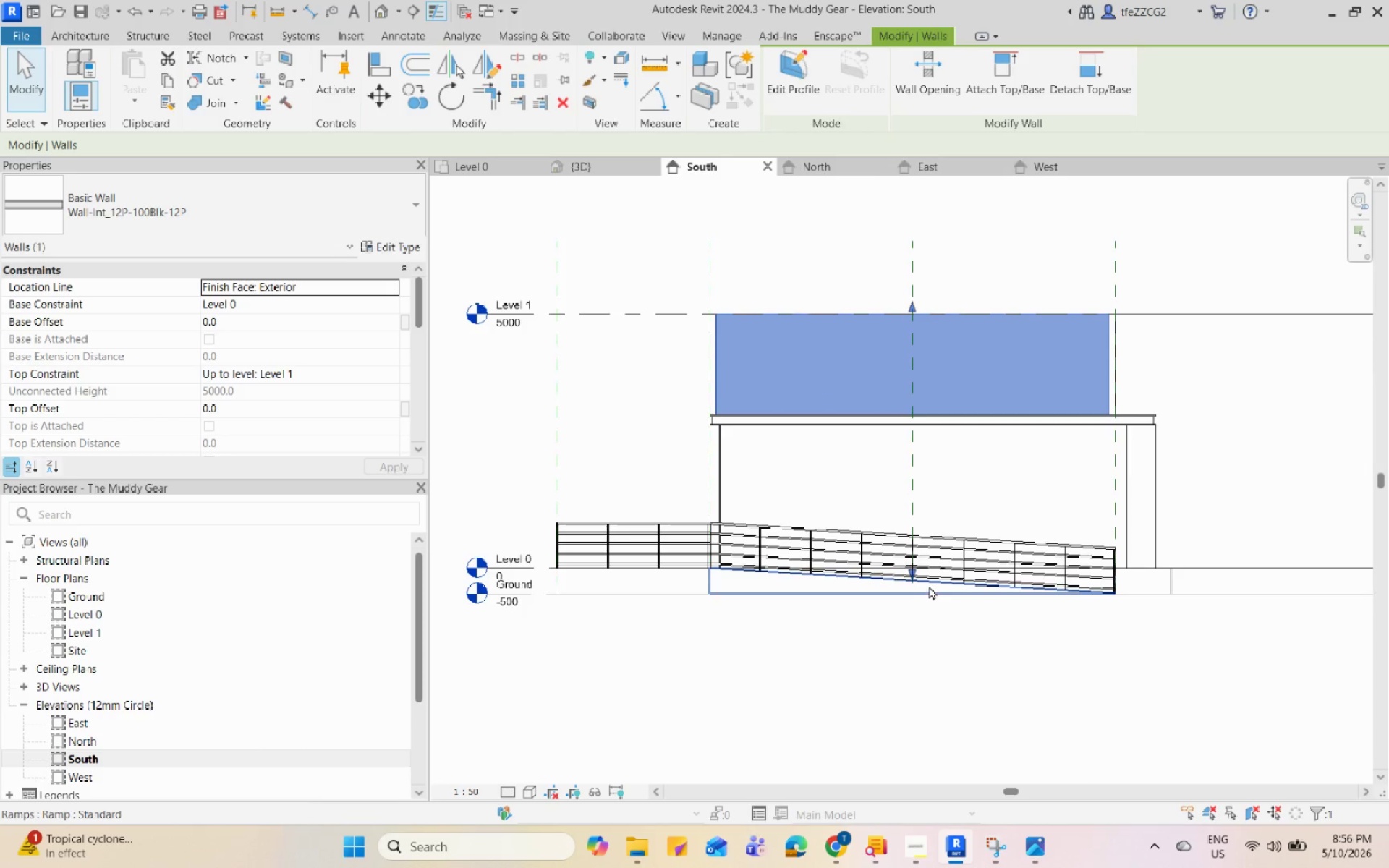 
left_click_drag(start_coordinate=[911, 576], to_coordinate=[1001, 427])
 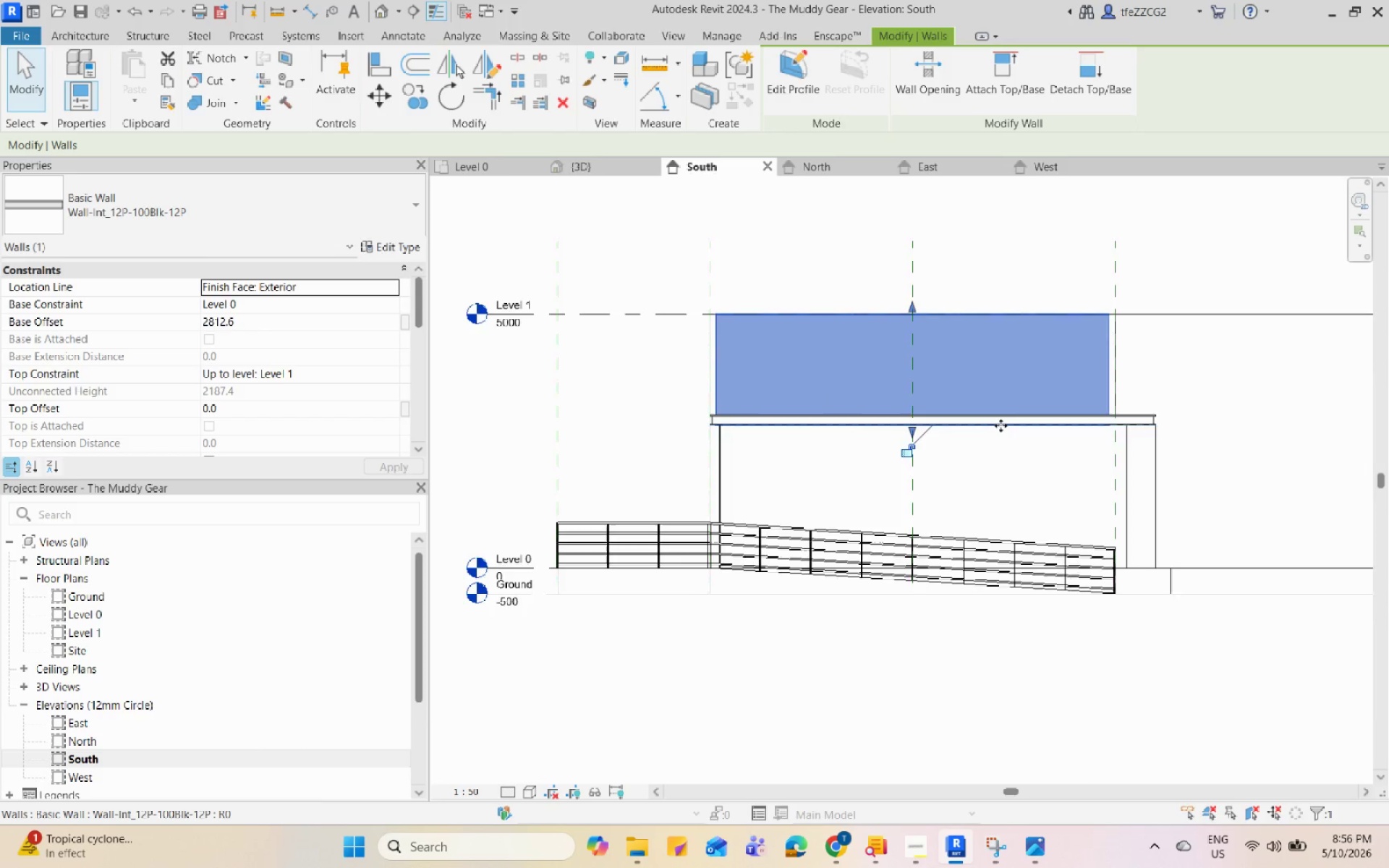 
scroll: coordinate [1001, 425], scroll_direction: up, amount: 4.0
 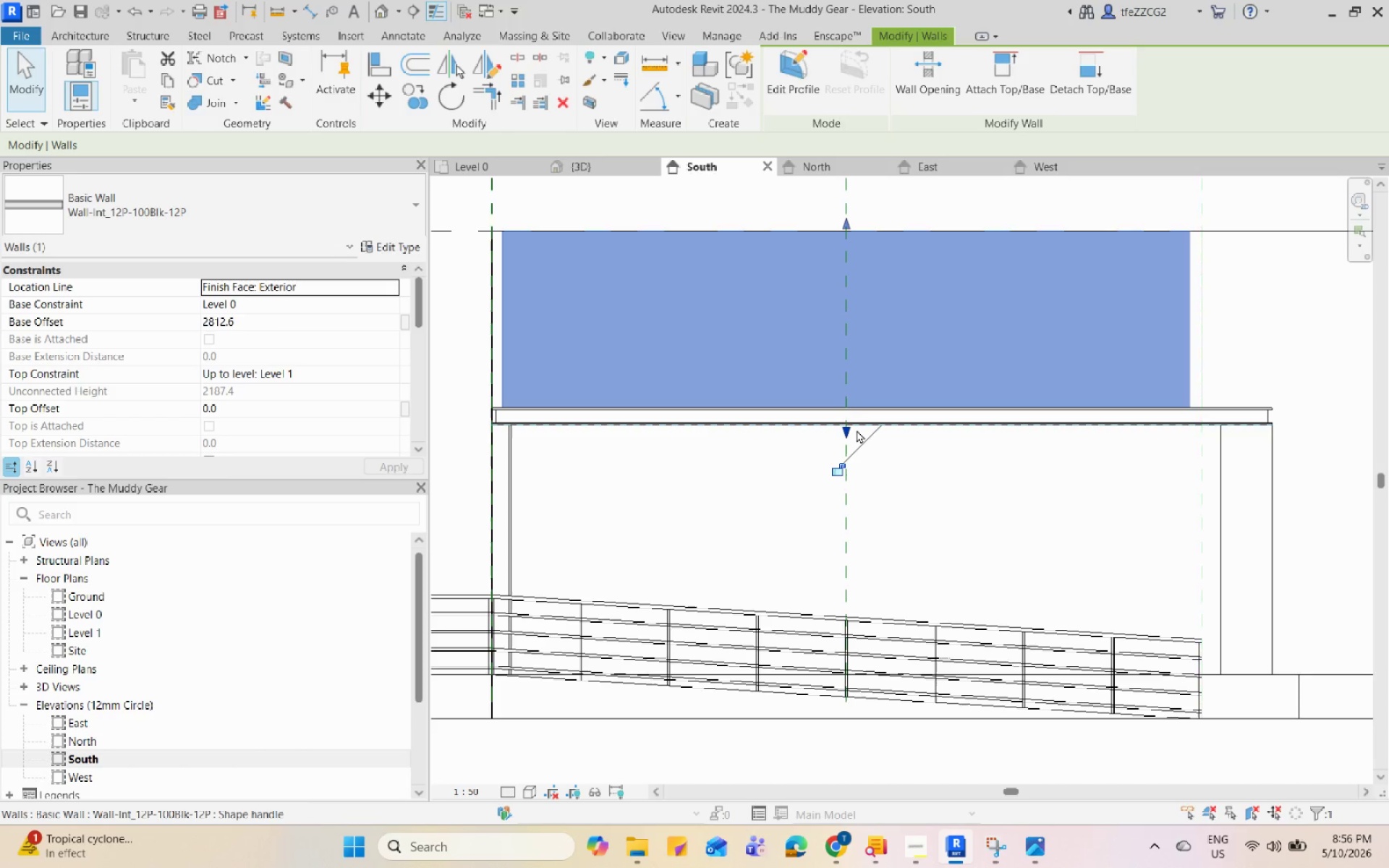 
left_click_drag(start_coordinate=[848, 432], to_coordinate=[858, 404])
 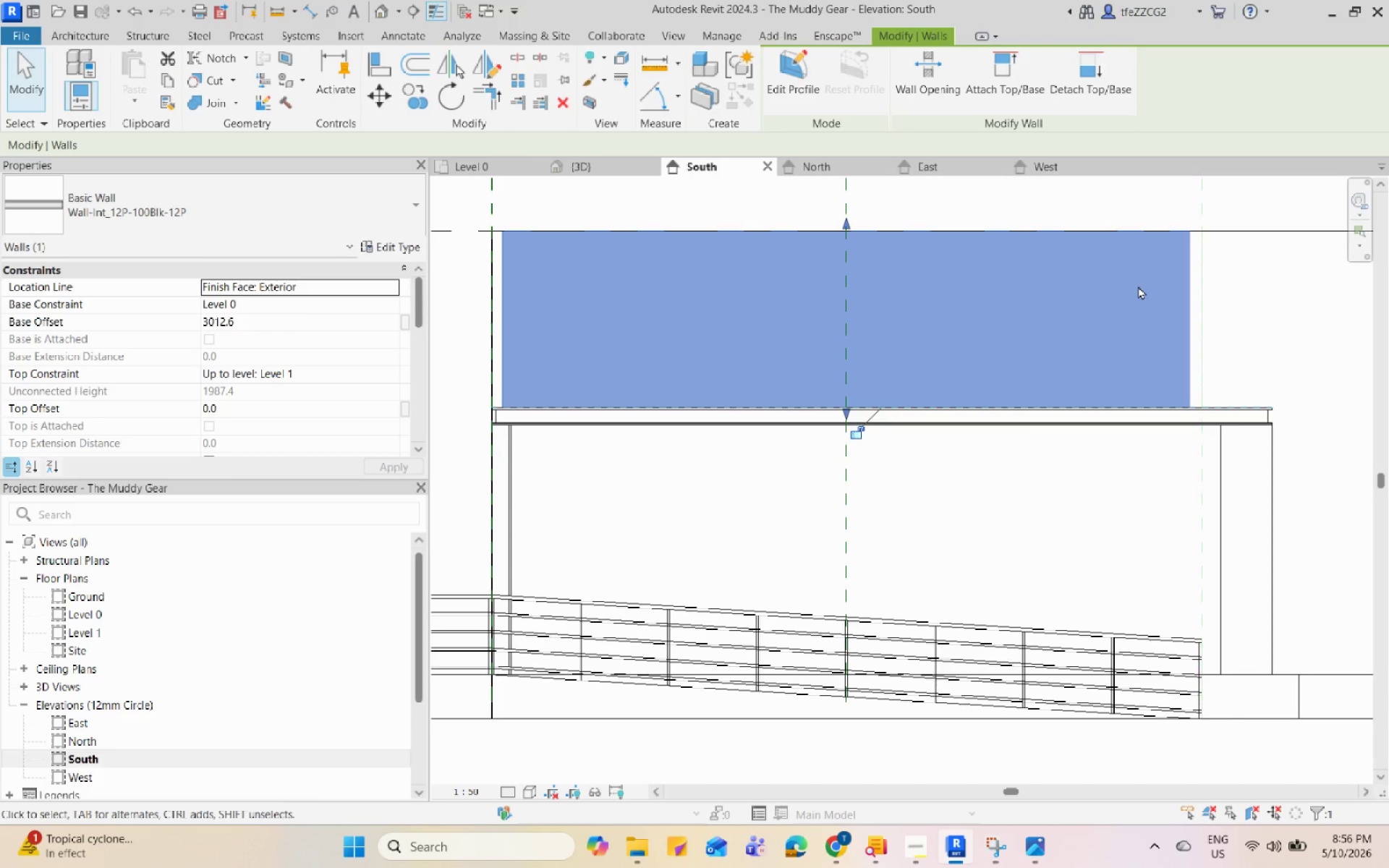 
key(Escape)
 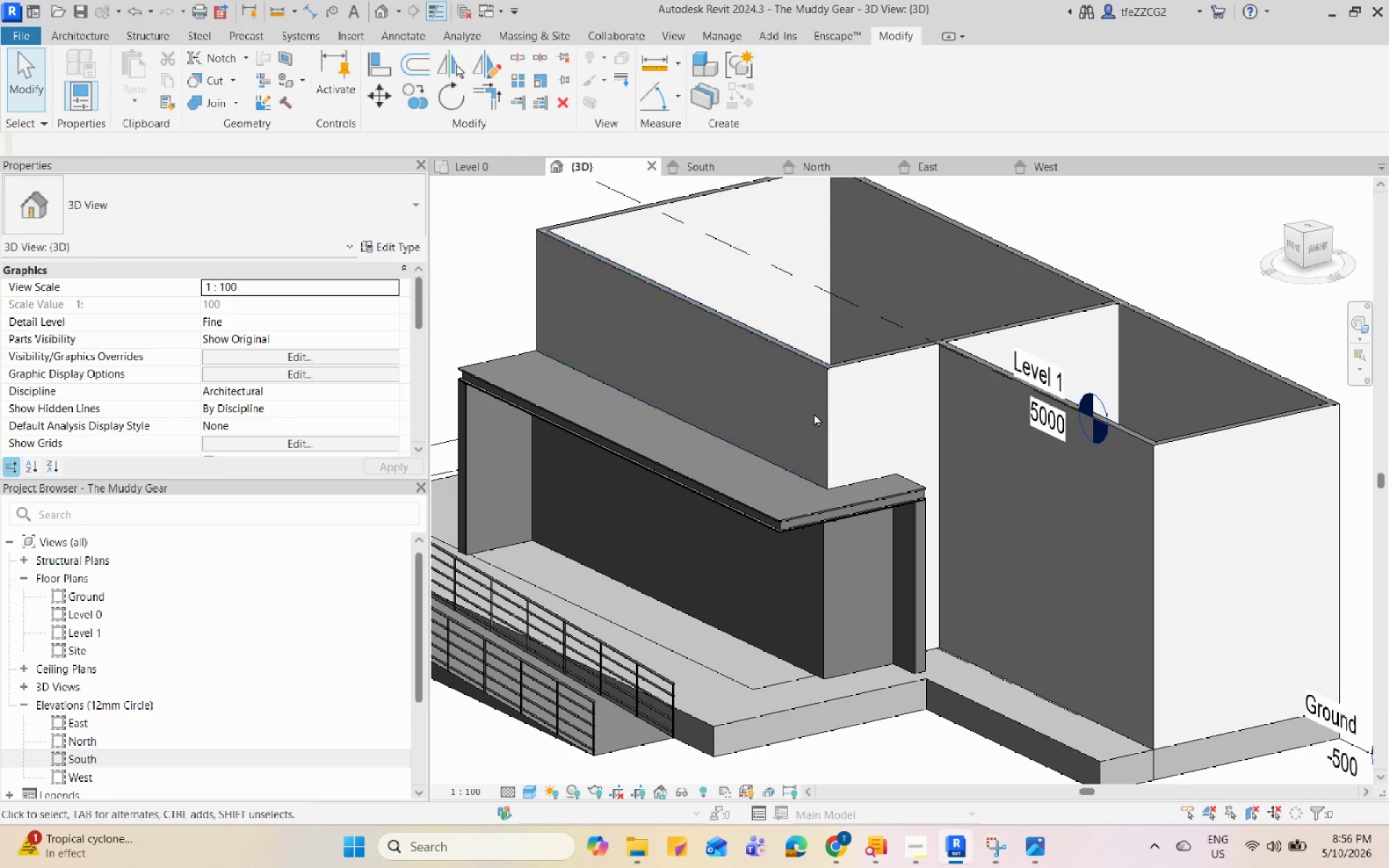 
hold_key(key=ShiftLeft, duration=1.11)
 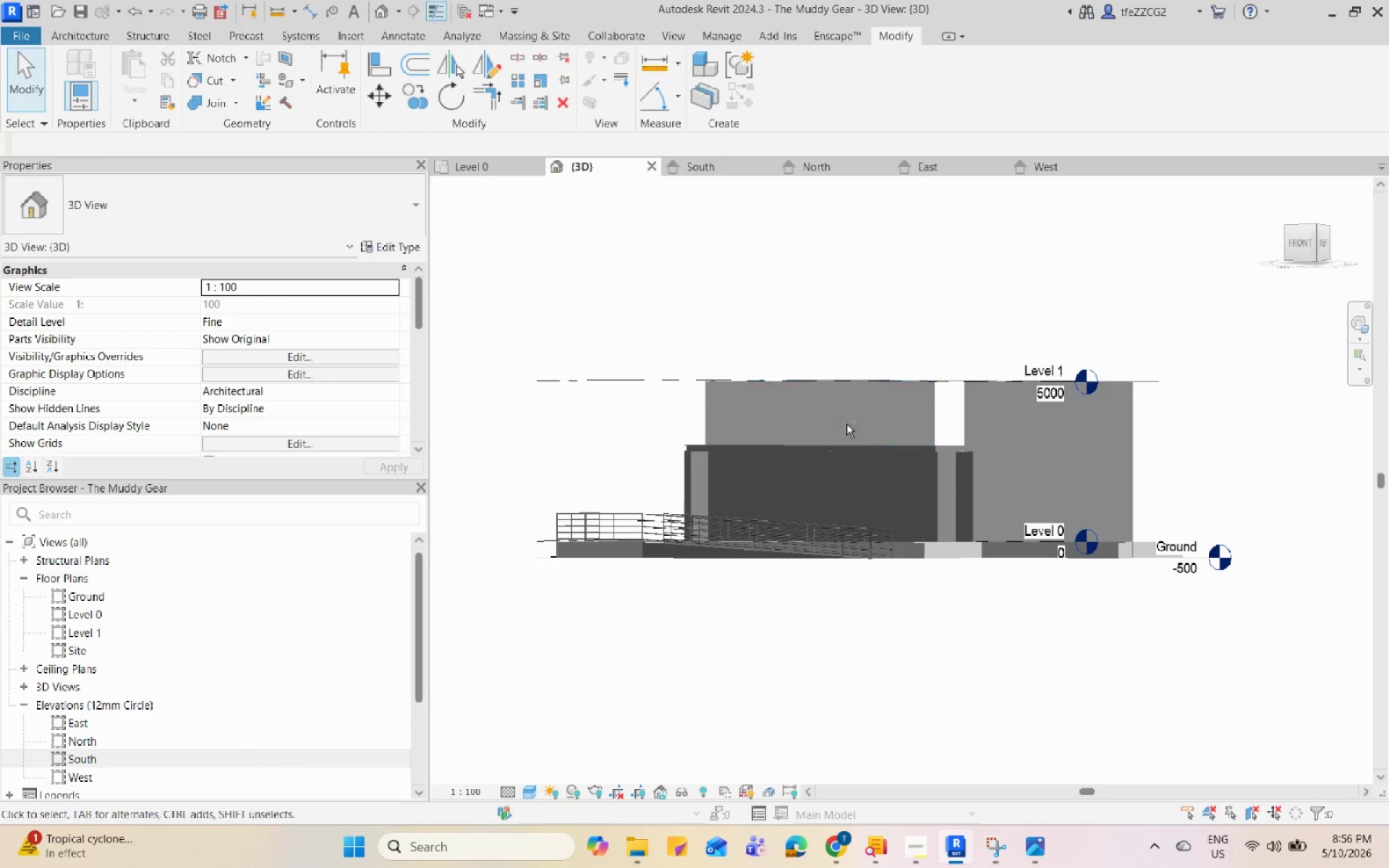 
hold_key(key=ShiftLeft, duration=0.72)
 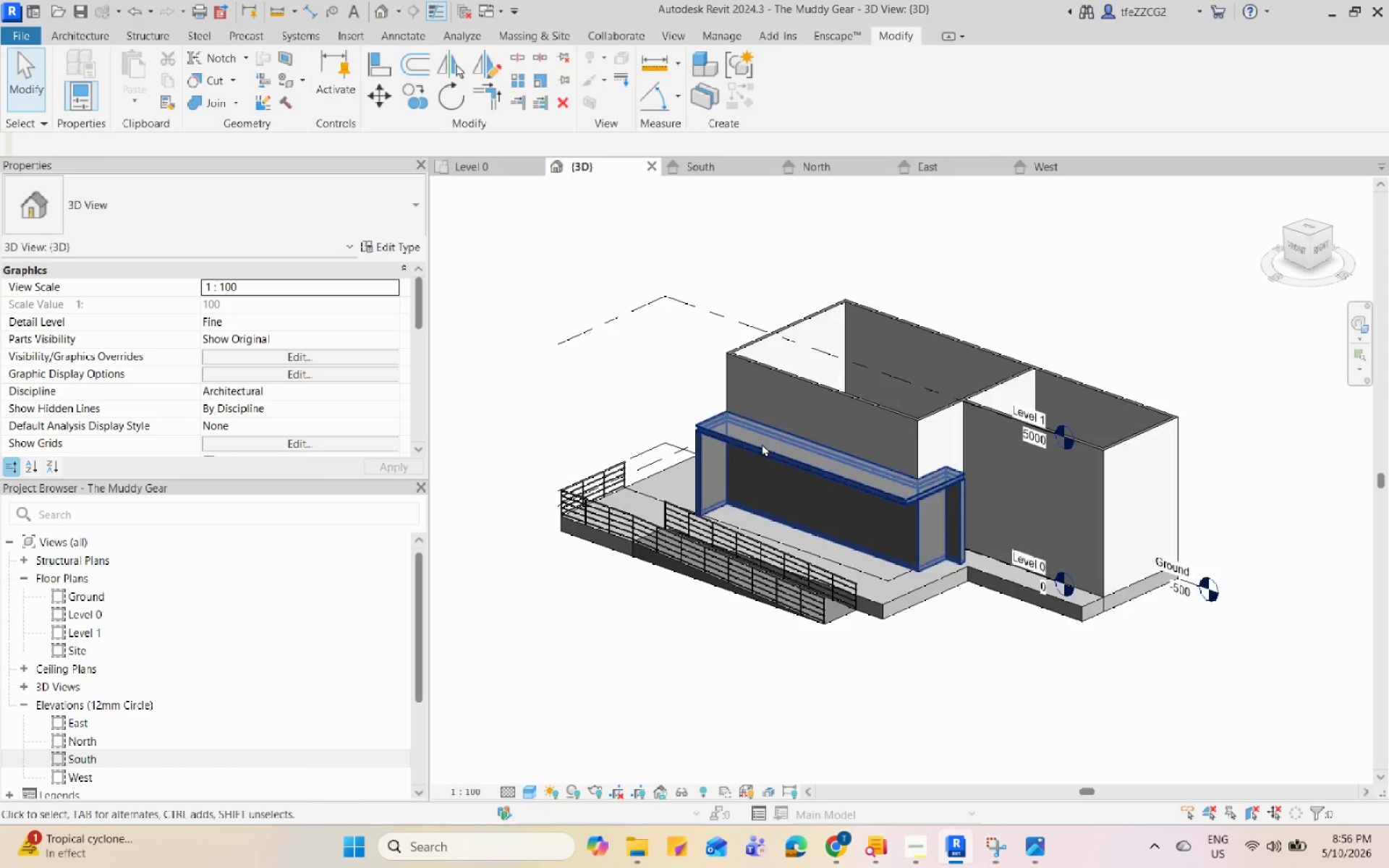 
scroll: coordinate [967, 469], scroll_direction: down, amount: 4.0
 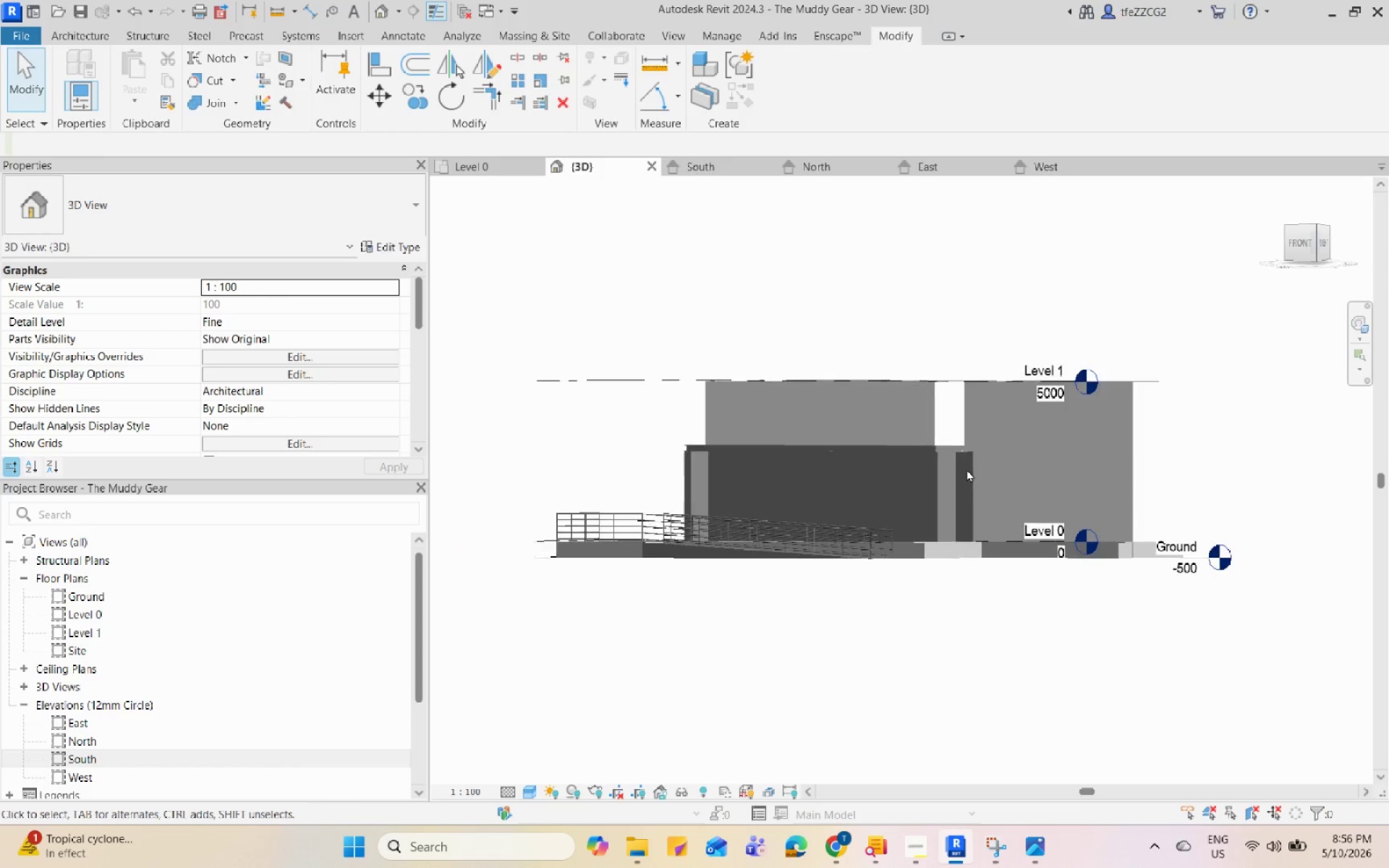 
hold_key(key=ShiftLeft, duration=0.7)
 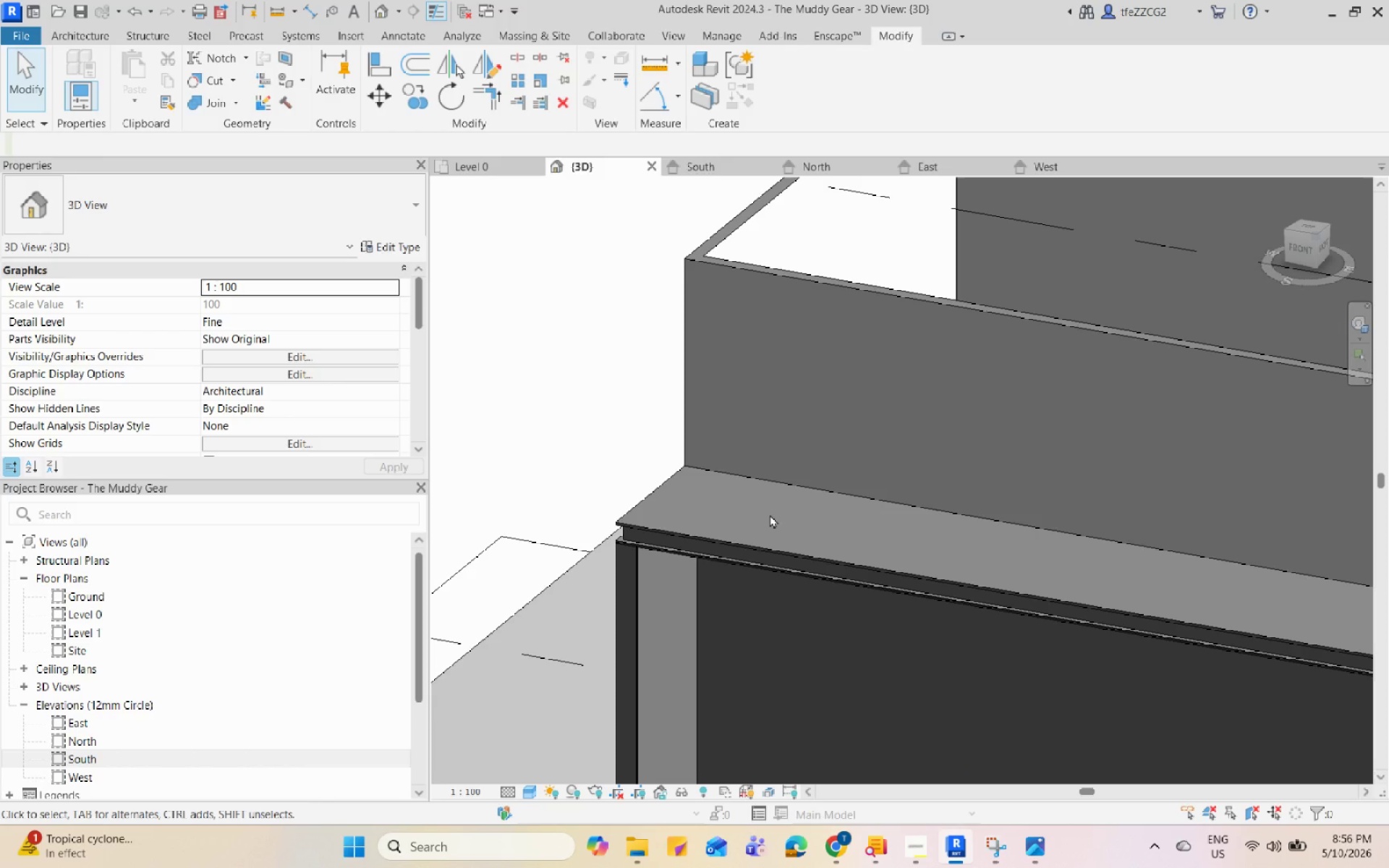 
scroll: coordinate [707, 524], scroll_direction: up, amount: 9.0
 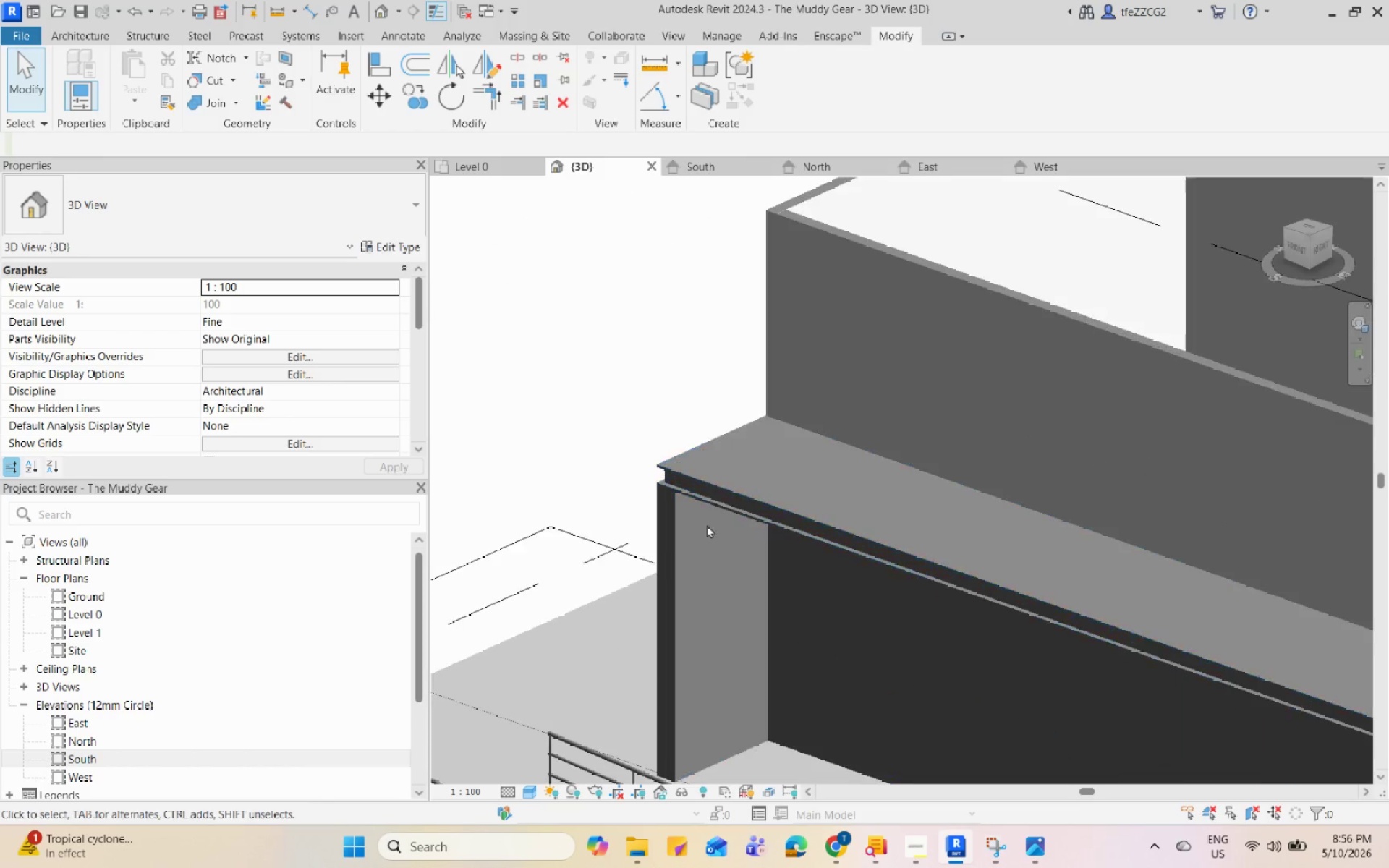 
hold_key(key=ShiftLeft, duration=0.58)
 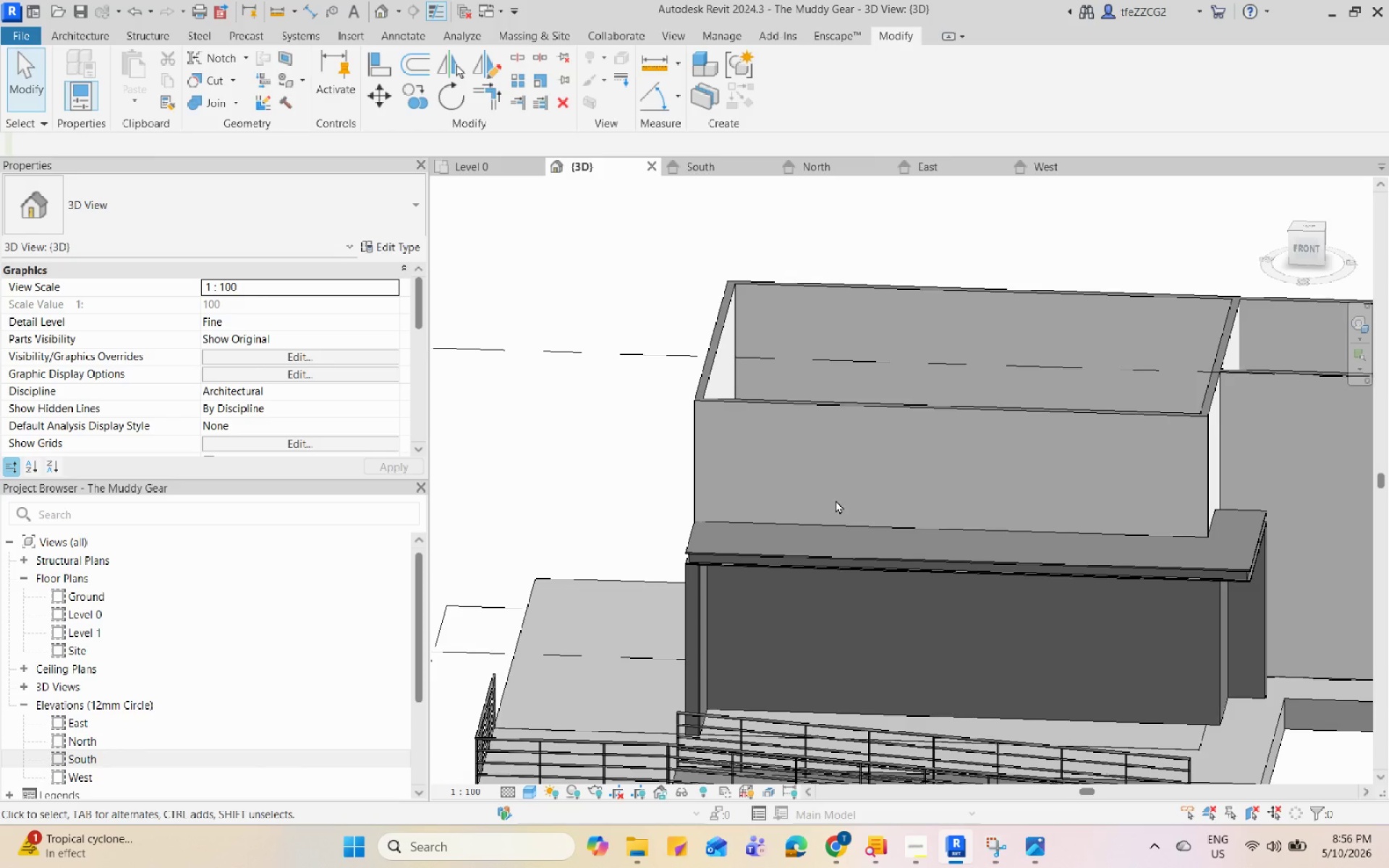 
scroll: coordinate [770, 514], scroll_direction: down, amount: 4.0
 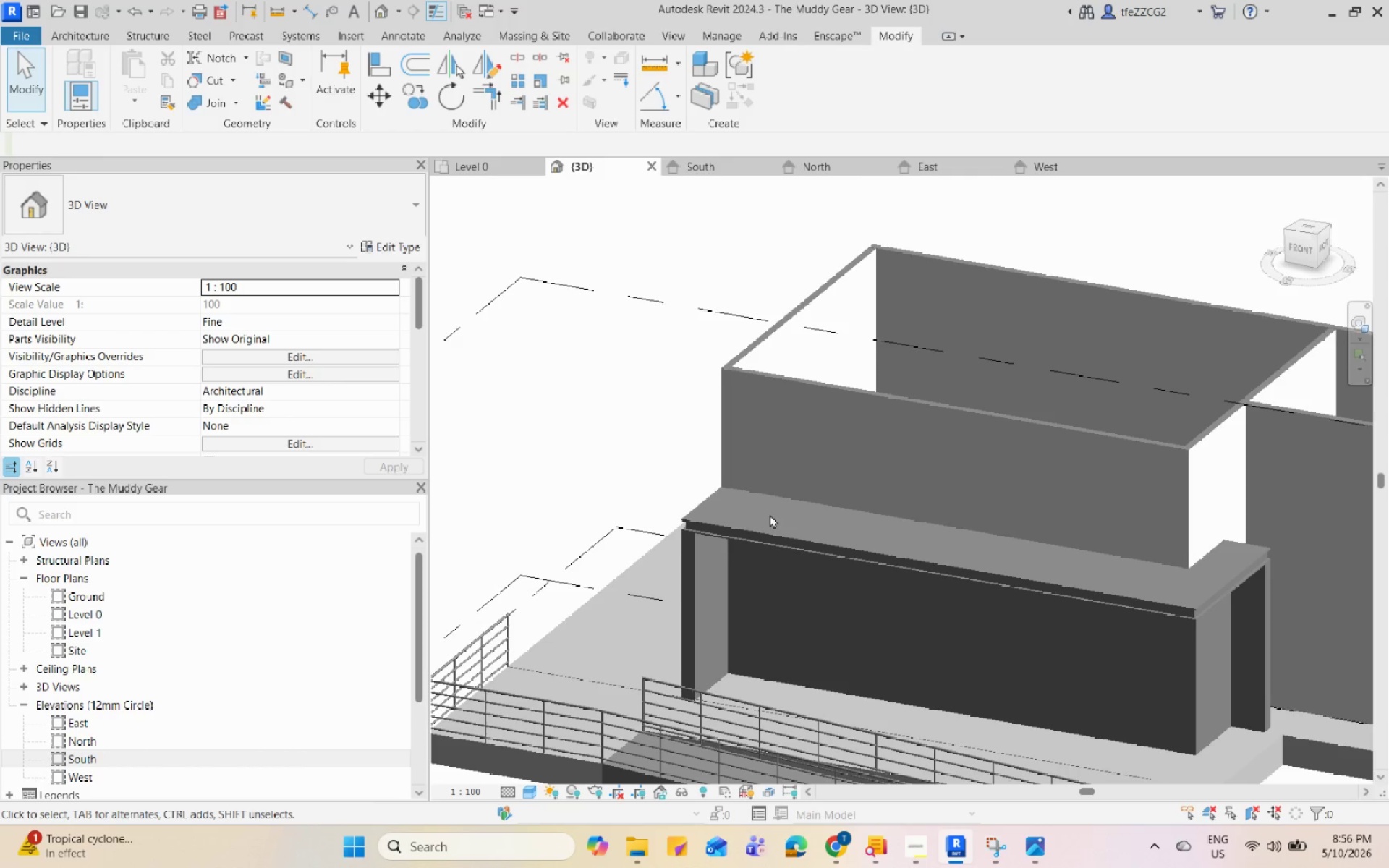 
wait(22.88)
 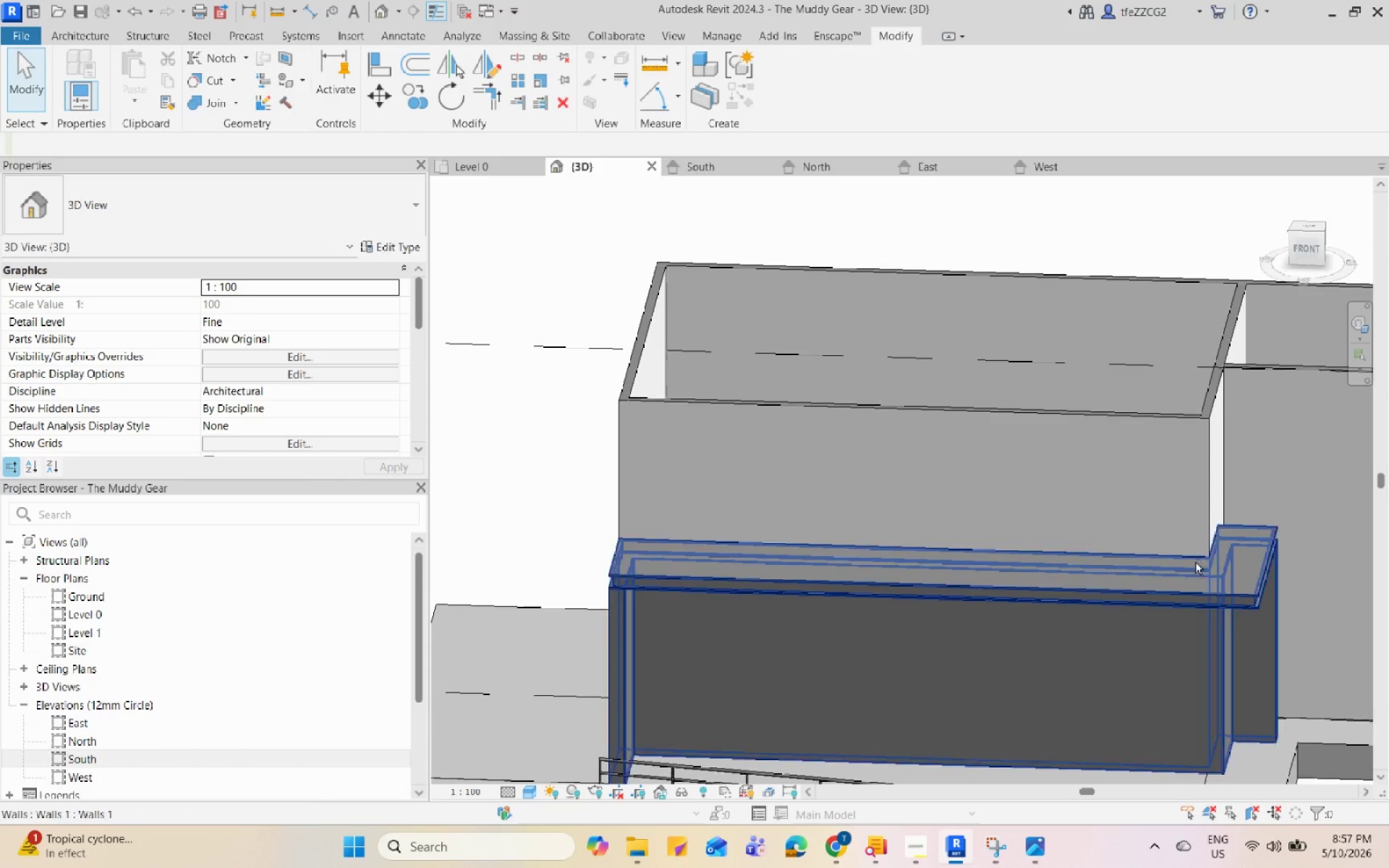 
hold_key(key=ShiftLeft, duration=1.03)
 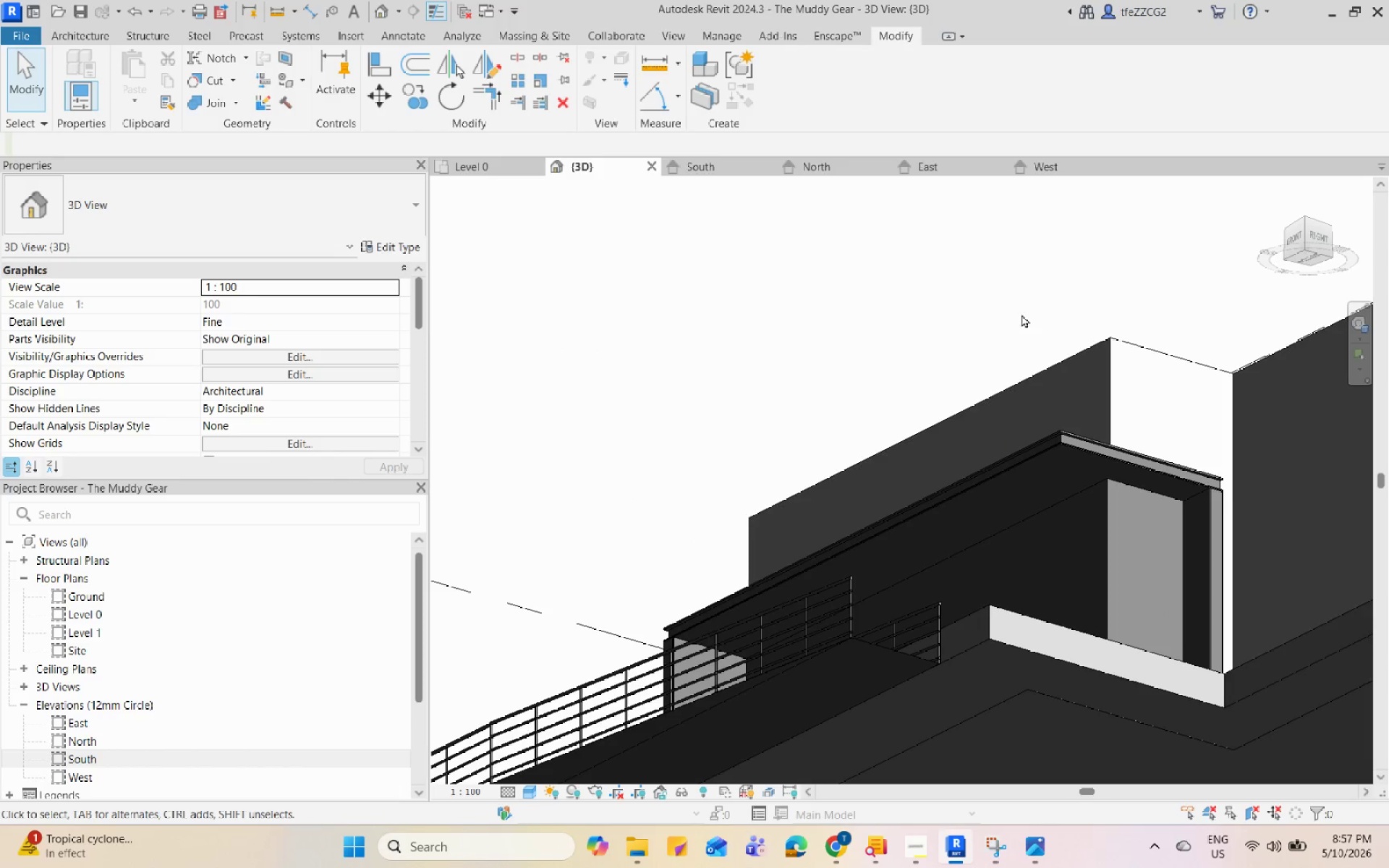 
scroll: coordinate [880, 475], scroll_direction: up, amount: 1.0
 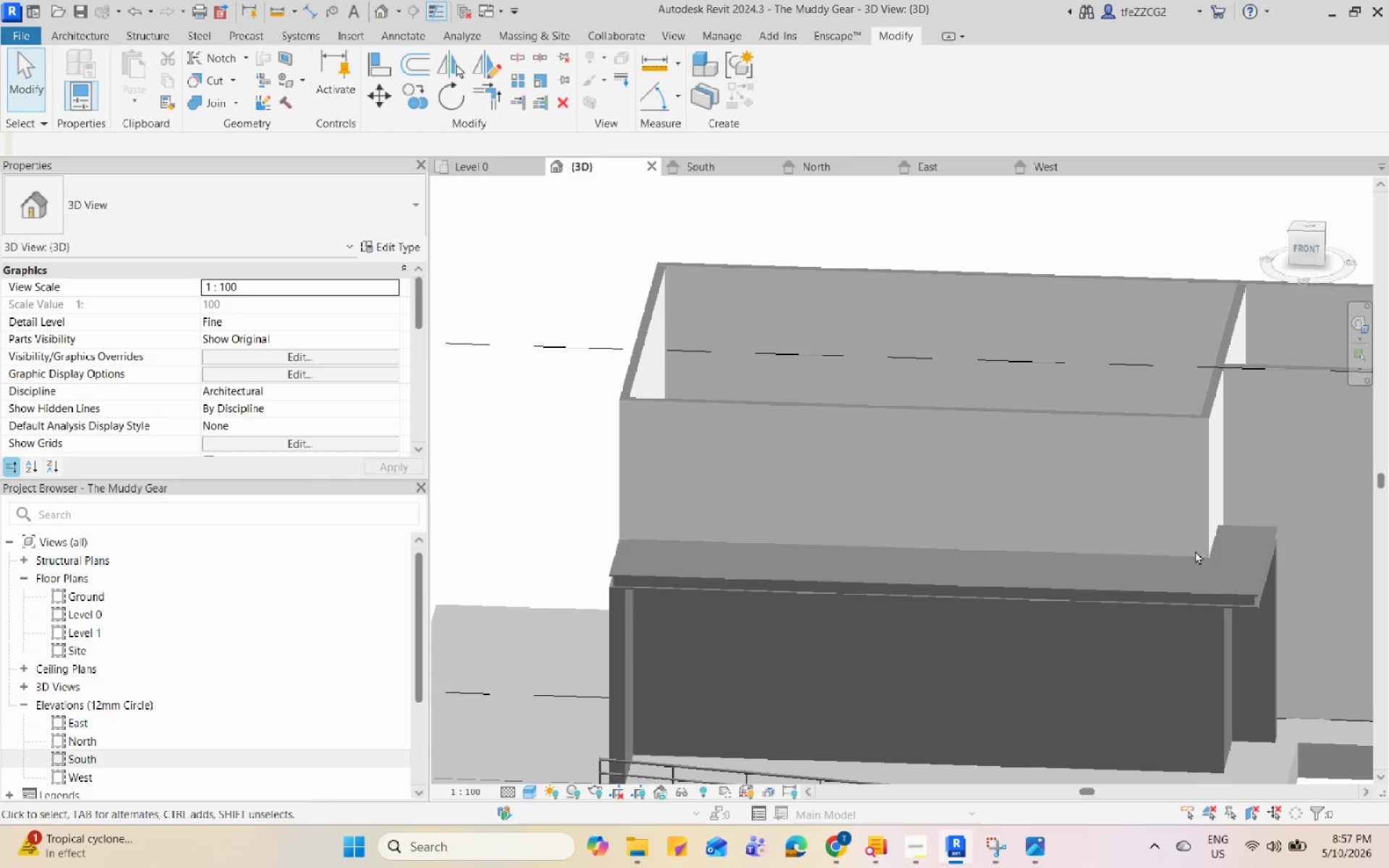 
hold_key(key=ShiftLeft, duration=1.41)
 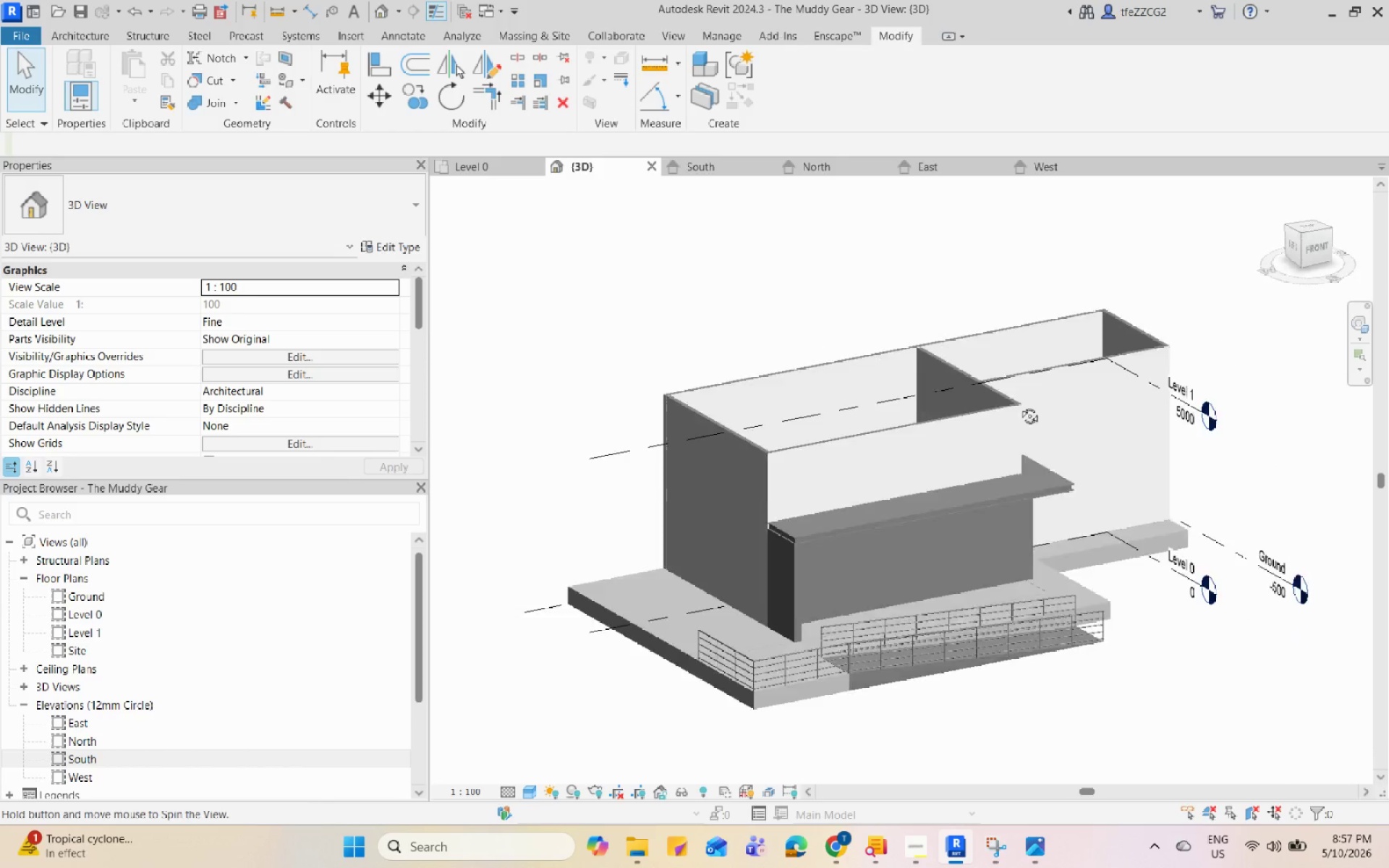 
scroll: coordinate [1005, 348], scroll_direction: down, amount: 1.0
 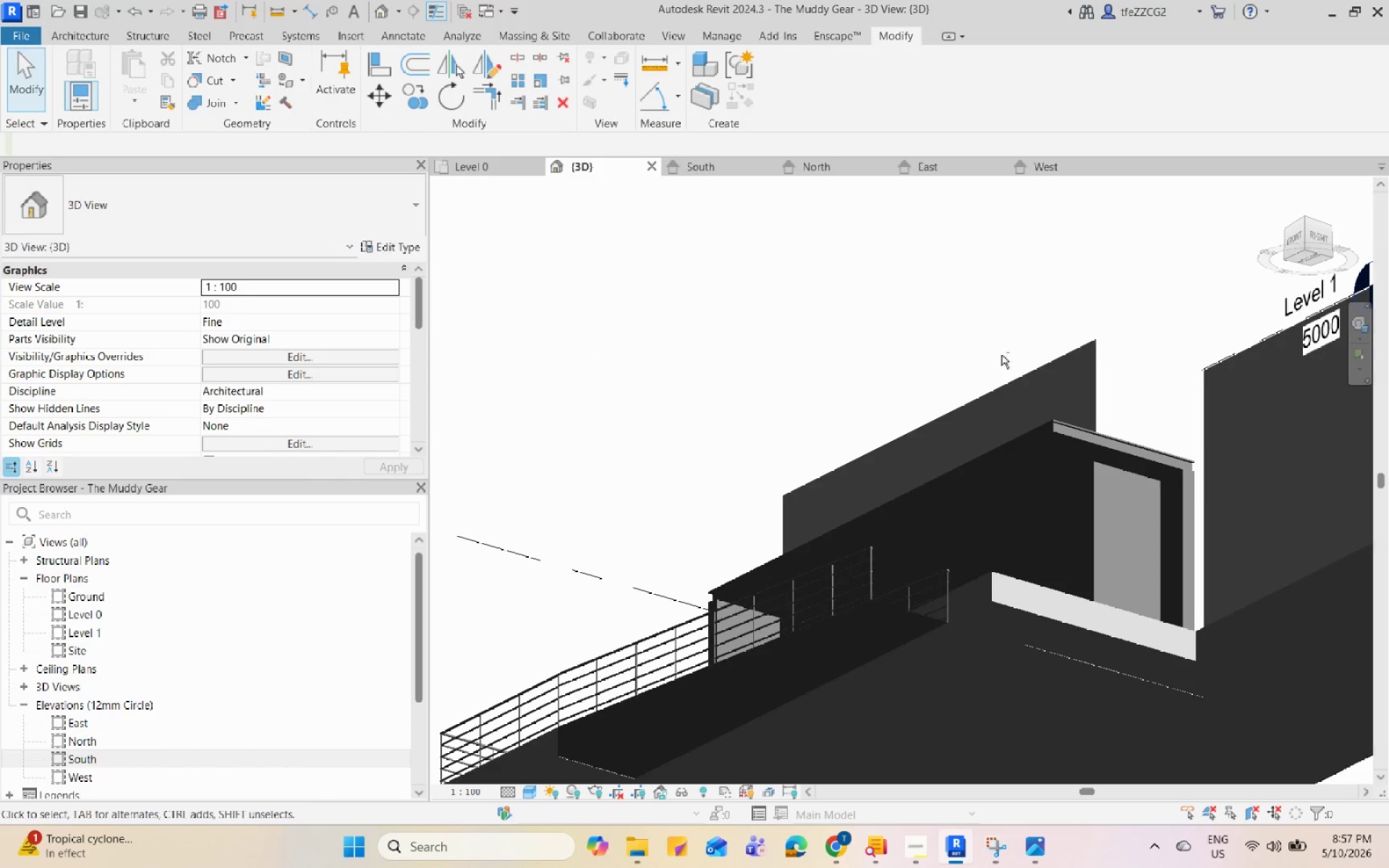 
hold_key(key=ShiftLeft, duration=2.44)
 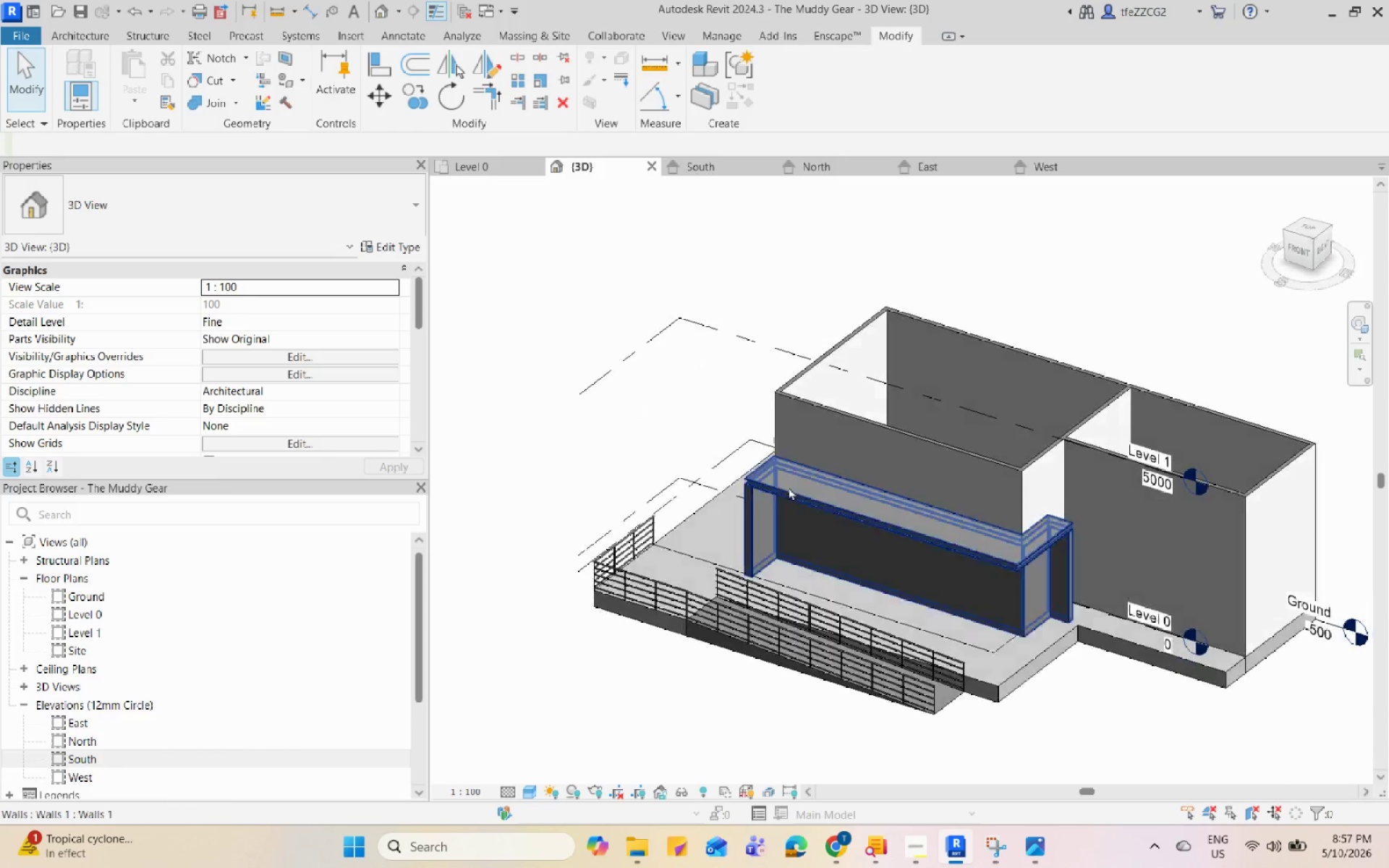 
scroll: coordinate [852, 459], scroll_direction: down, amount: 5.0
 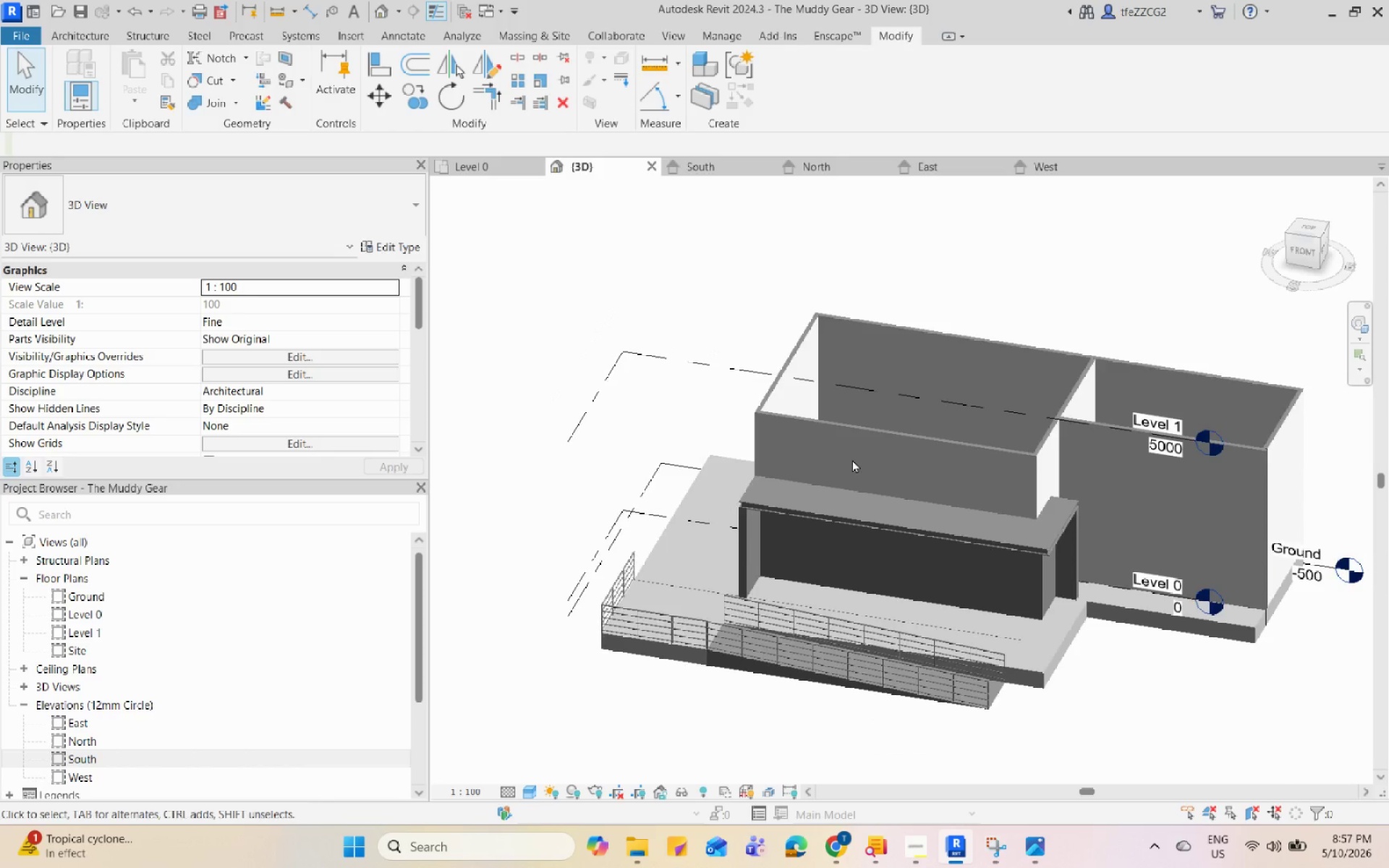 
hold_key(key=ShiftLeft, duration=0.86)
 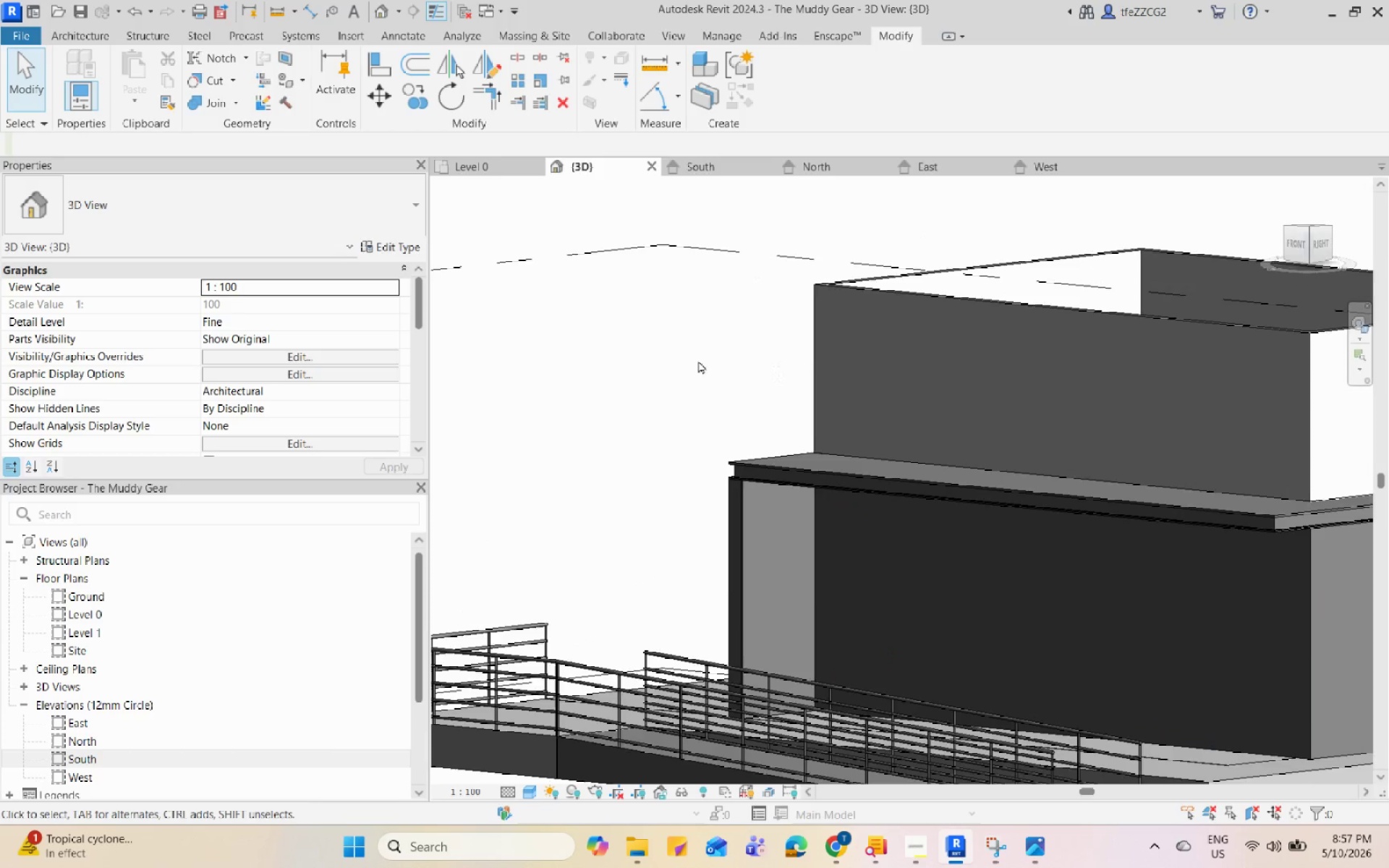 
scroll: coordinate [766, 524], scroll_direction: up, amount: 6.0
 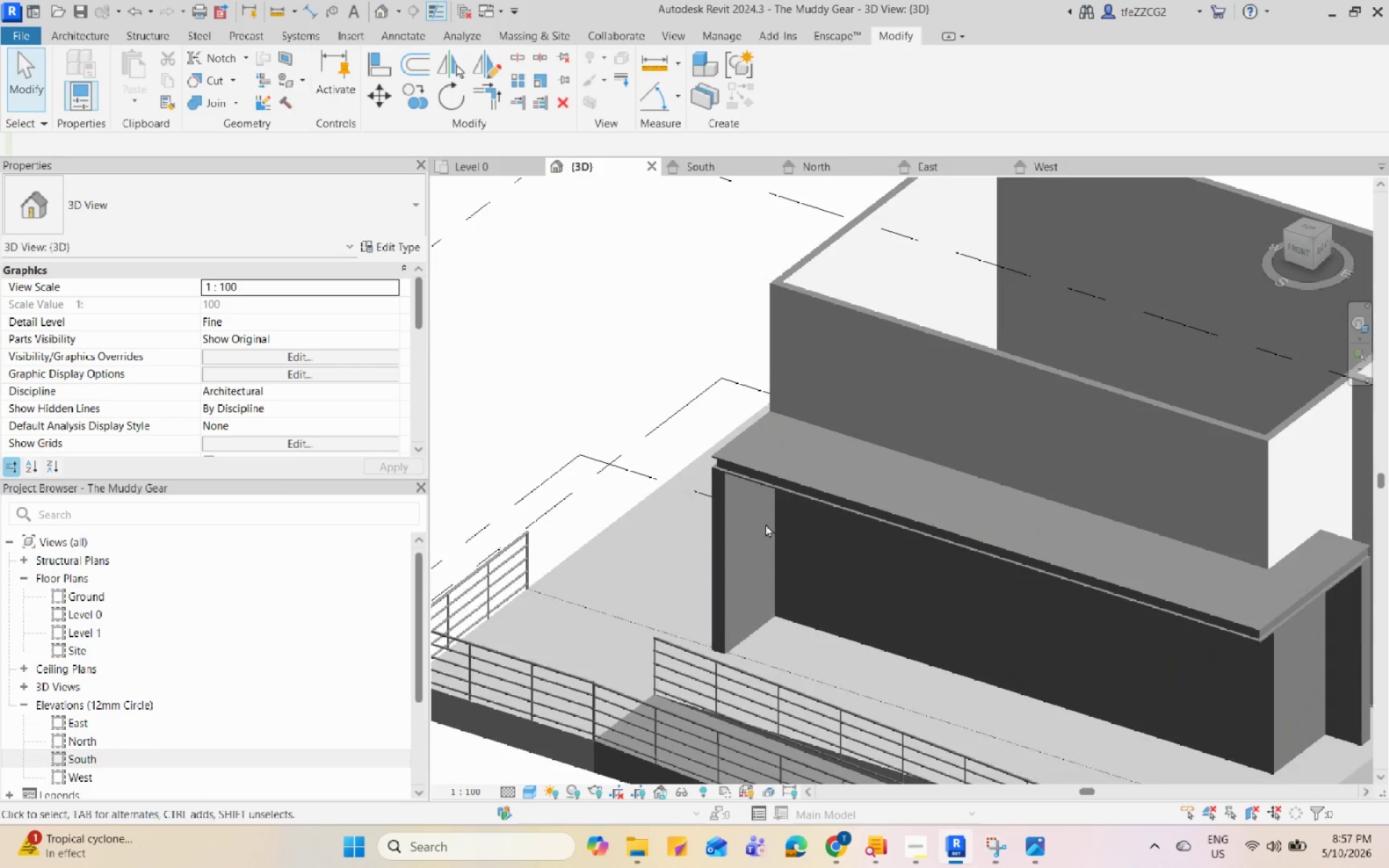 
hold_key(key=ShiftLeft, duration=0.56)
 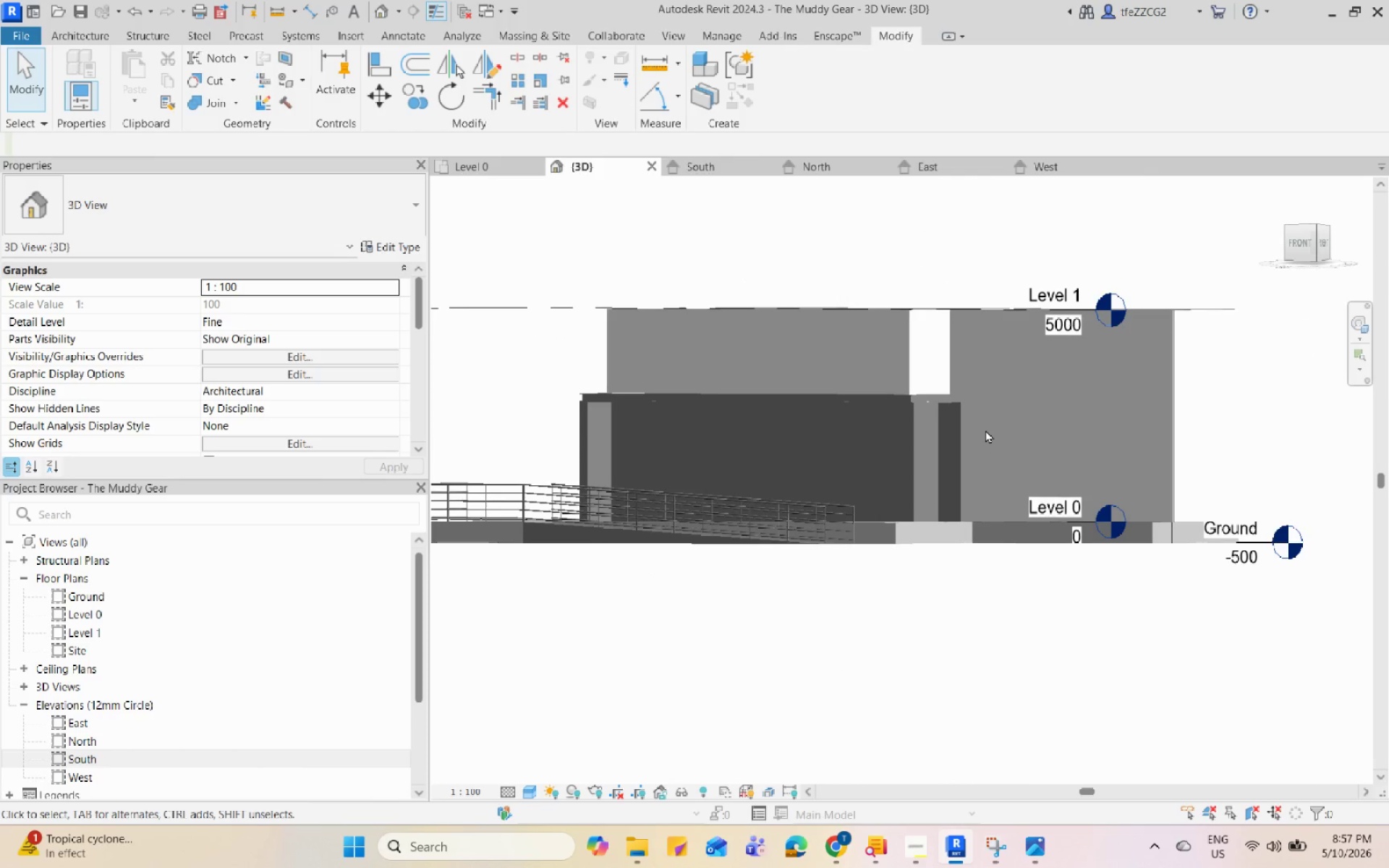 
scroll: coordinate [668, 357], scroll_direction: down, amount: 7.0
 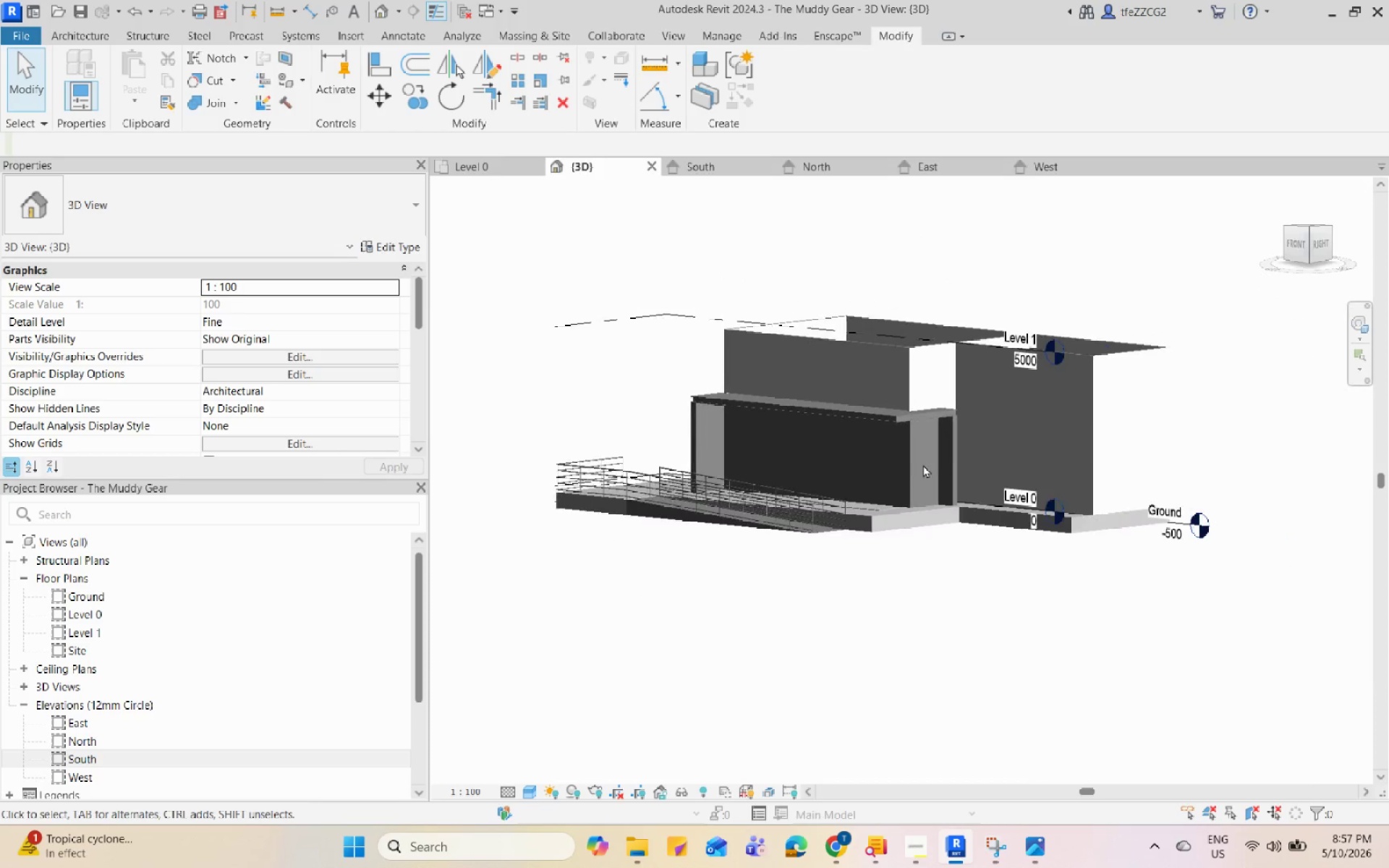 
hold_key(key=ShiftLeft, duration=0.81)
 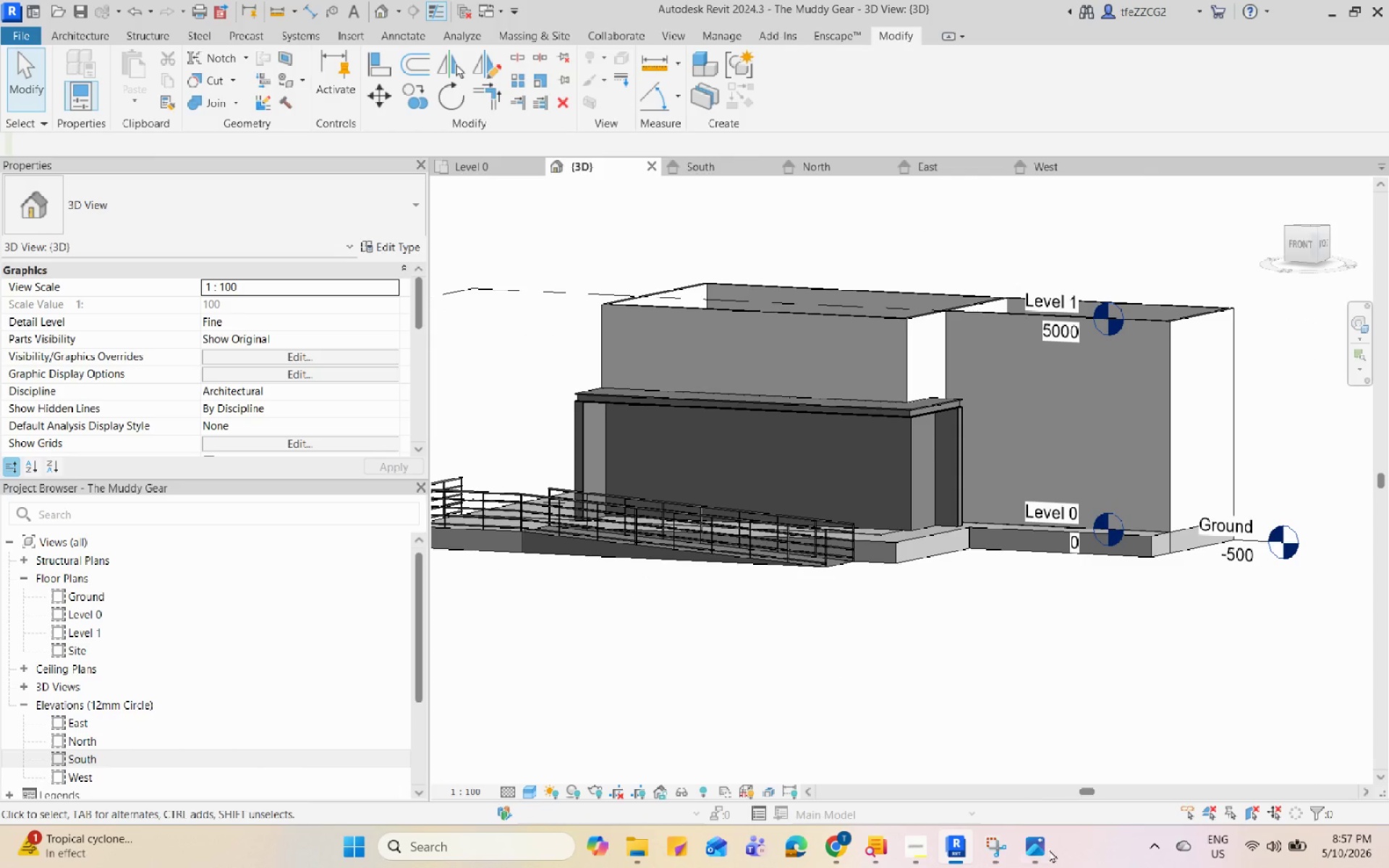 
scroll: coordinate [985, 430], scroll_direction: up, amount: 6.0
 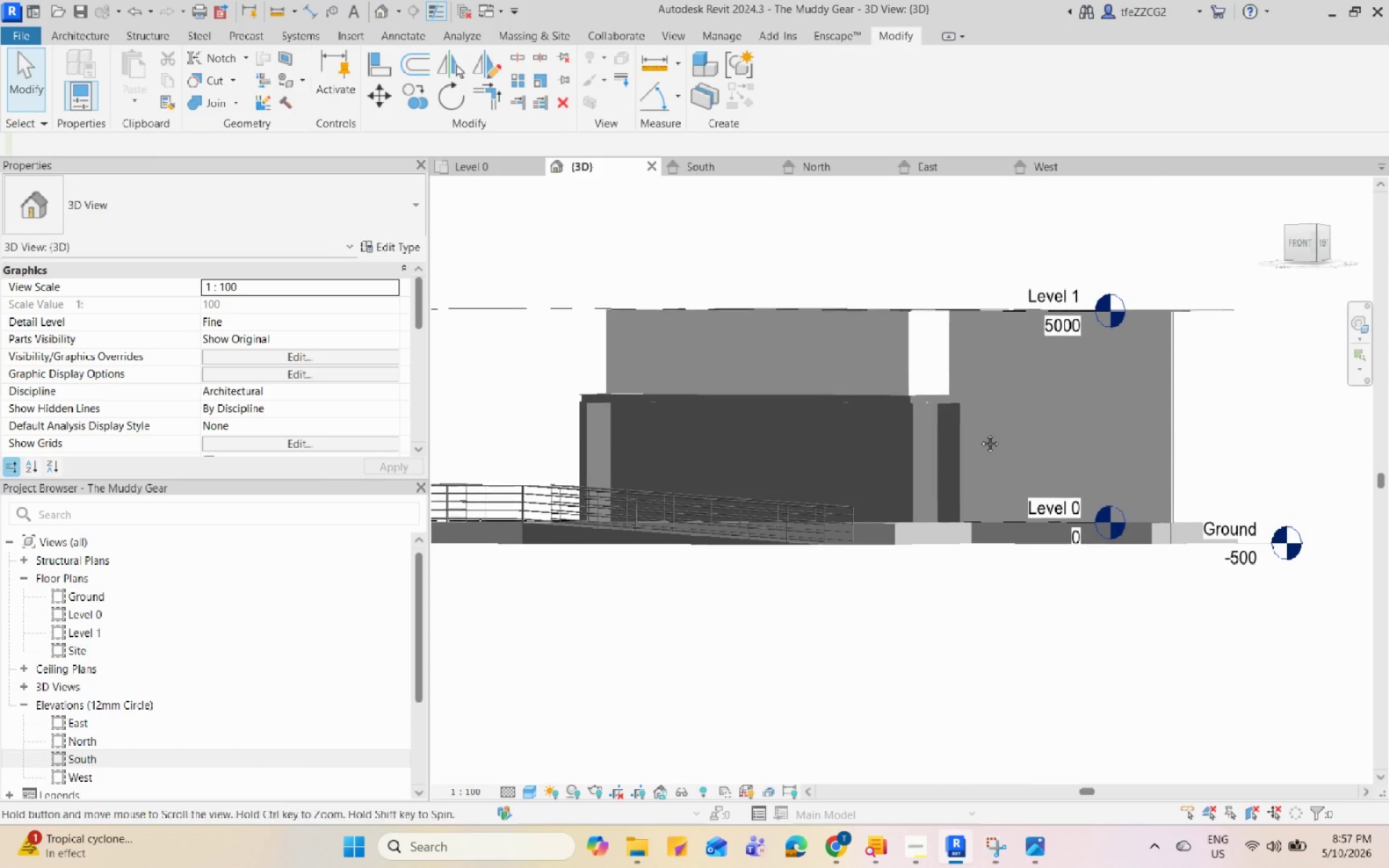 
left_click([1032, 853])
 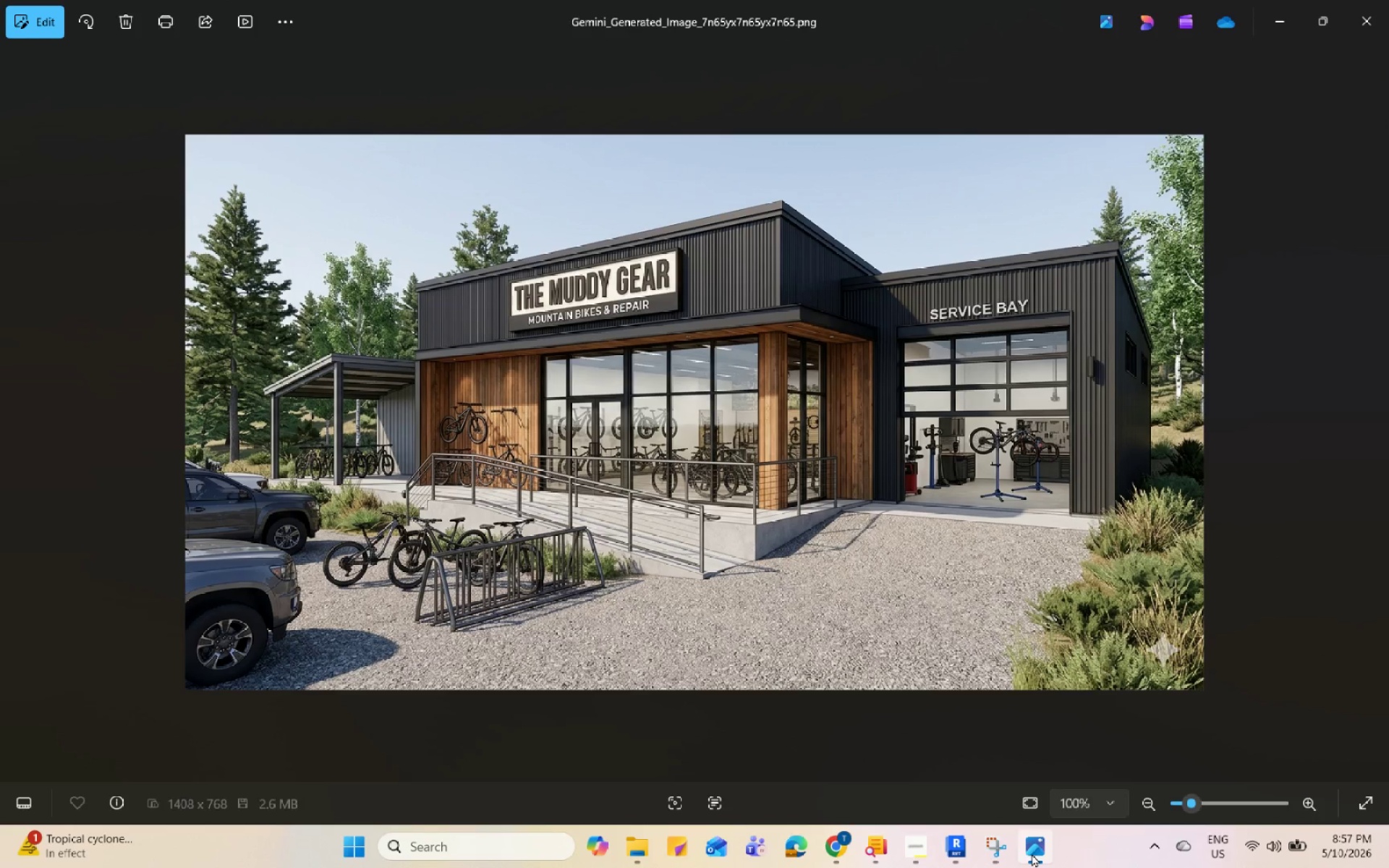 
left_click([1032, 854])
 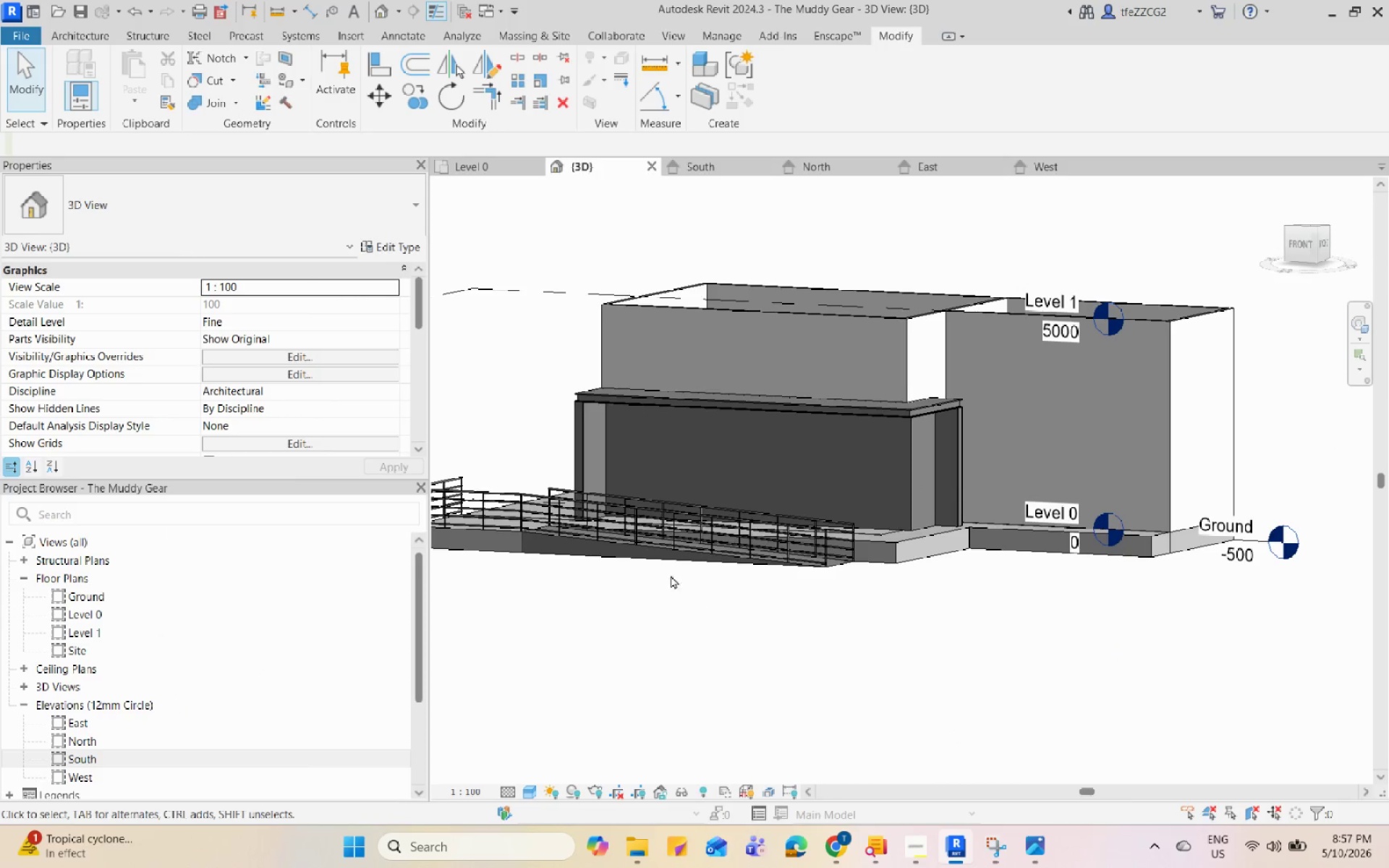 
hold_key(key=ShiftLeft, duration=0.7)
 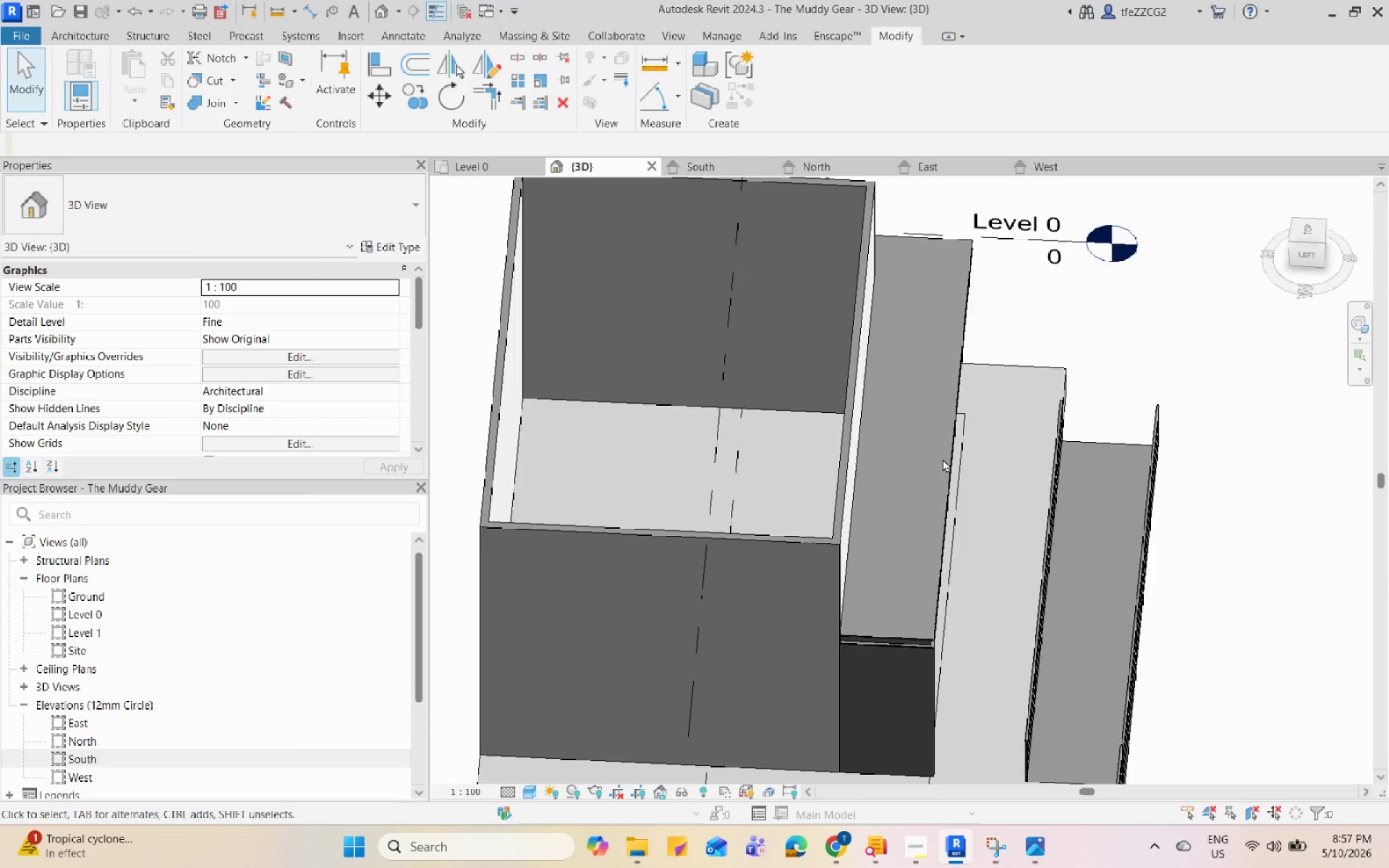 
scroll: coordinate [584, 378], scroll_direction: up, amount: 3.0
 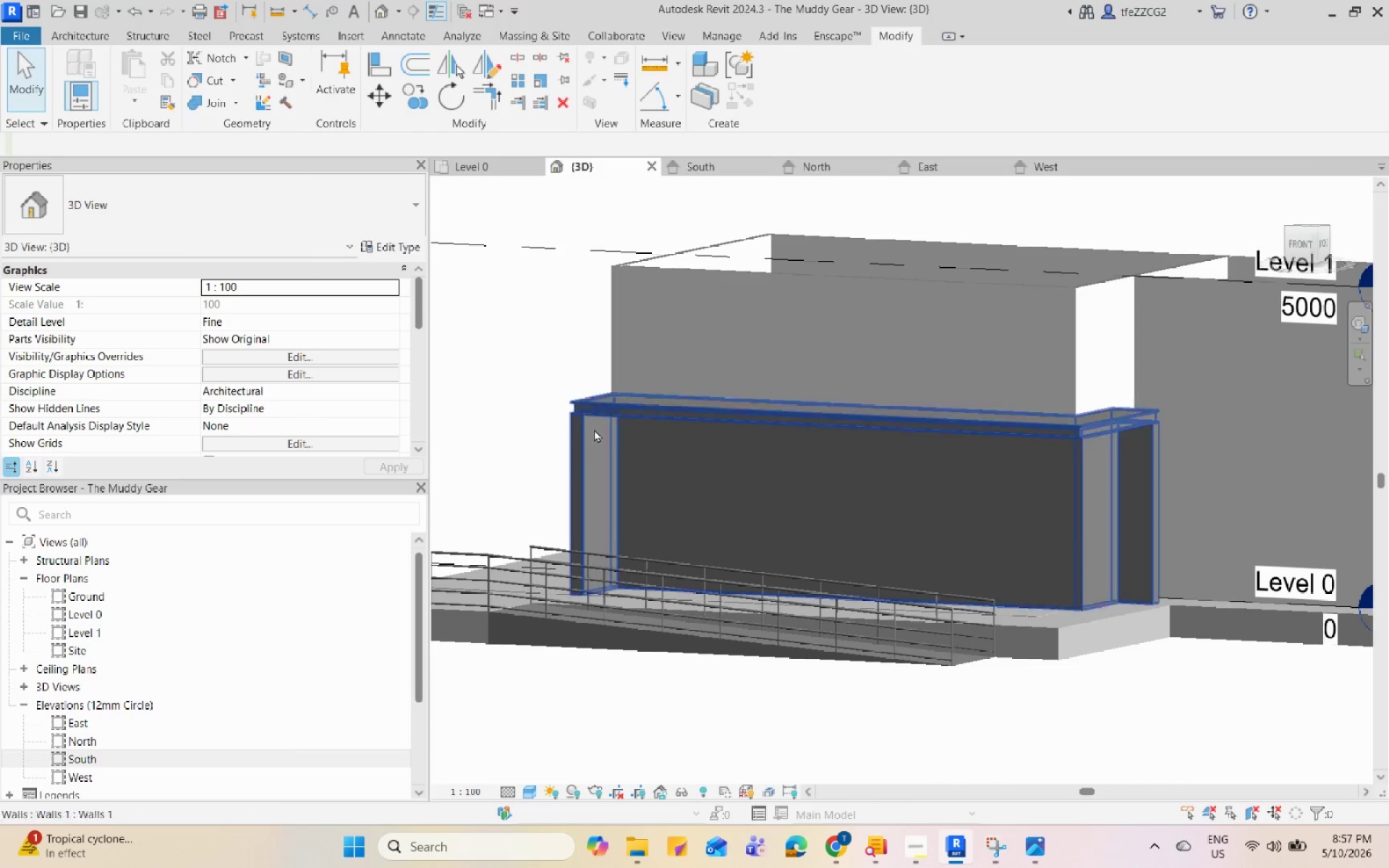 
hold_key(key=ShiftLeft, duration=0.77)
 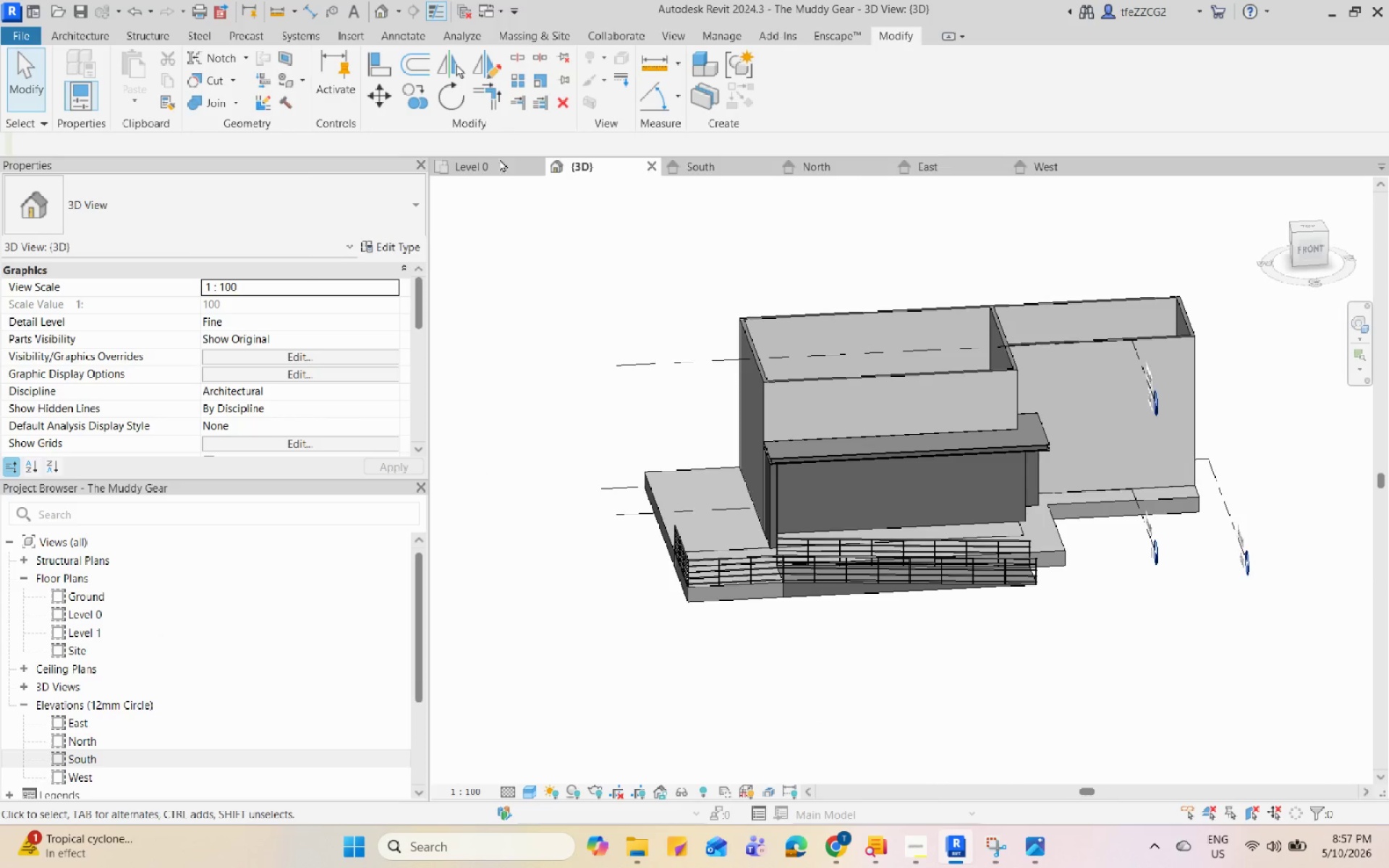 
scroll: coordinate [943, 459], scroll_direction: down, amount: 5.0
 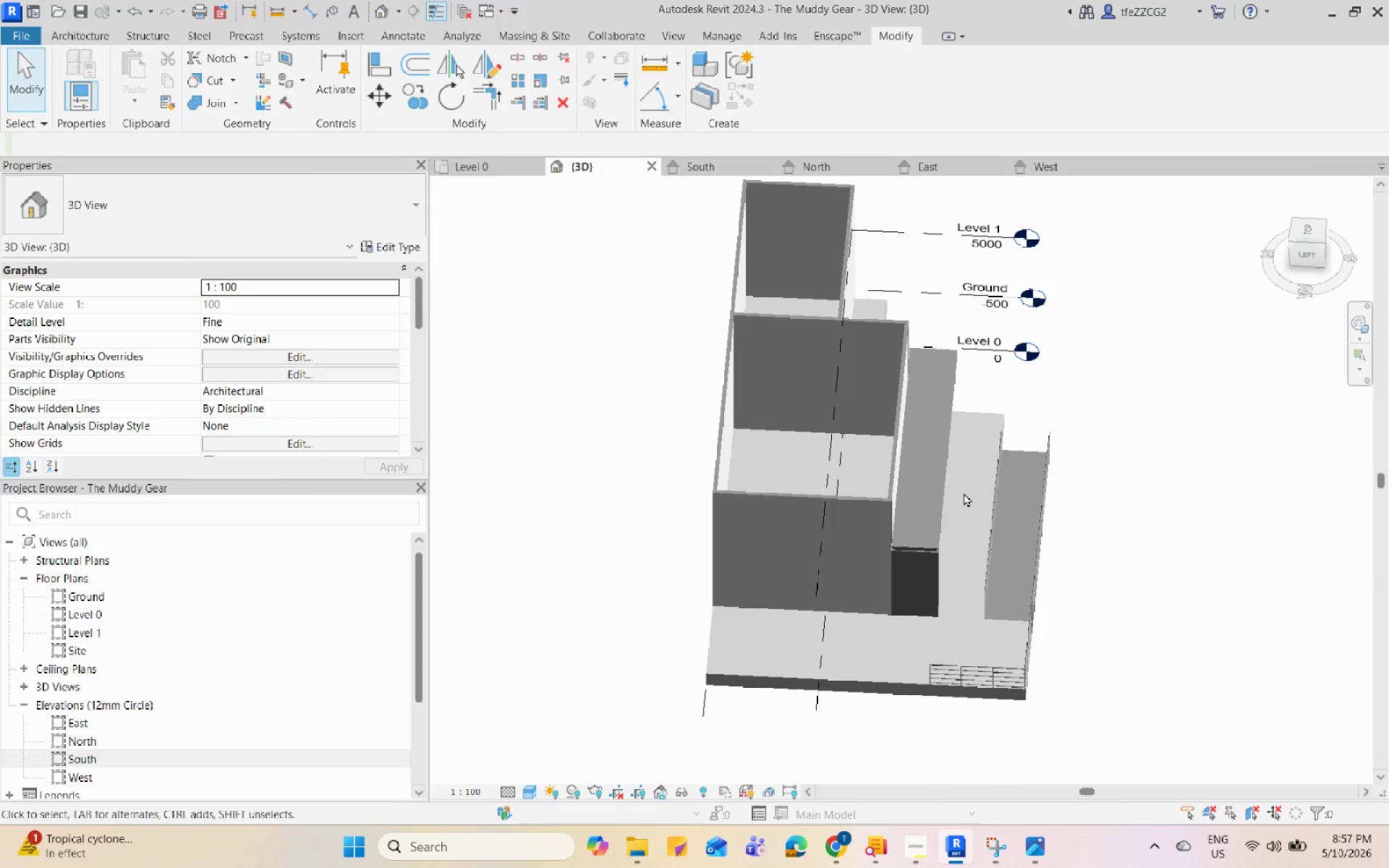 
left_click([499, 169])
 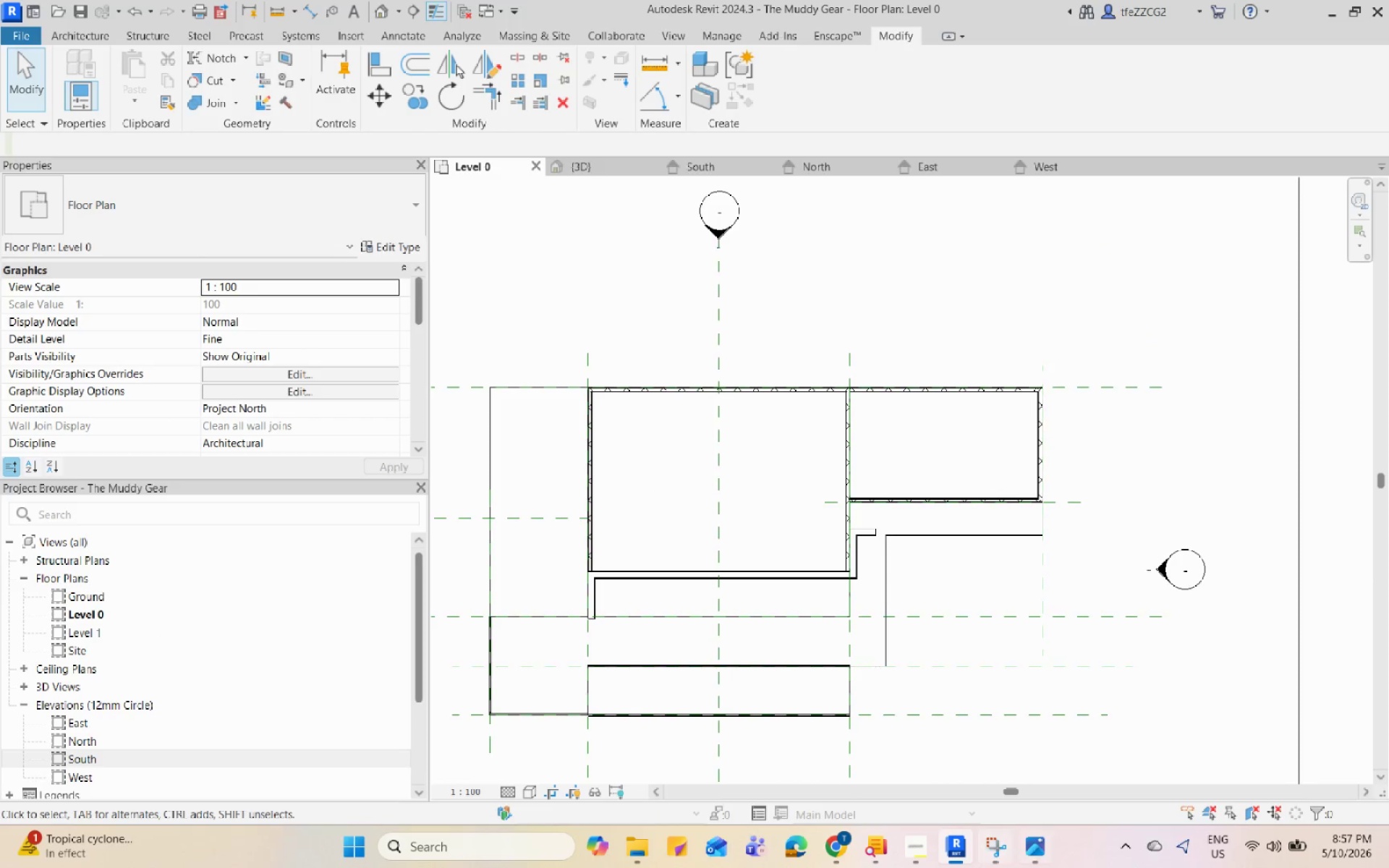 
left_click([1046, 861])
 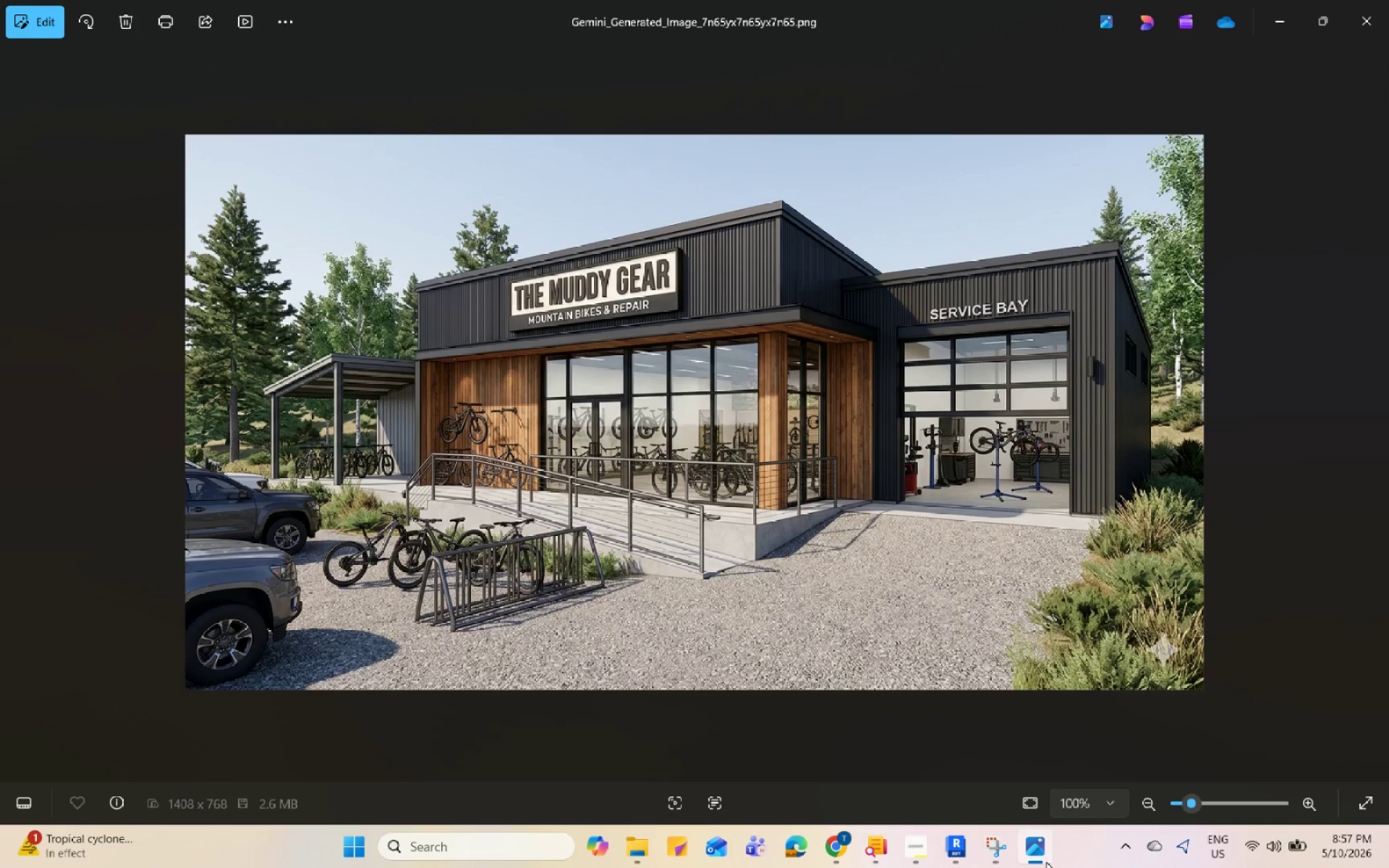 
left_click([1046, 861])
 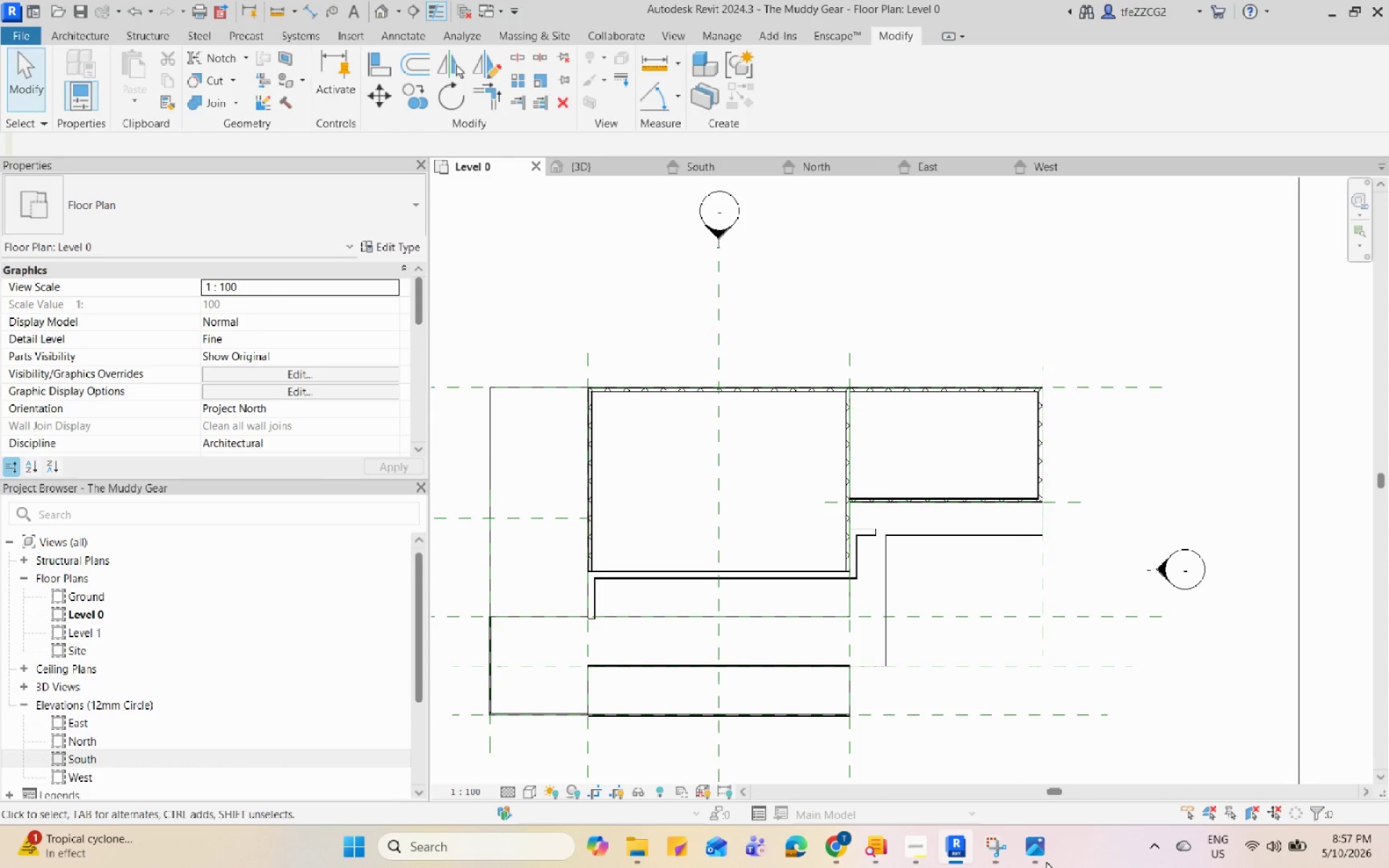 
wait(21.48)
 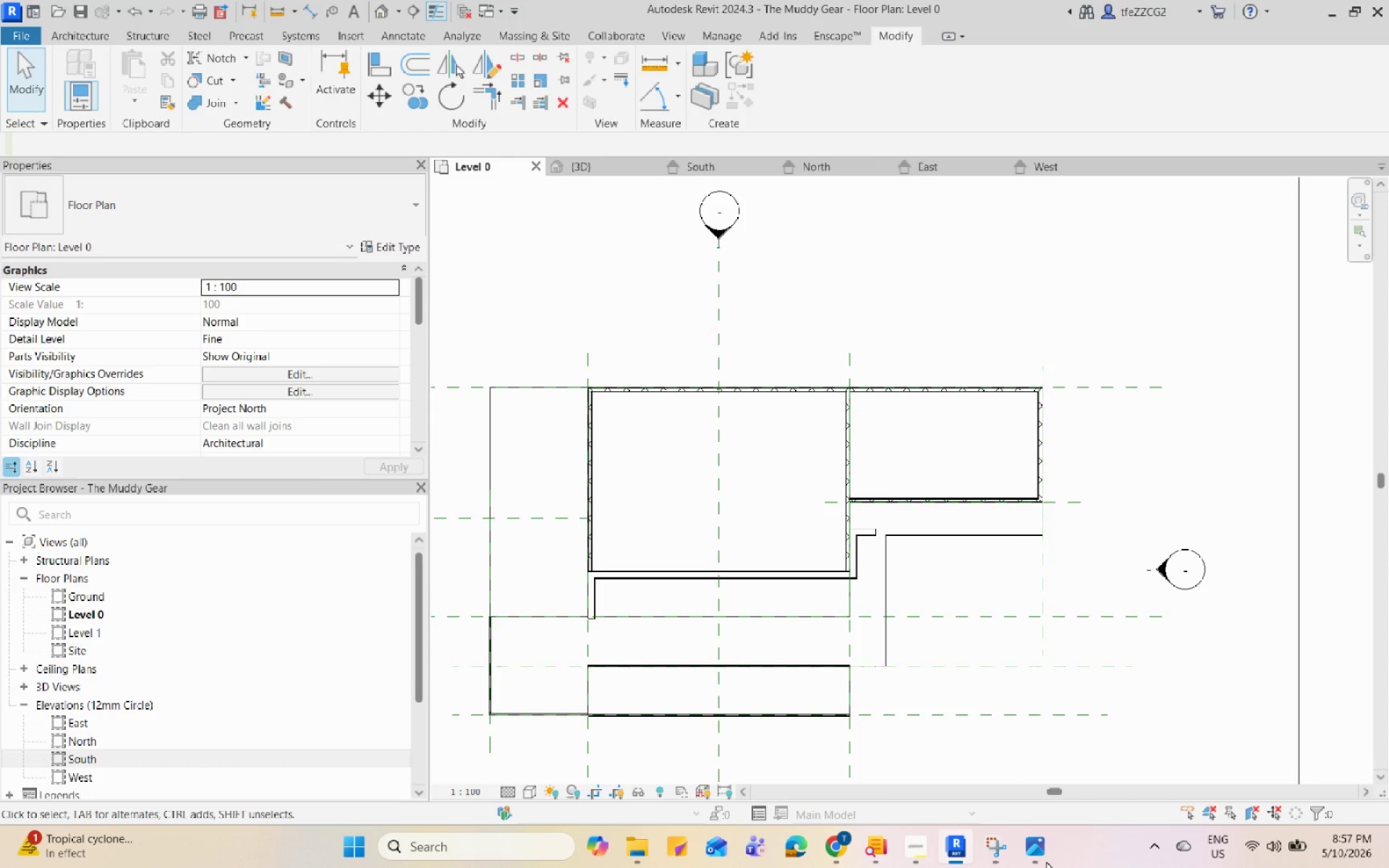 
scroll: coordinate [1046, 861], scroll_direction: down, amount: 1.0
 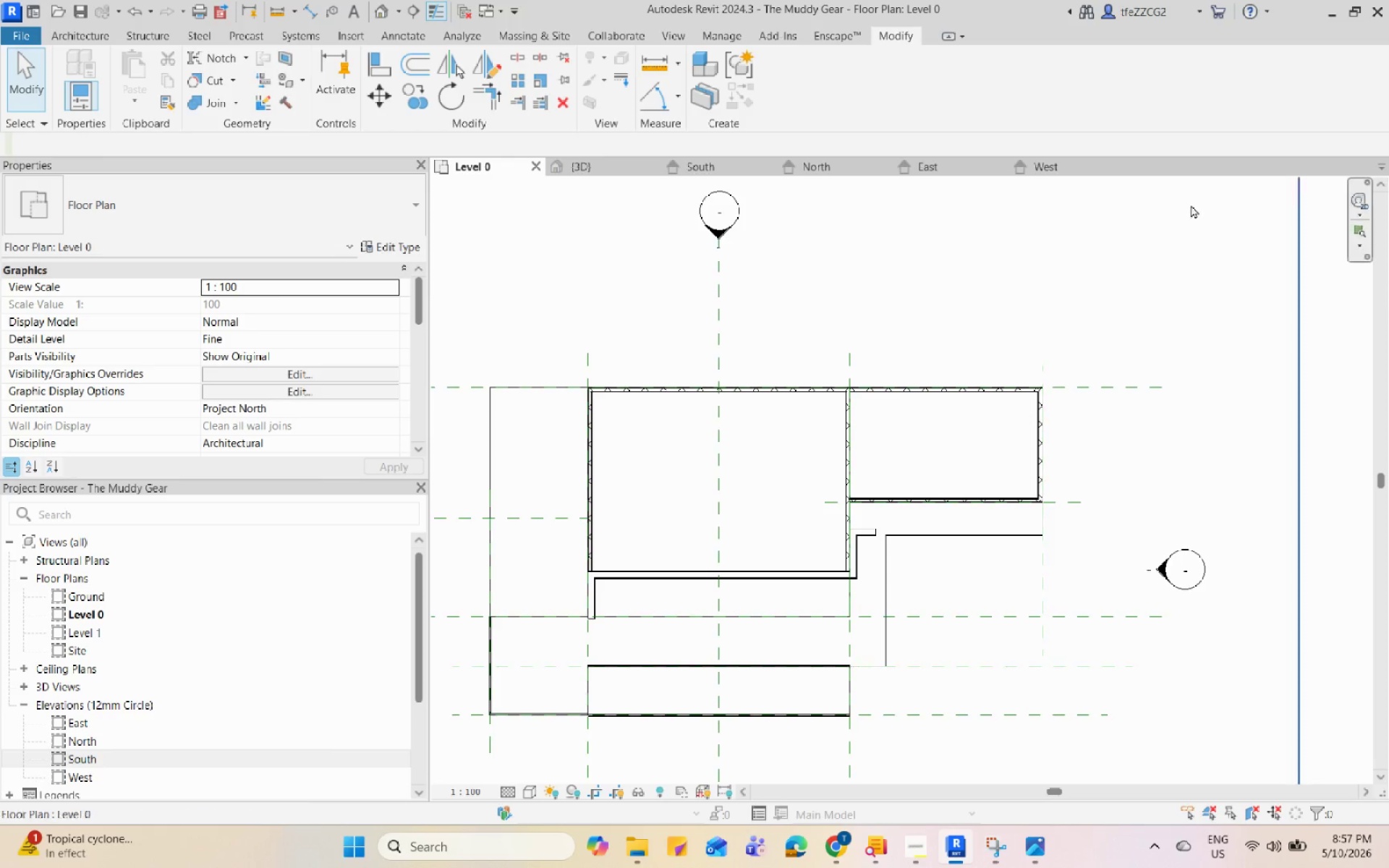 
scroll: coordinate [954, 493], scroll_direction: up, amount: 4.0
 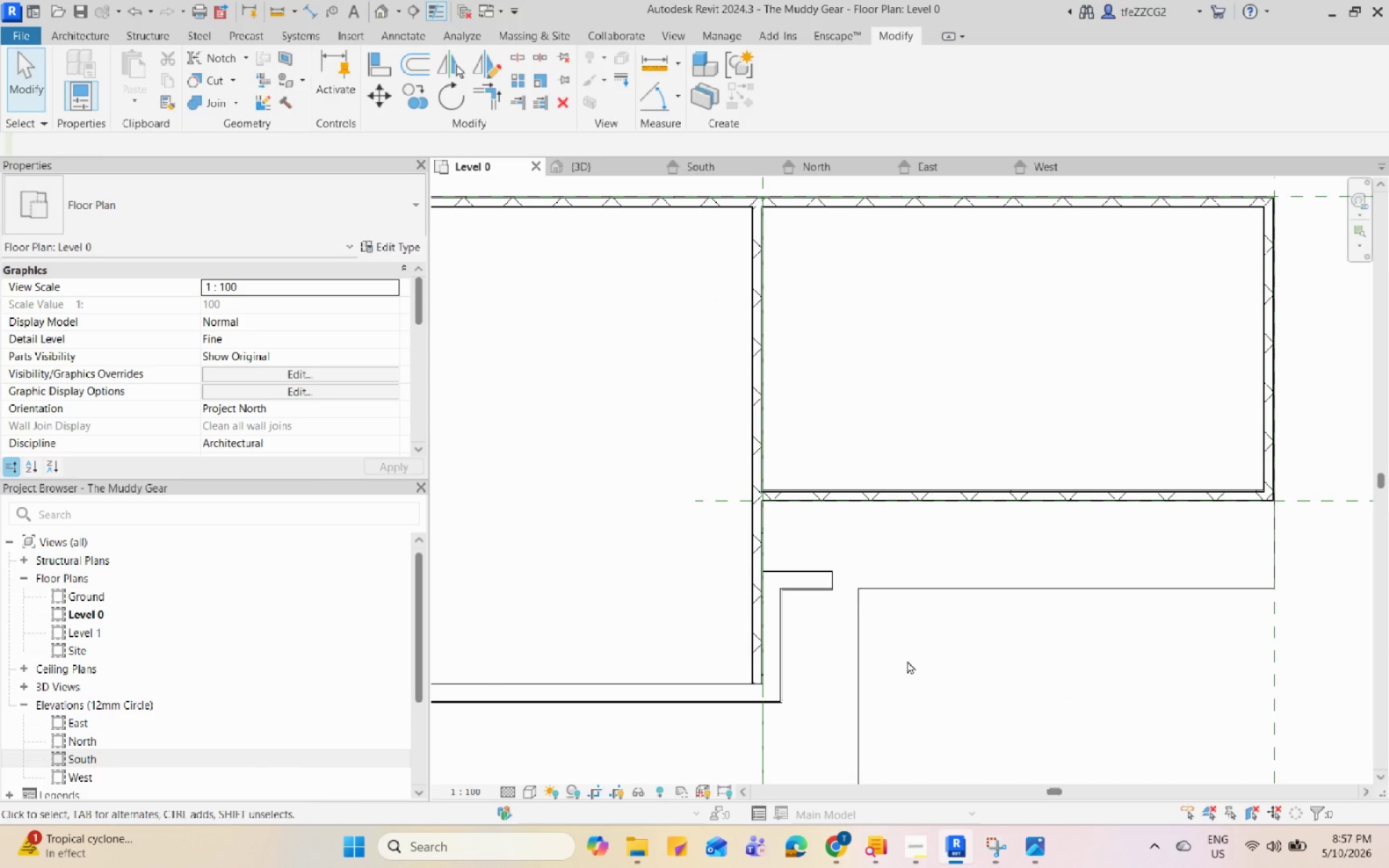 
left_click([846, 633])
 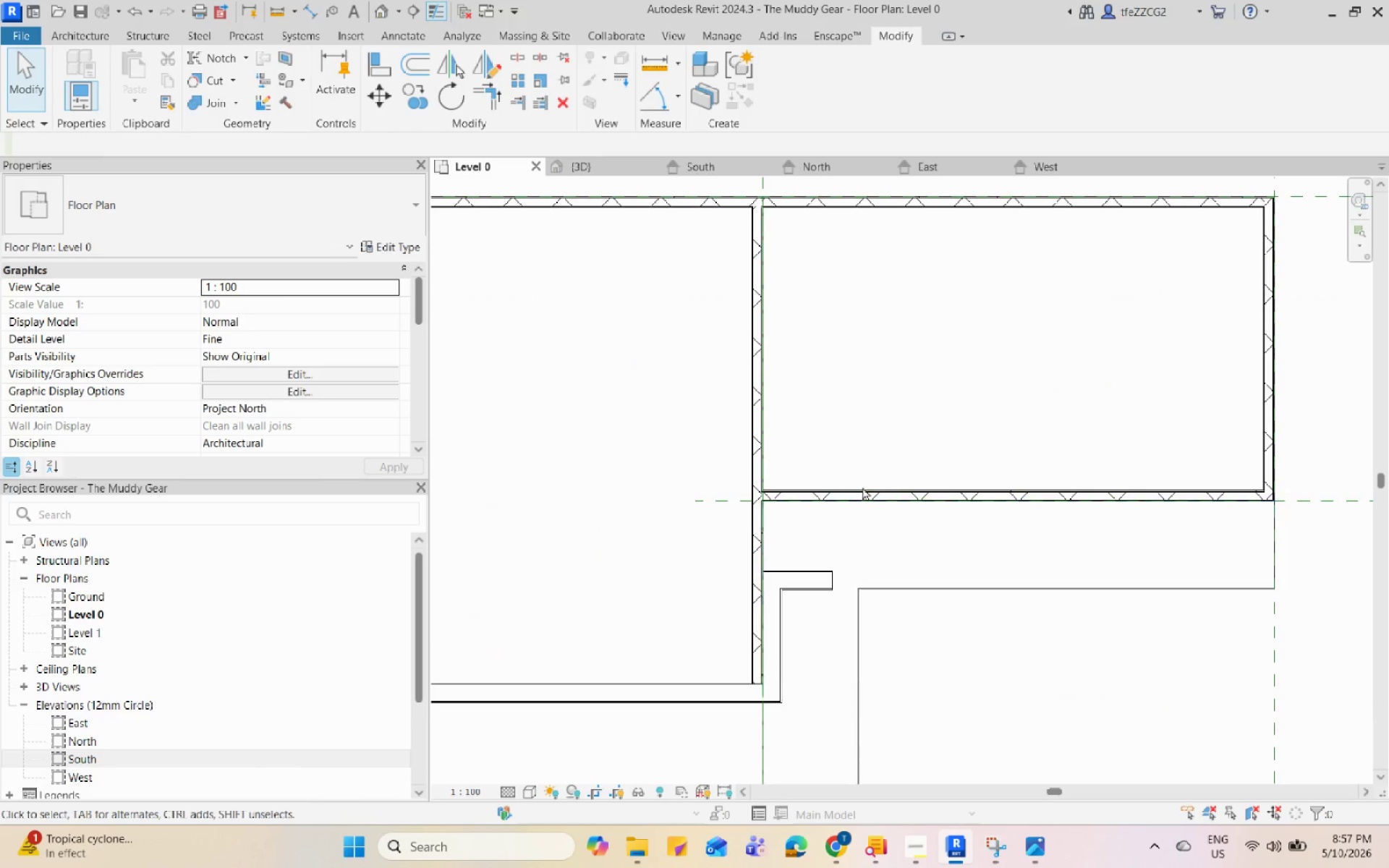 
scroll: coordinate [869, 623], scroll_direction: none, amount: 0.0
 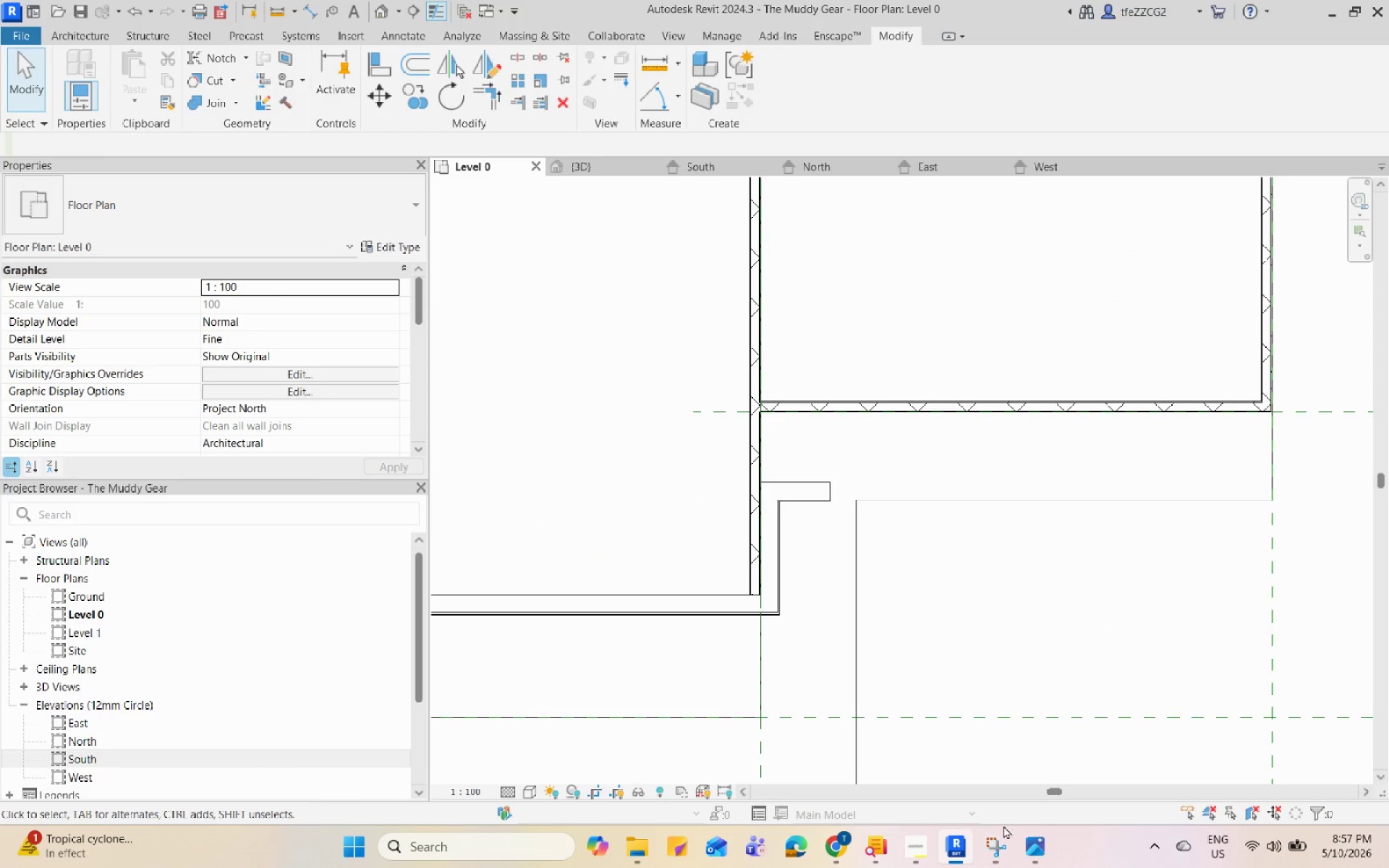 
left_click([1067, 859])
 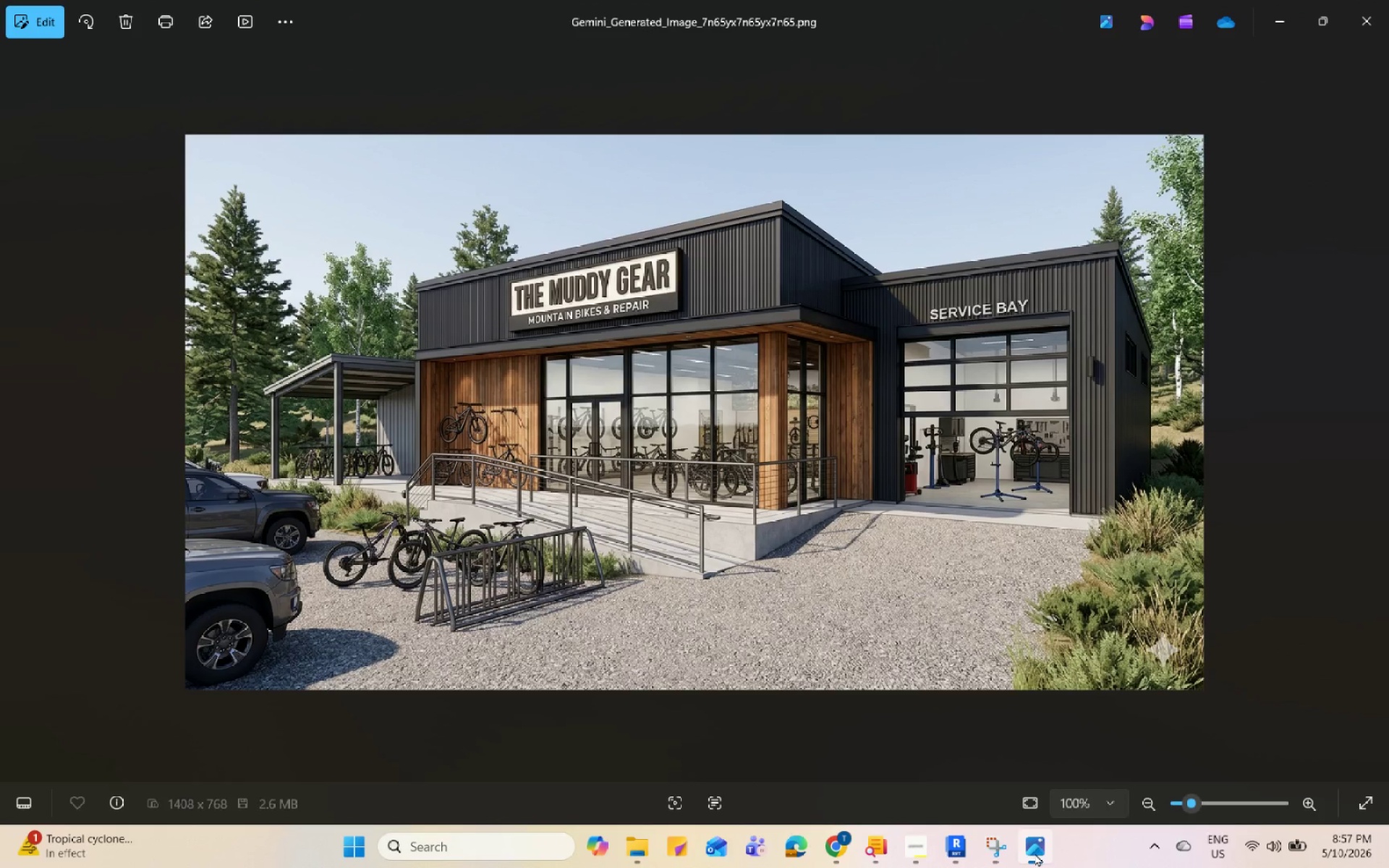 
left_click([1035, 853])
 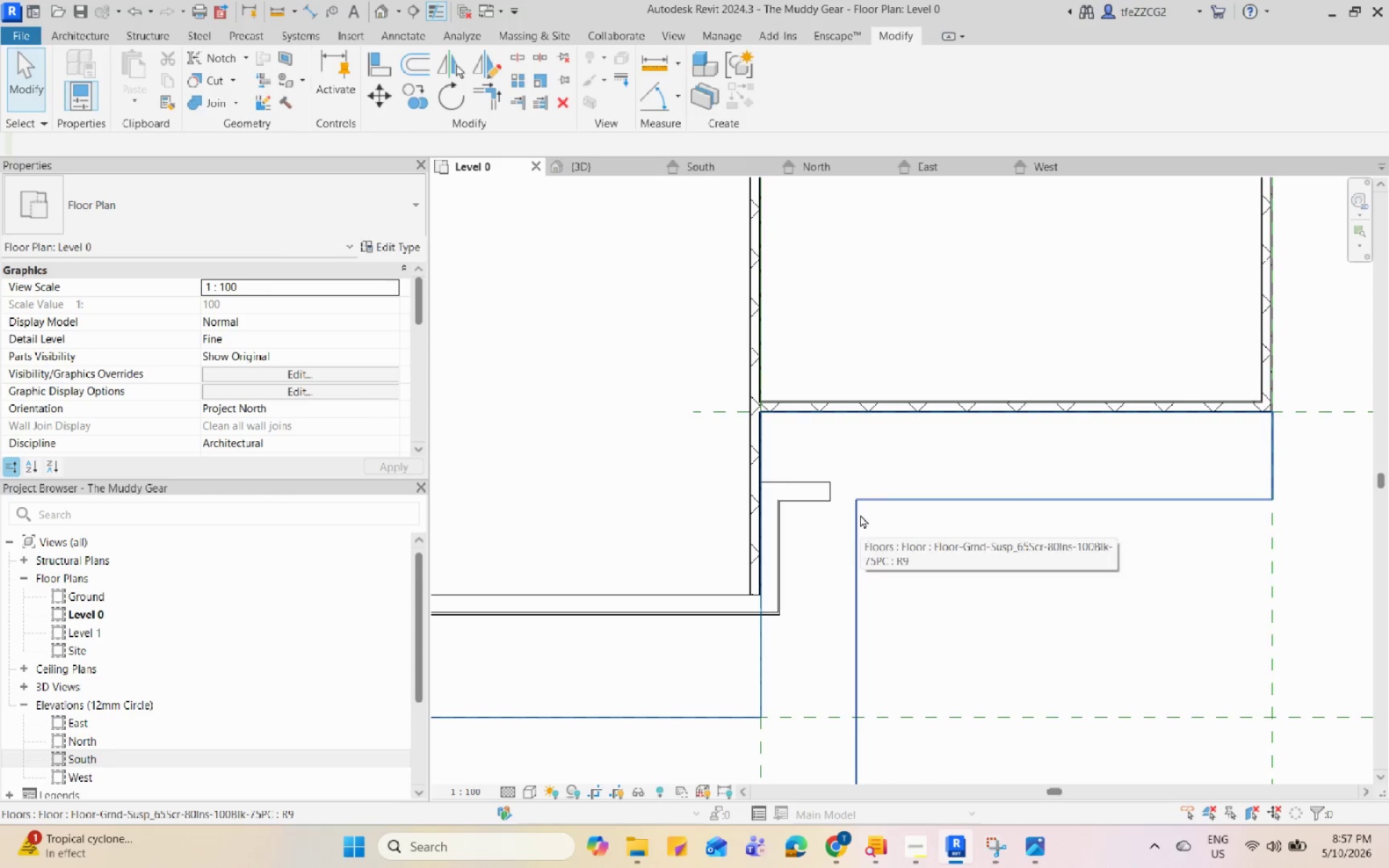 
double_click([860, 514])
 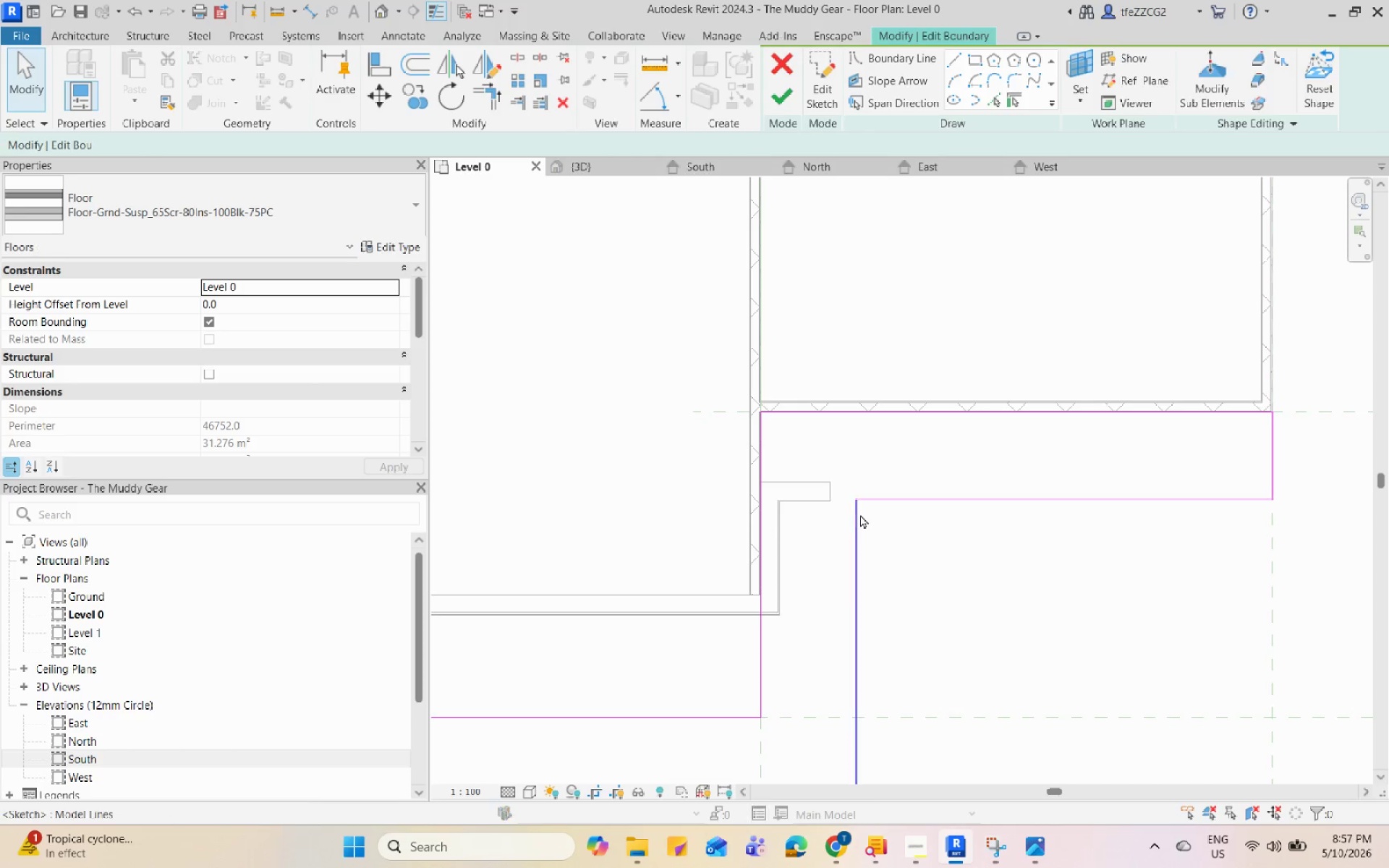 
left_click([860, 514])
 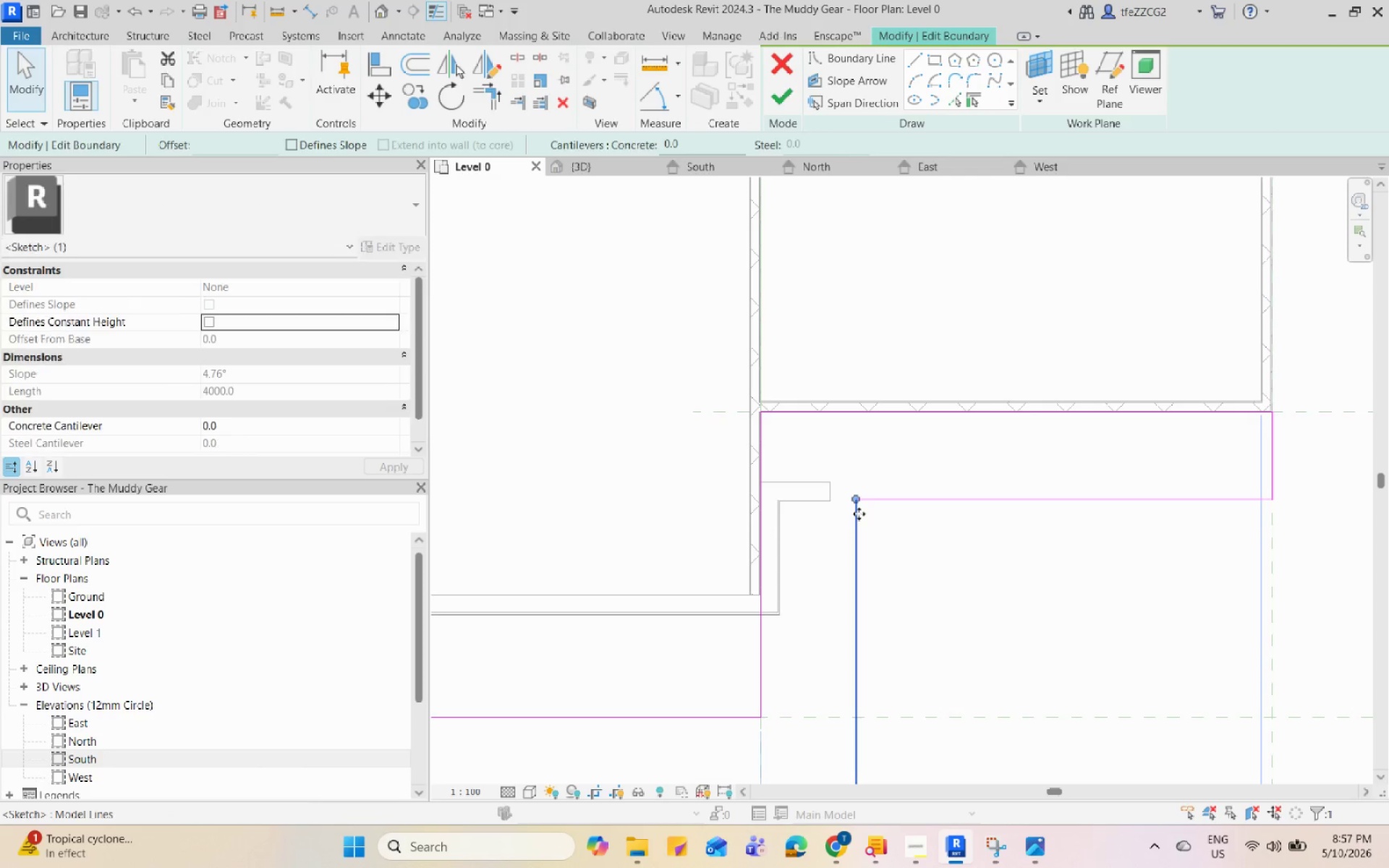 
left_click_drag(start_coordinate=[855, 522], to_coordinate=[830, 518])
 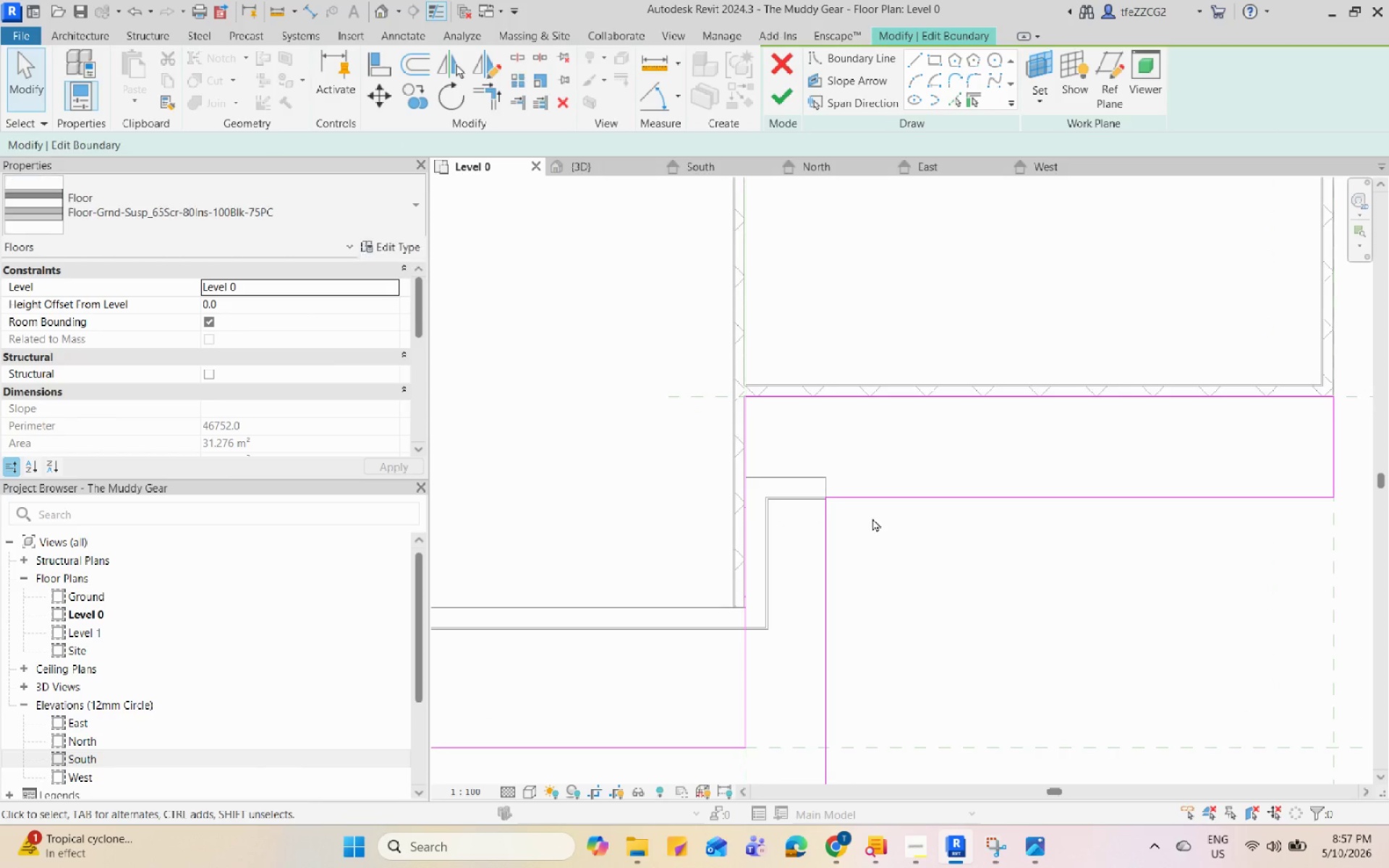 
scroll: coordinate [859, 514], scroll_direction: up, amount: 1.0
 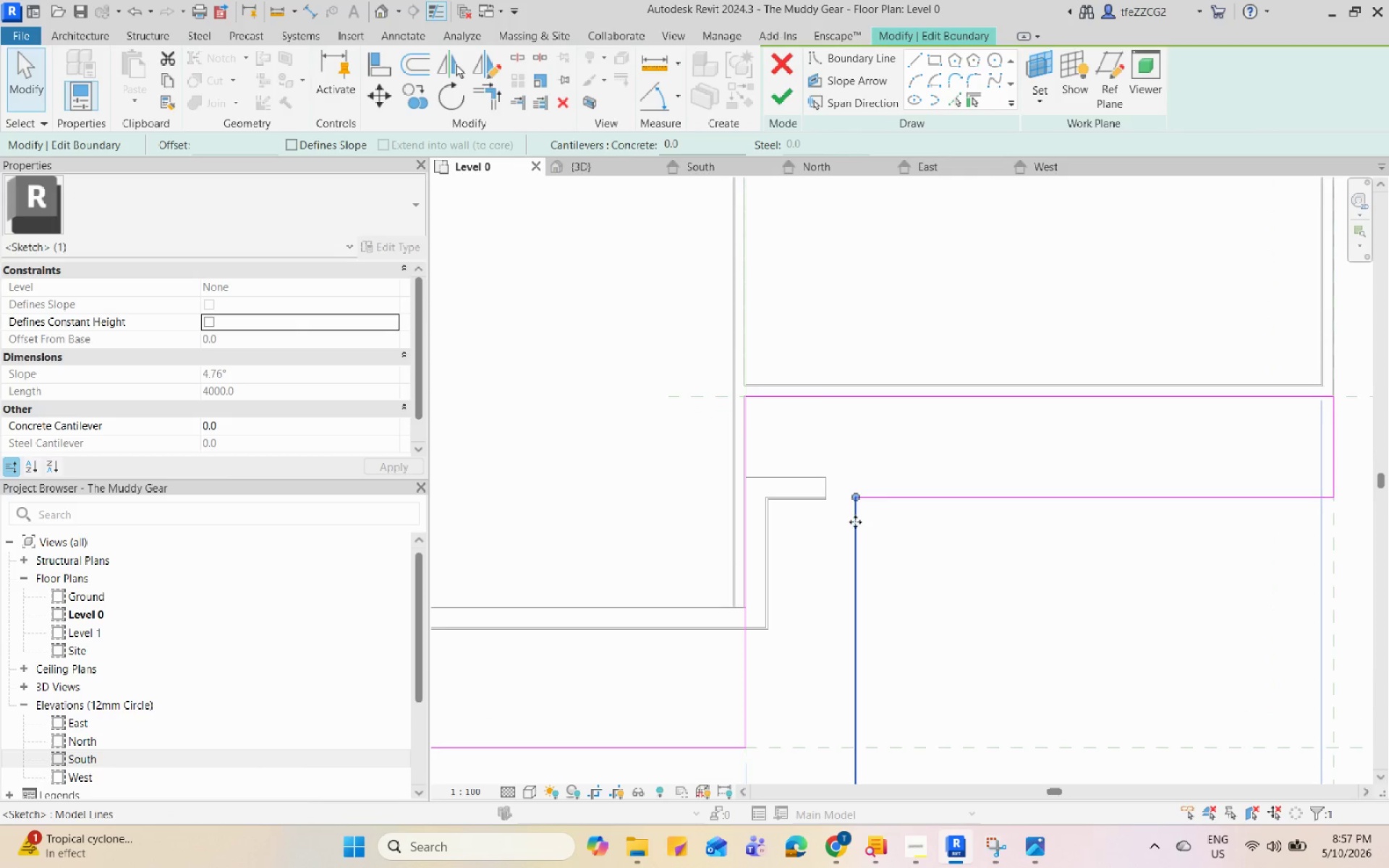 
scroll: coordinate [855, 506], scroll_direction: down, amount: 5.0
 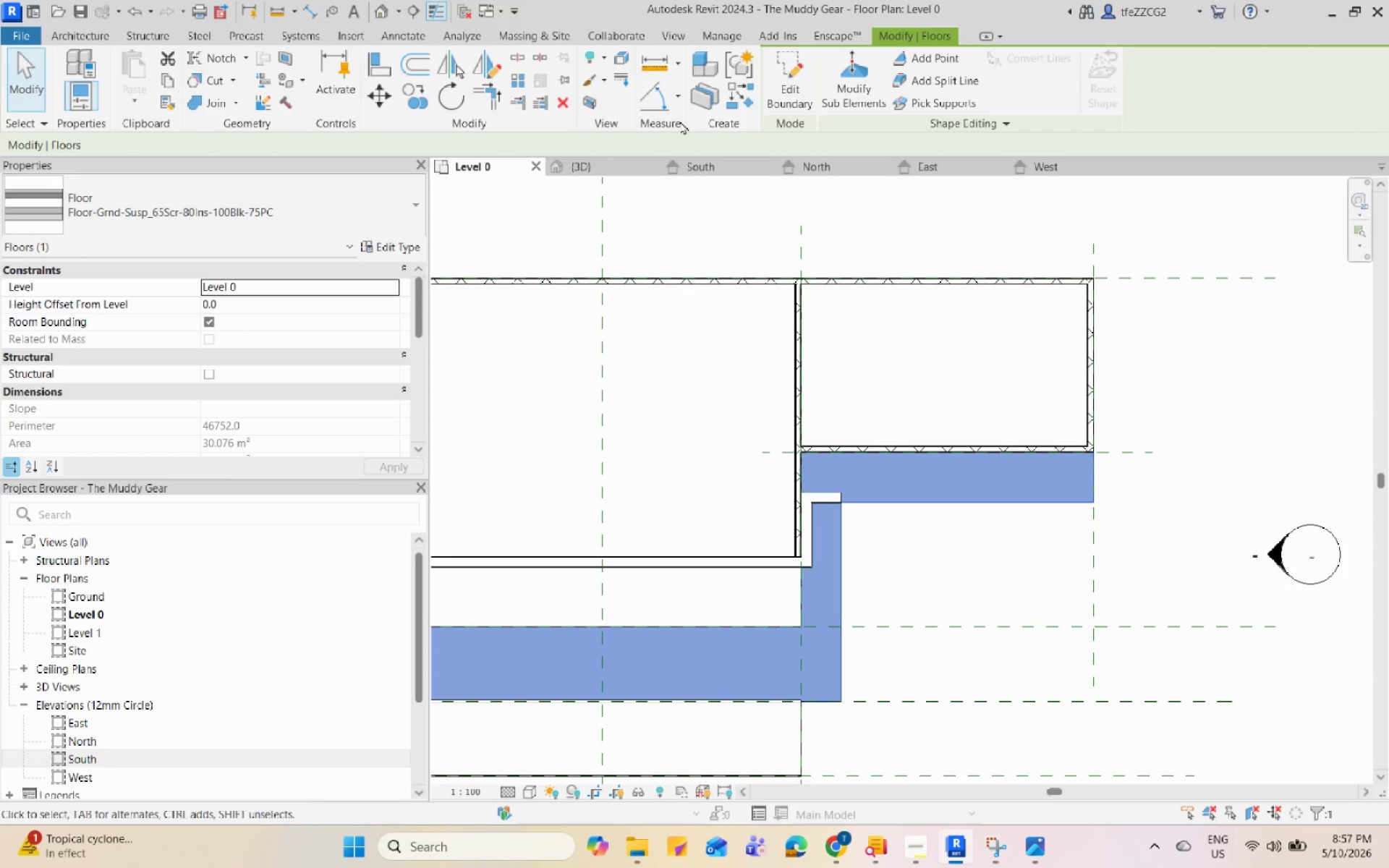 
left_click([600, 169])
 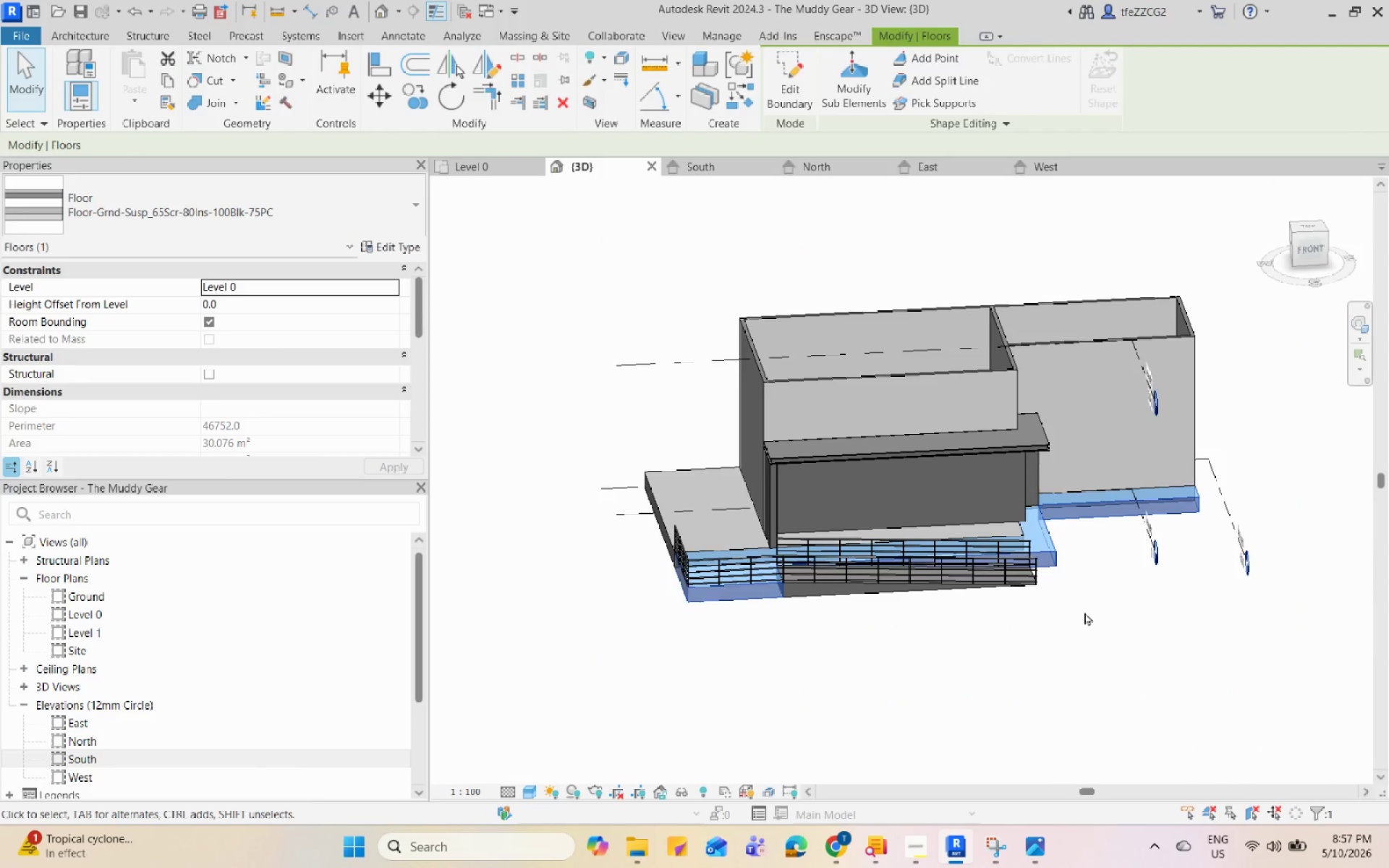 
hold_key(key=ShiftLeft, duration=0.91)
scroll: coordinate [998, 557], scroll_direction: up, amount: 5.0
 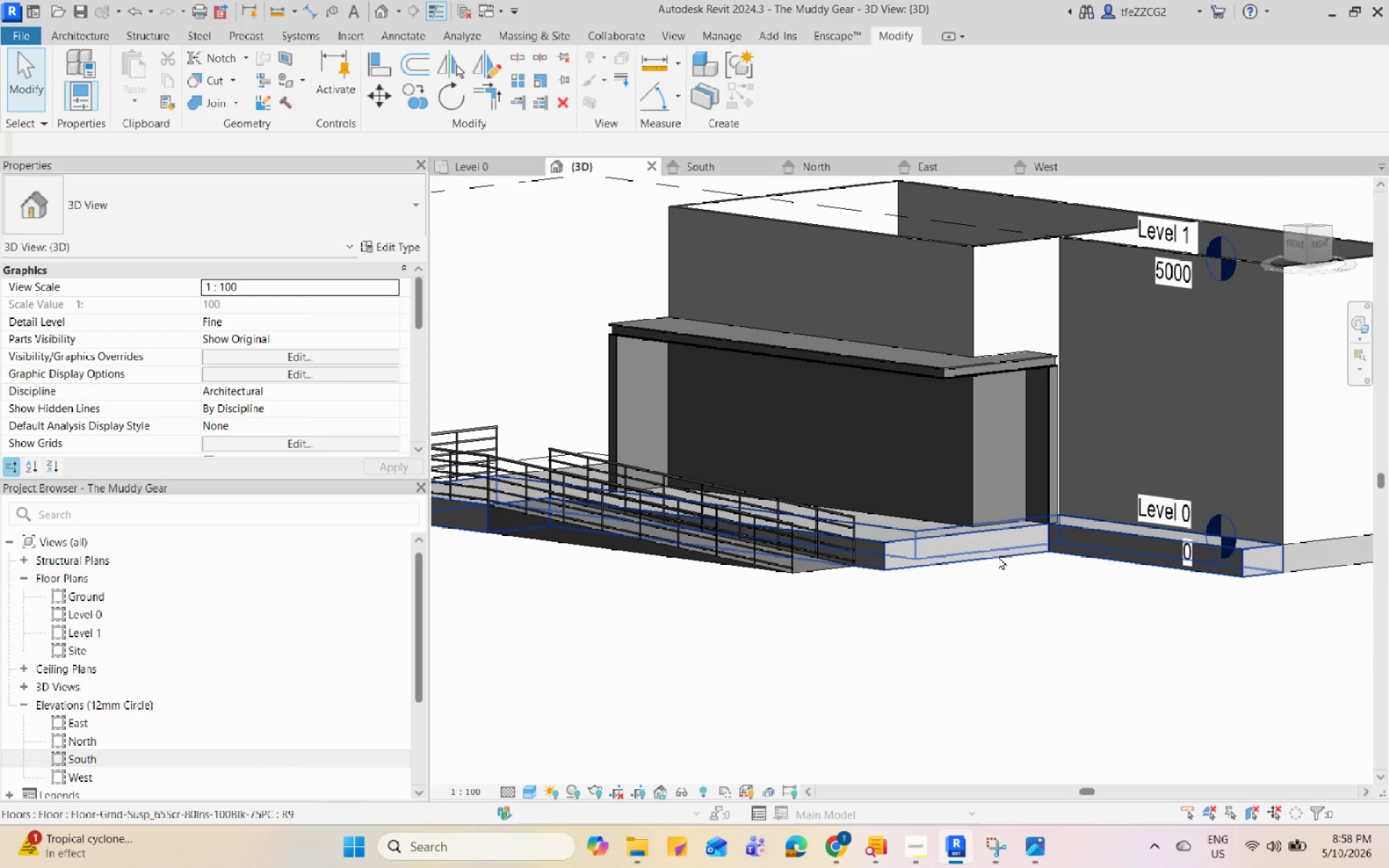 
hold_key(key=ShiftLeft, duration=0.86)
 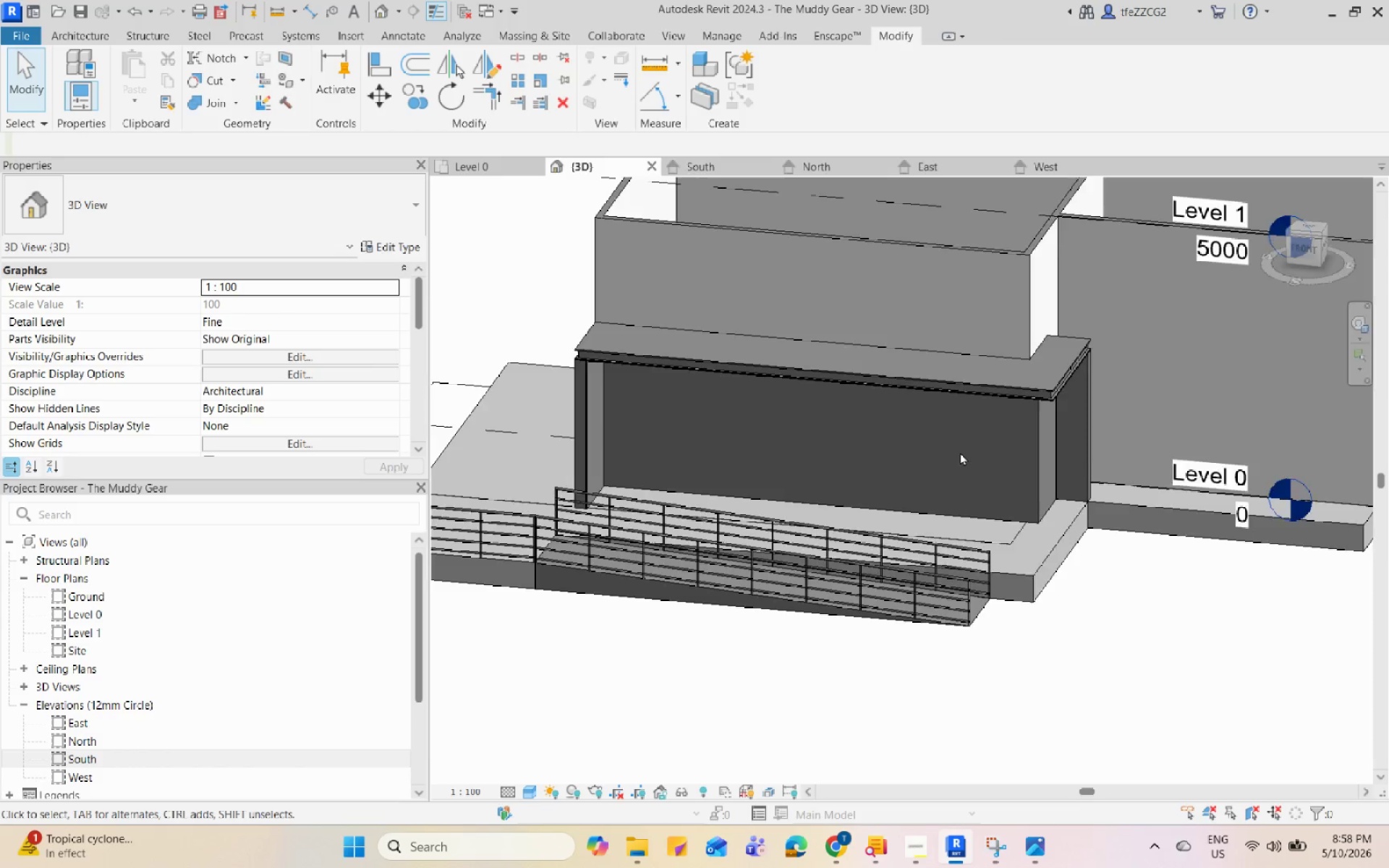 
scroll: coordinate [977, 352], scroll_direction: down, amount: 1.0
 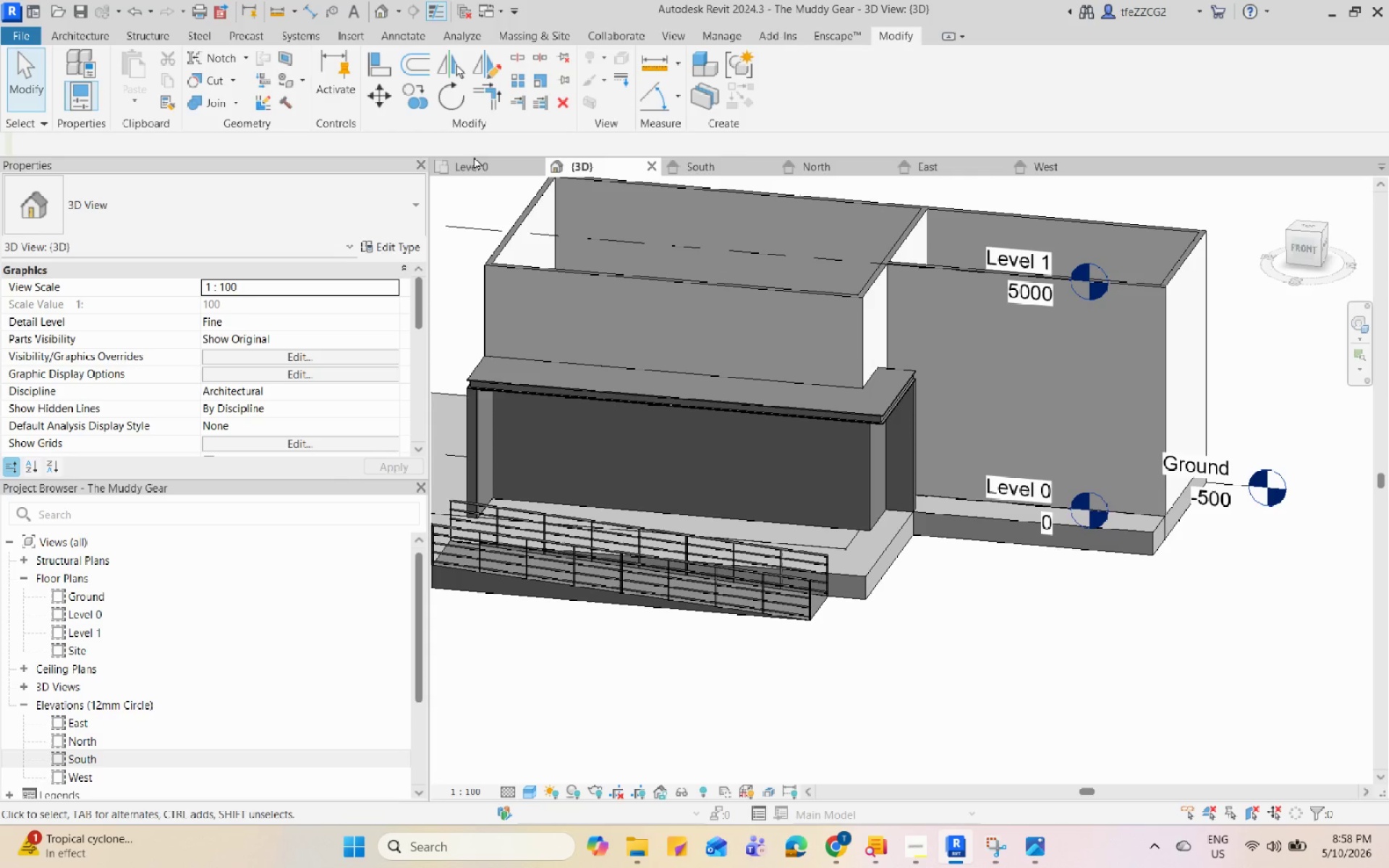 
double_click([476, 158])
 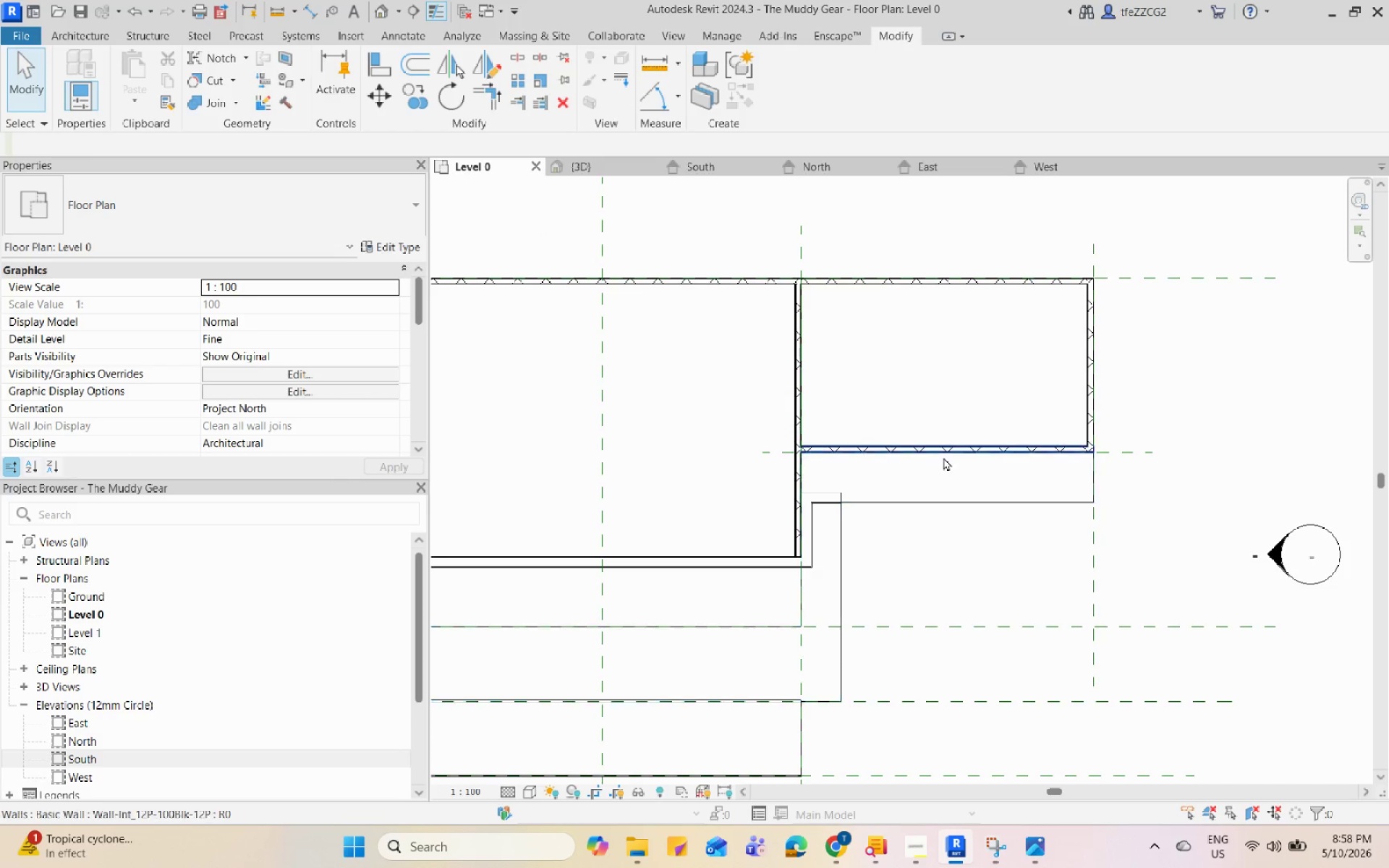 
mouse_move([943, 474])
 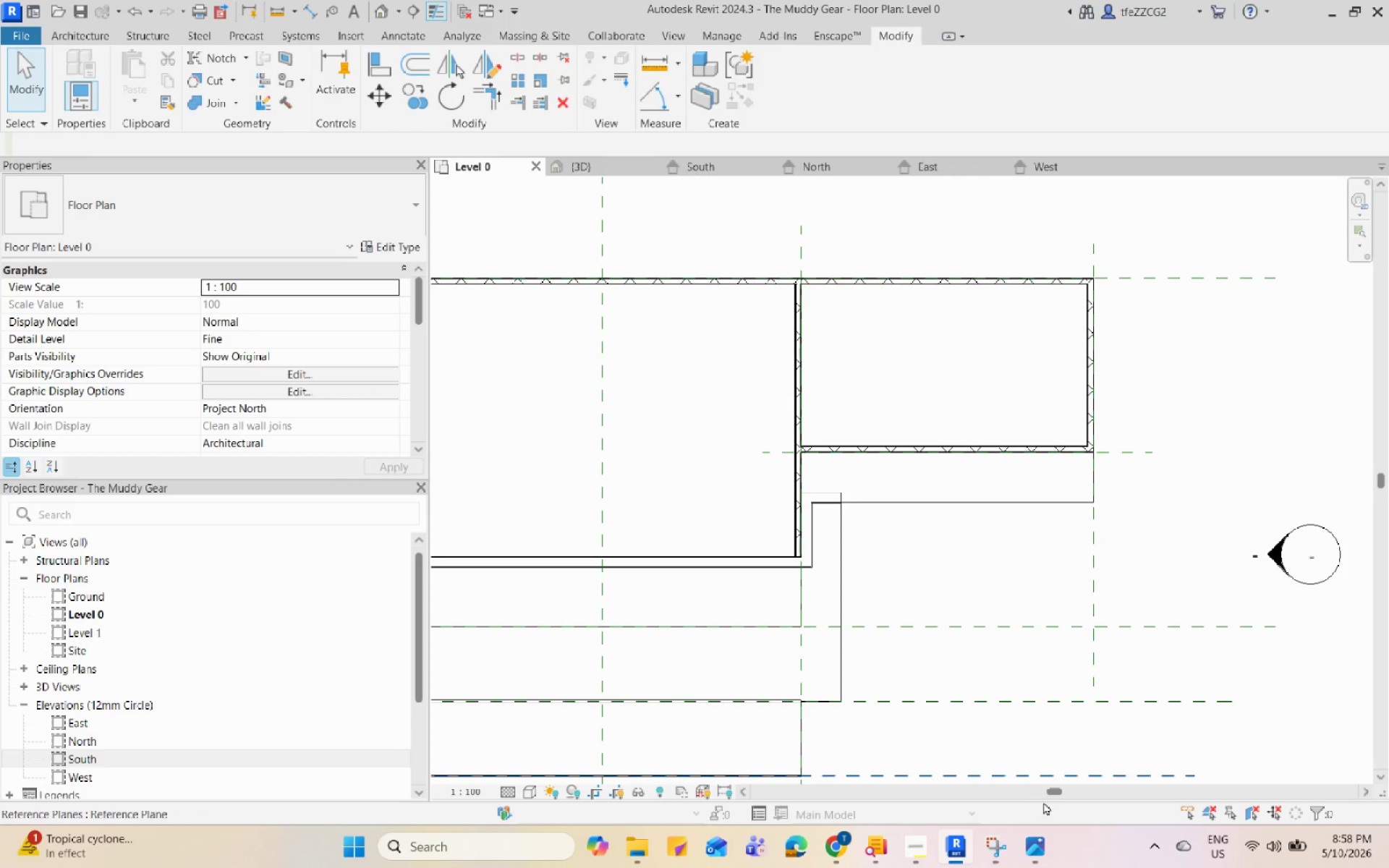 
left_click([1025, 848])
 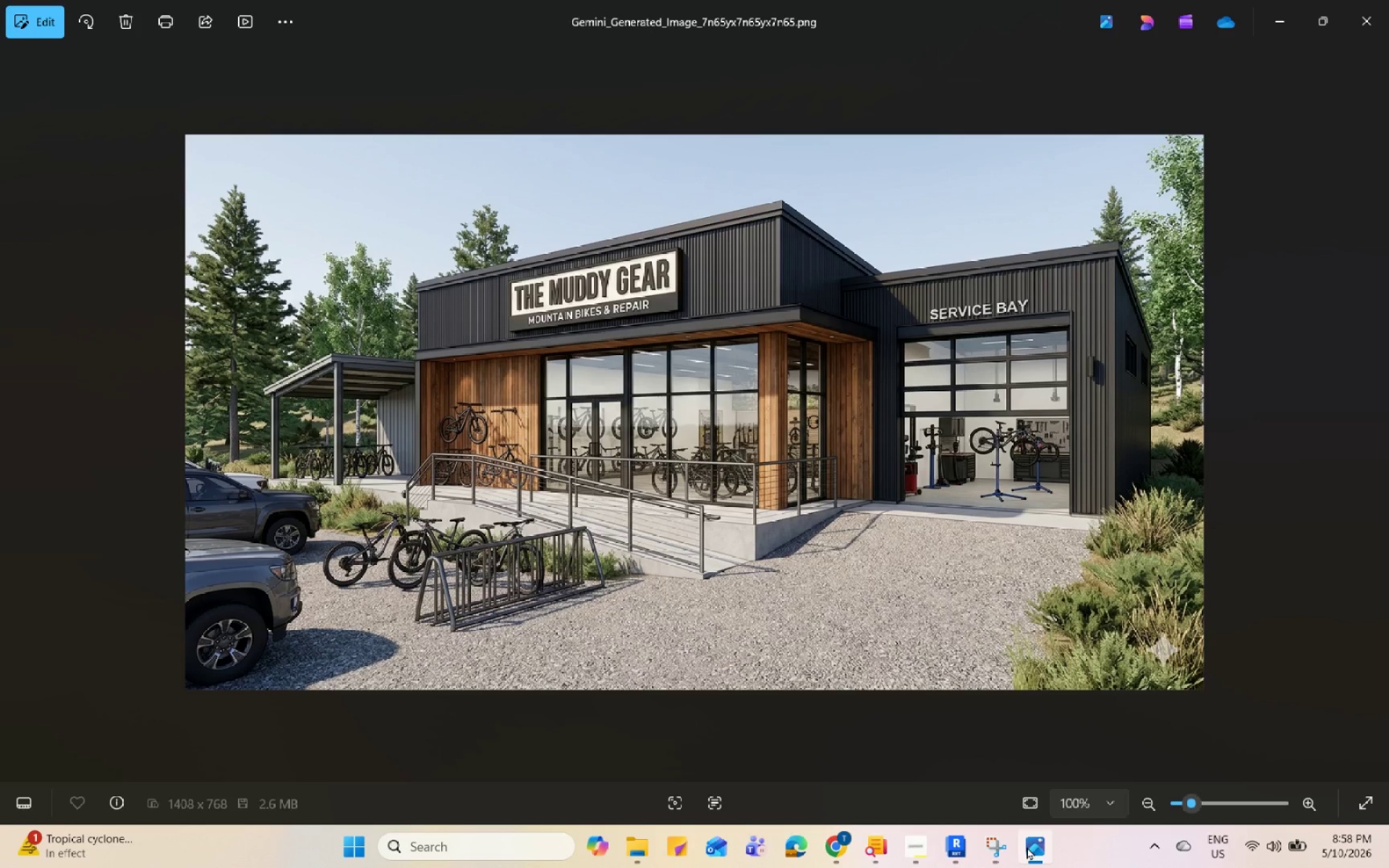 
left_click([1027, 846])
 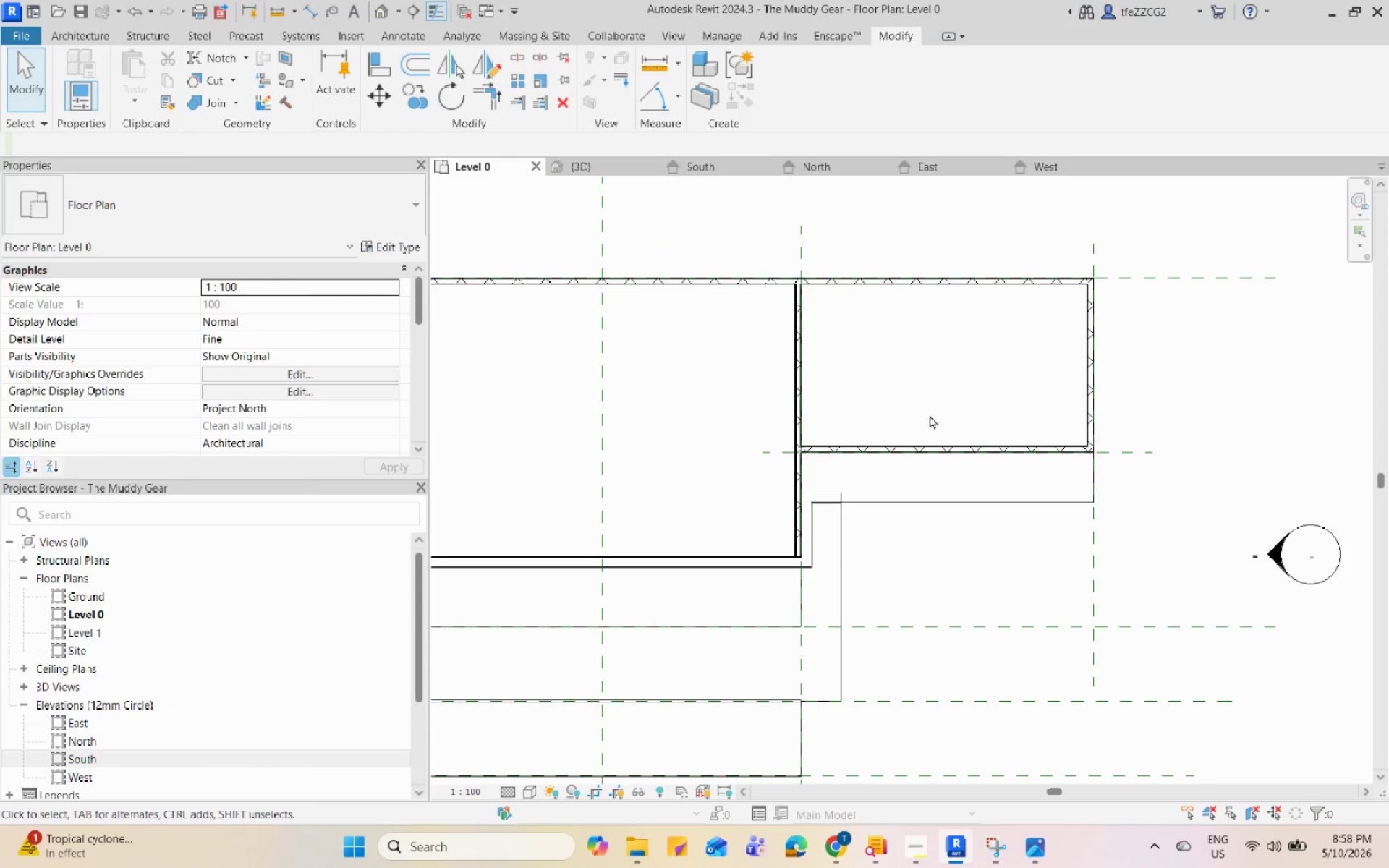 
scroll: coordinate [927, 422], scroll_direction: down, amount: 1.0
 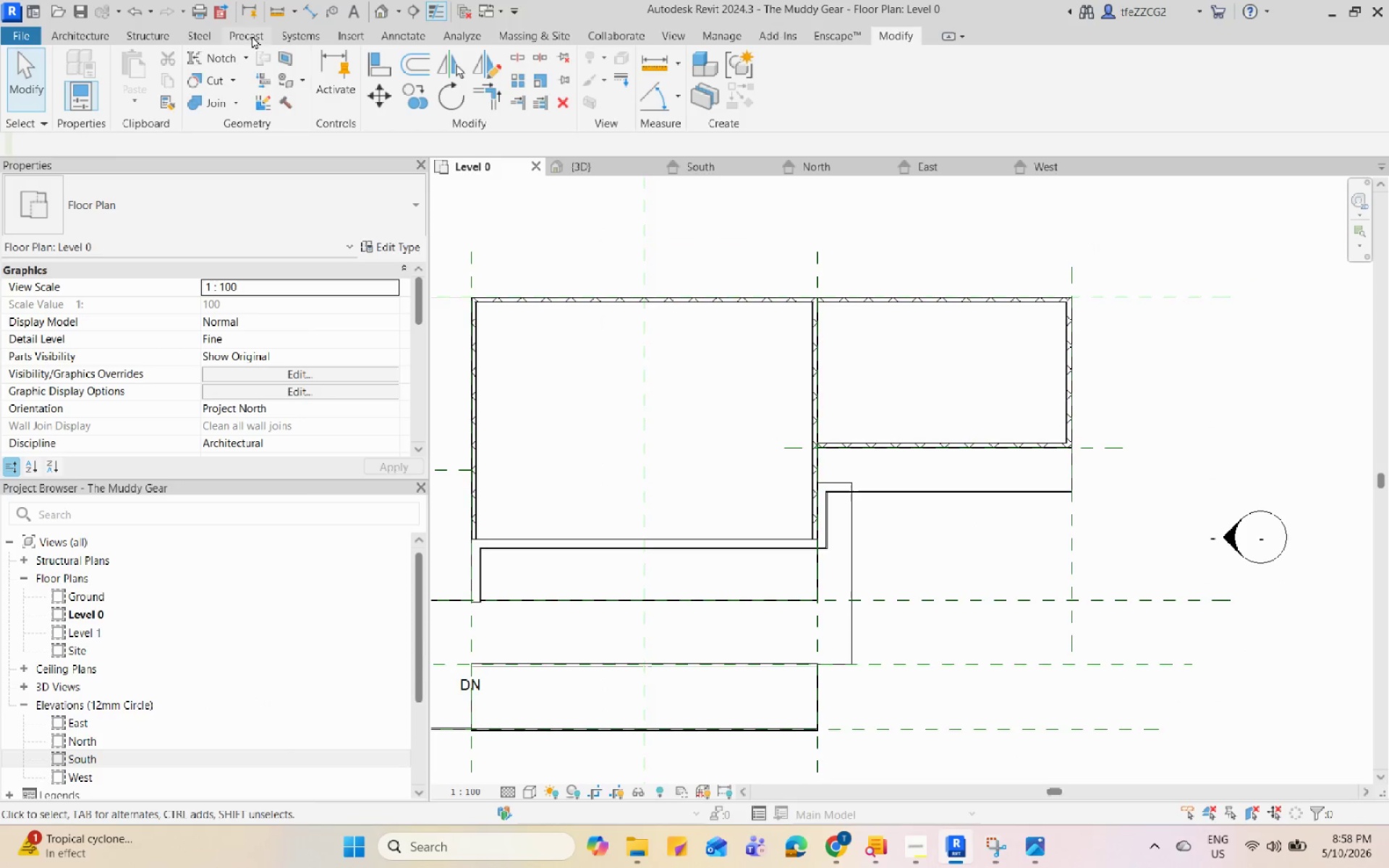 
left_click([96, 30])
 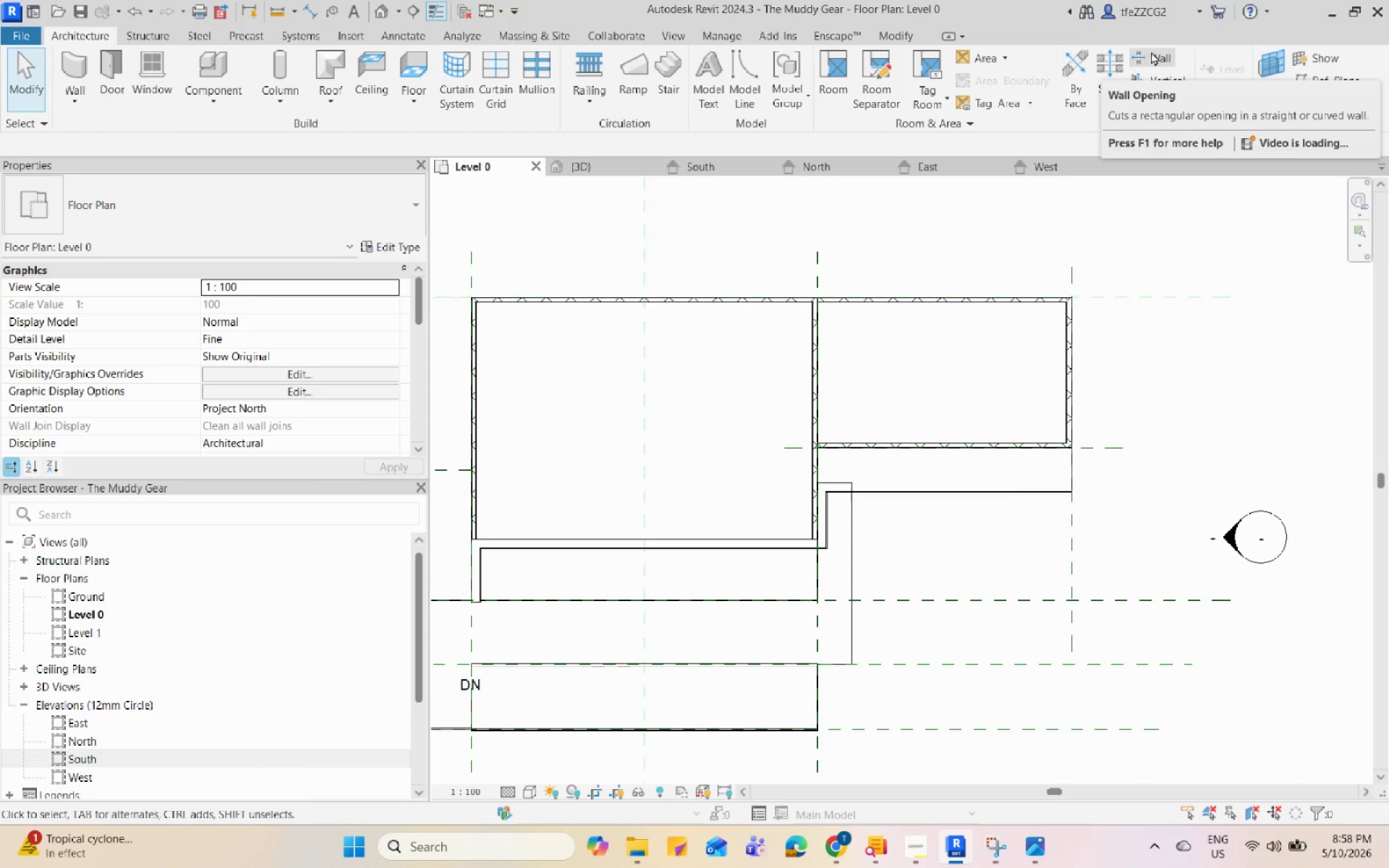 
left_click([1151, 54])
 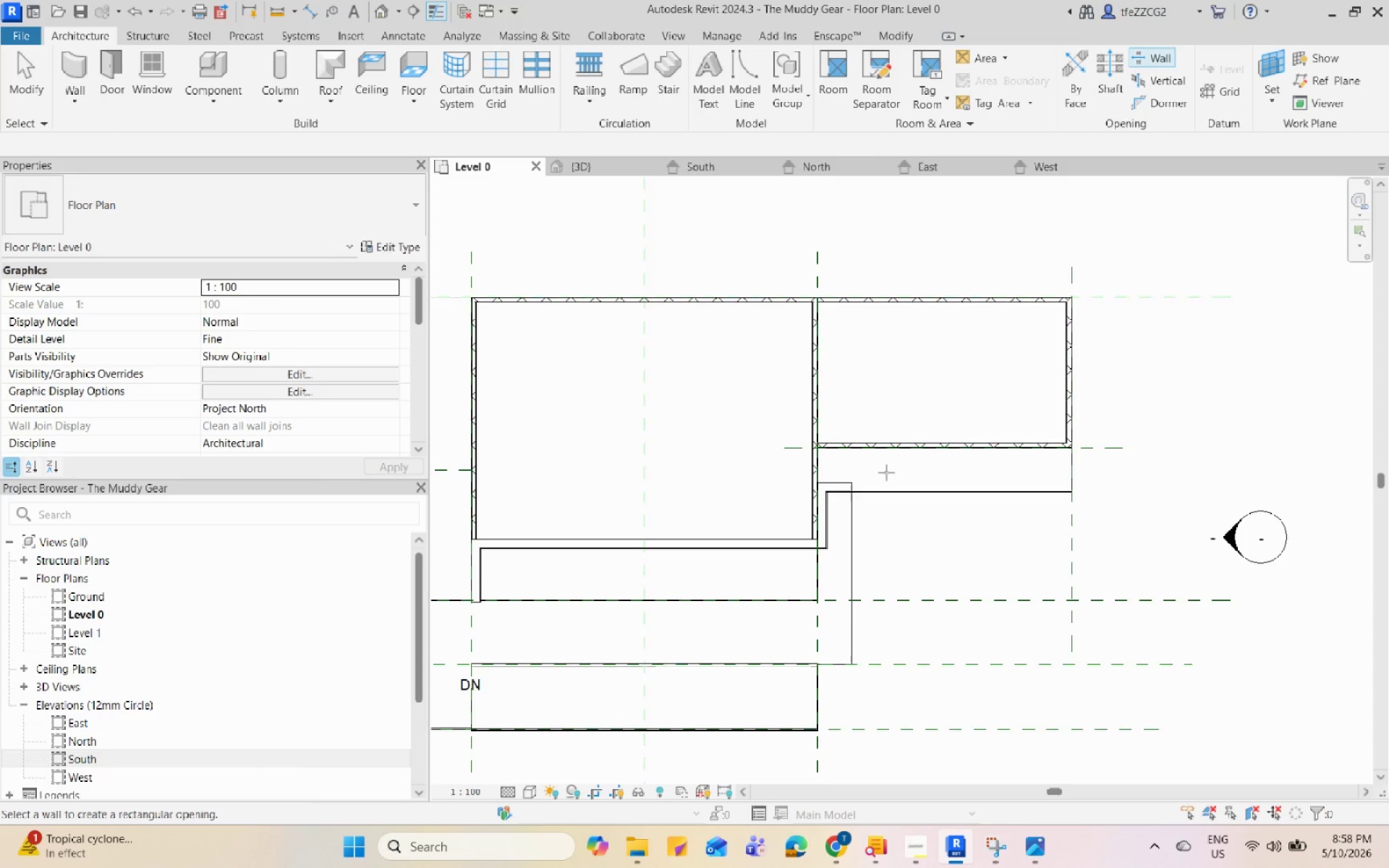 
scroll: coordinate [882, 475], scroll_direction: up, amount: 4.0
 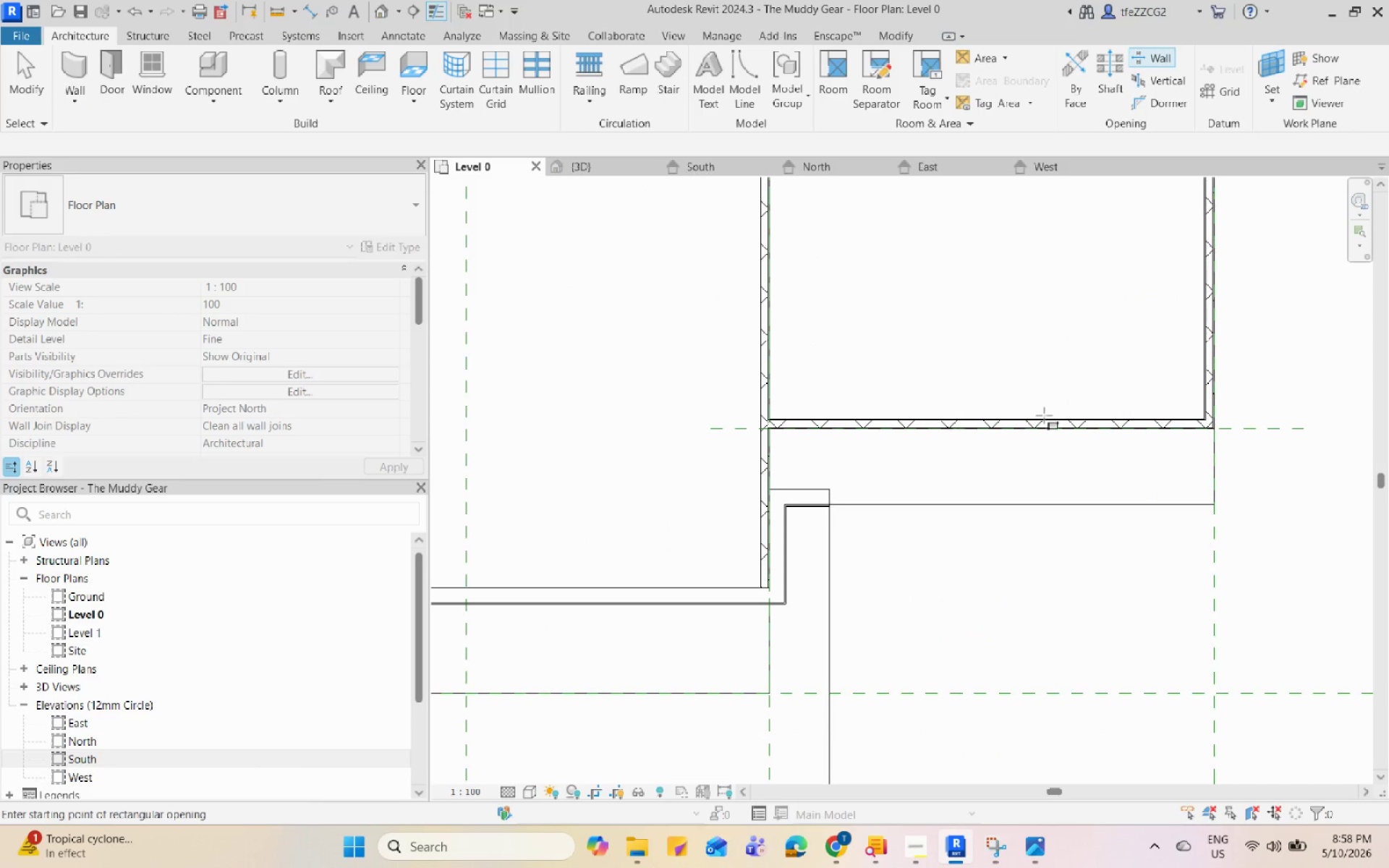 
left_click([1134, 425])
 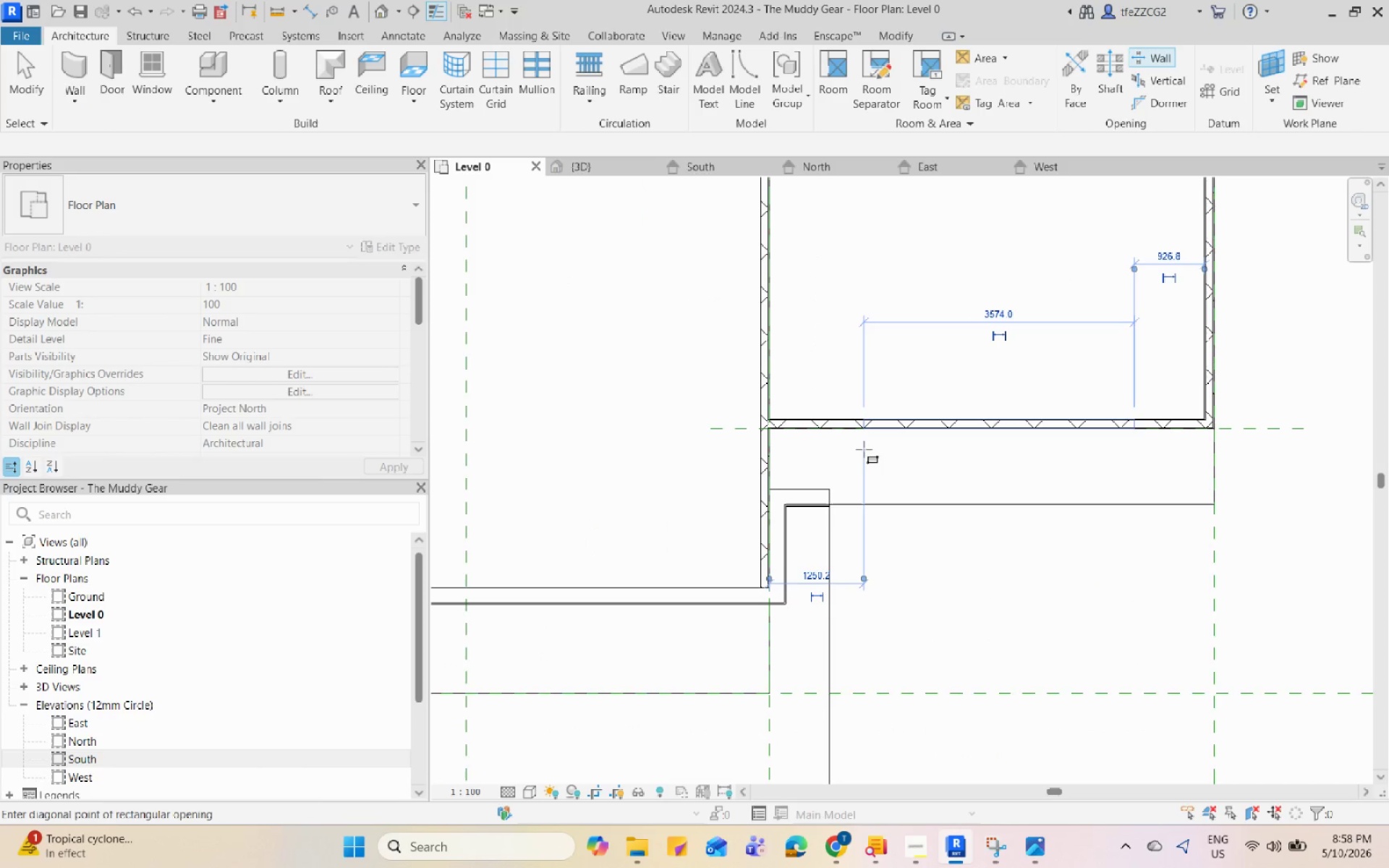 
left_click([864, 449])
 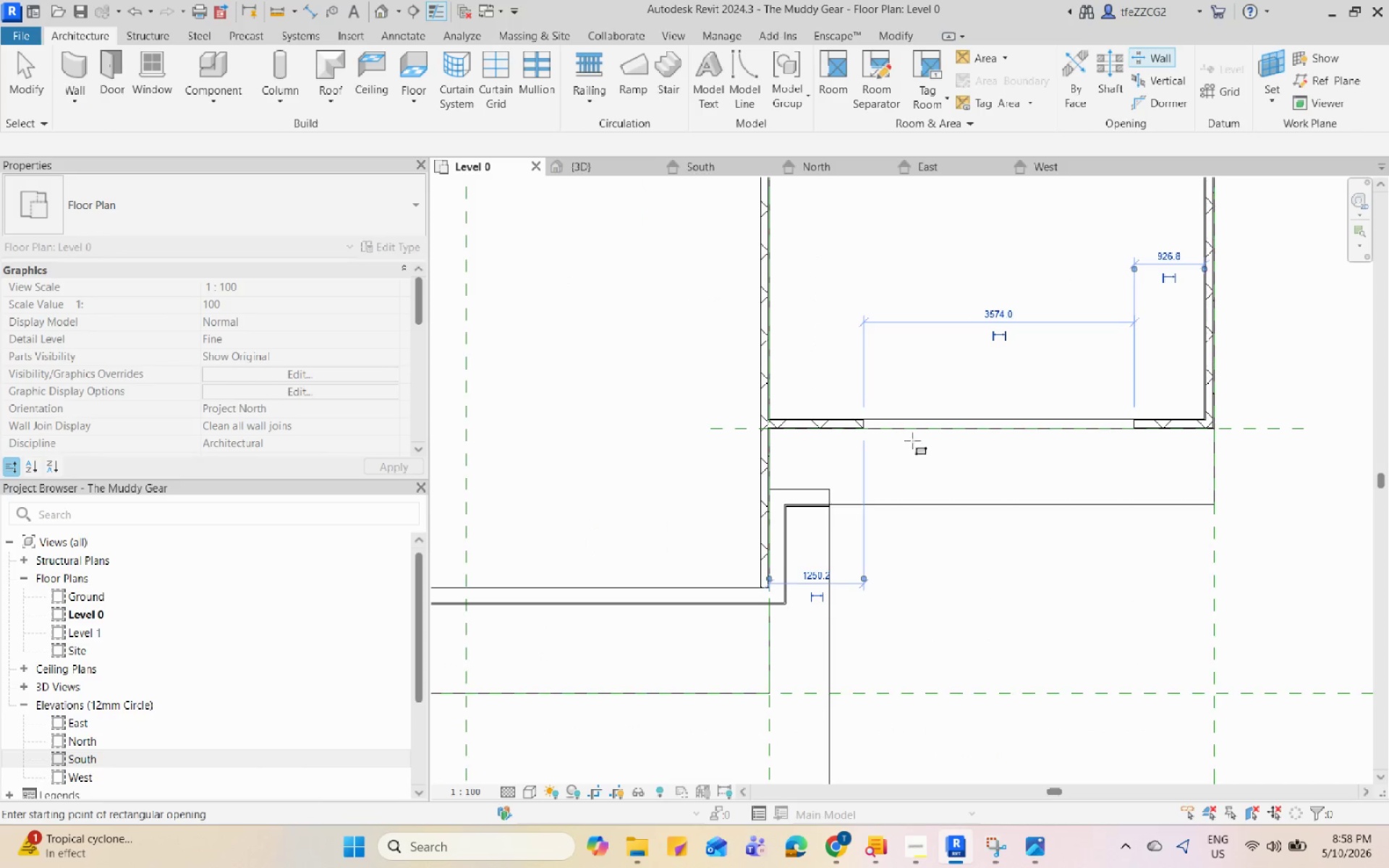 
key(Escape)
 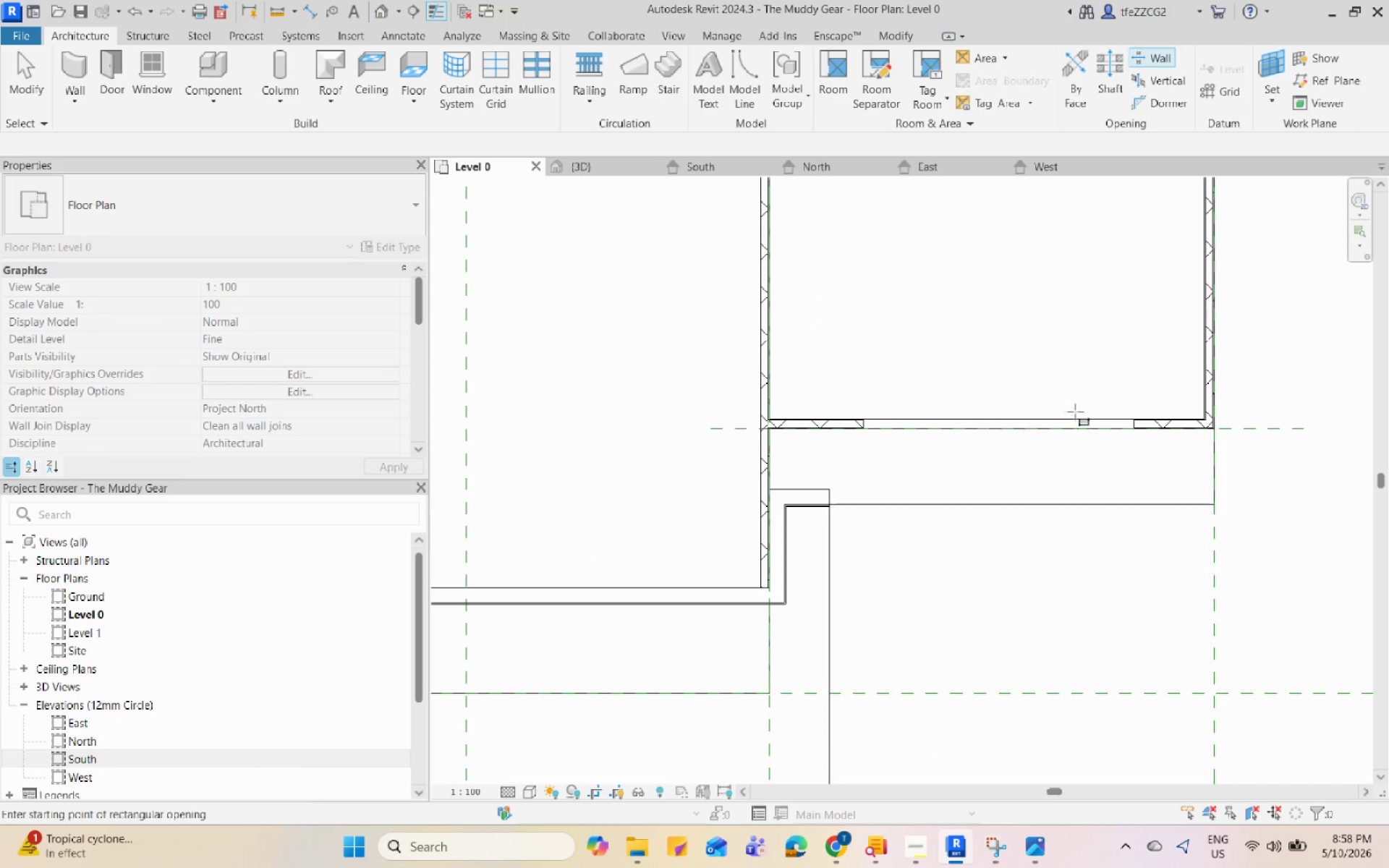 
key(Escape)
 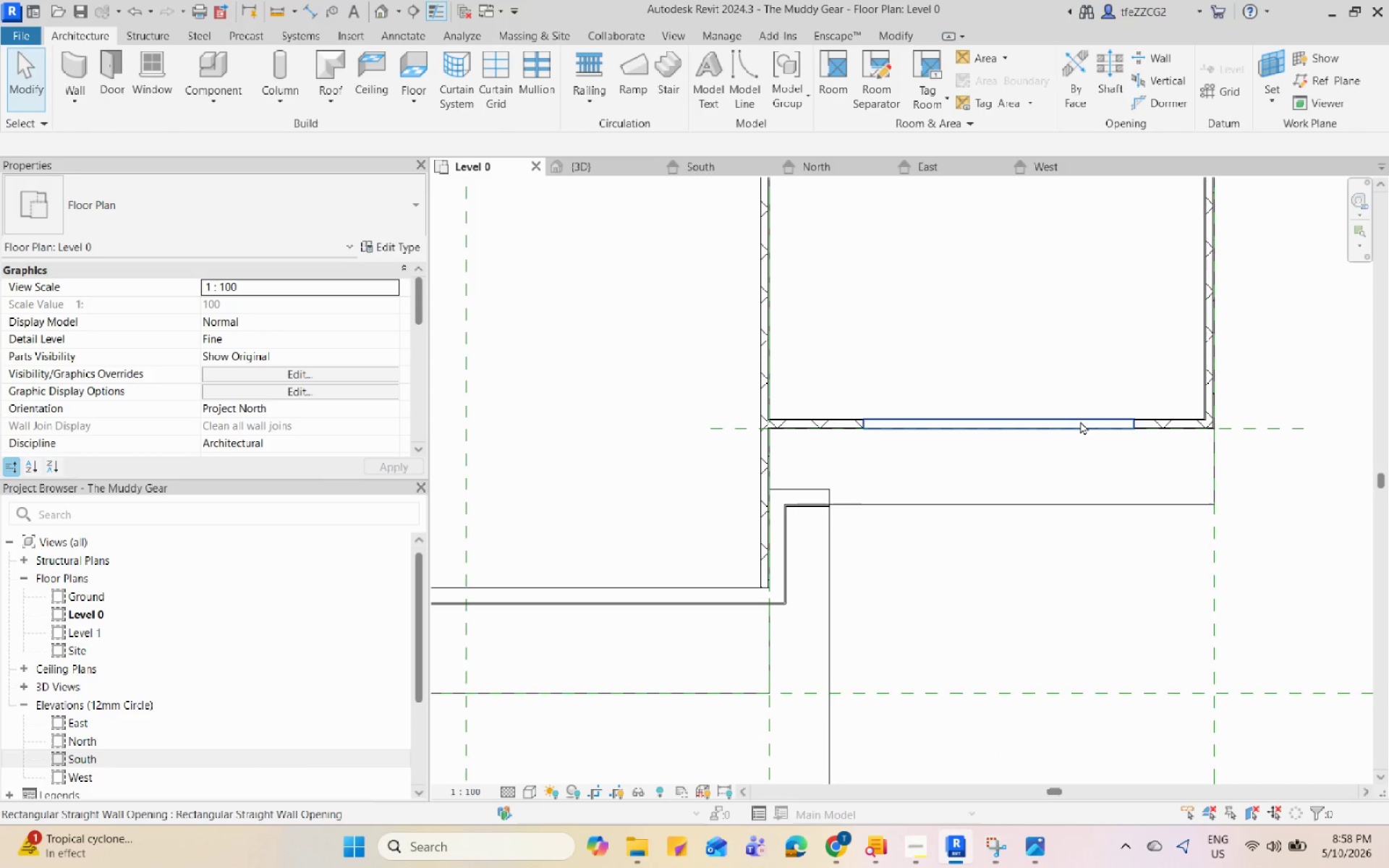 
left_click([1080, 421])
 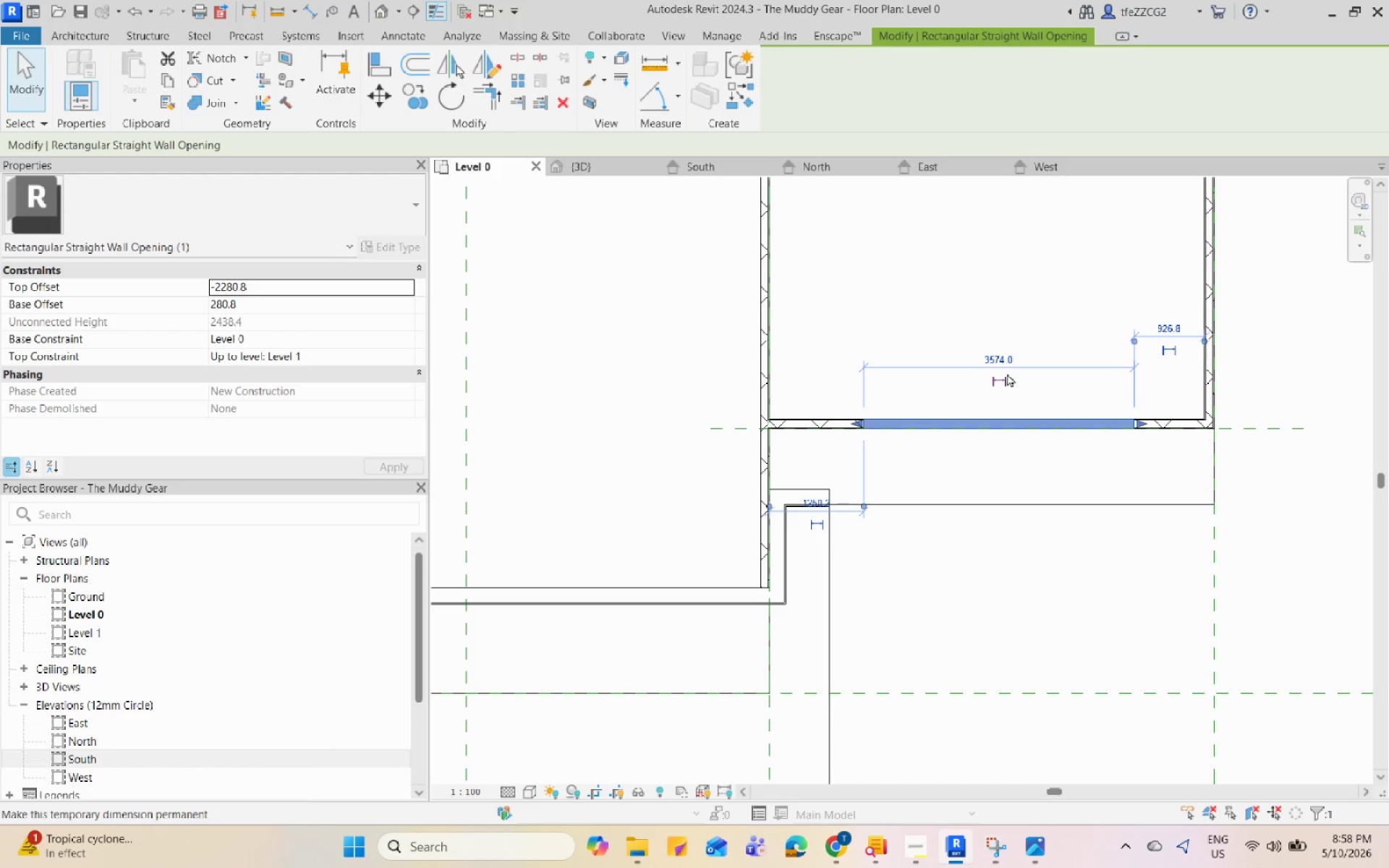 
left_click([1004, 357])
 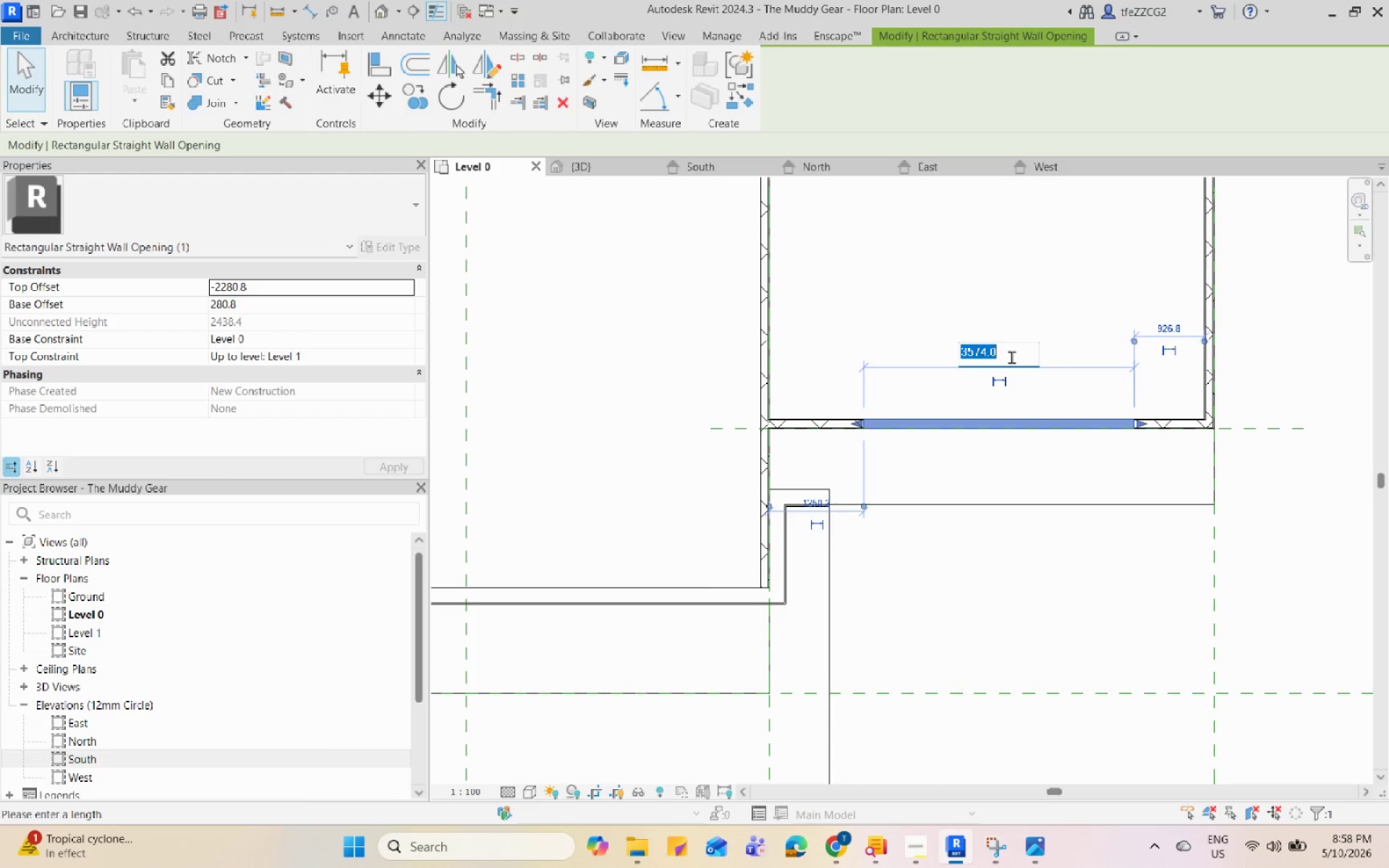 
key(Numpad3)
 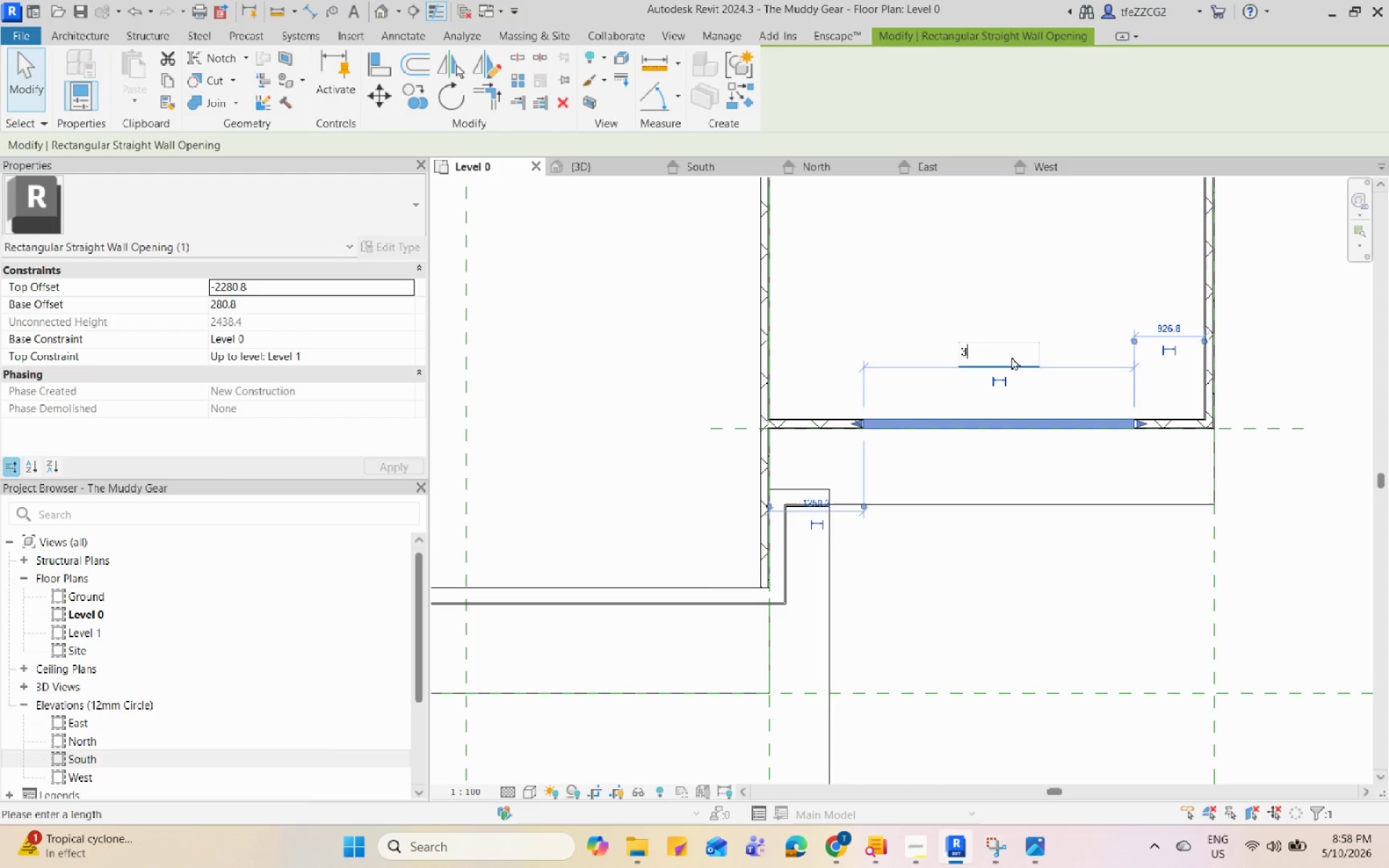 
key(Numpad5)
 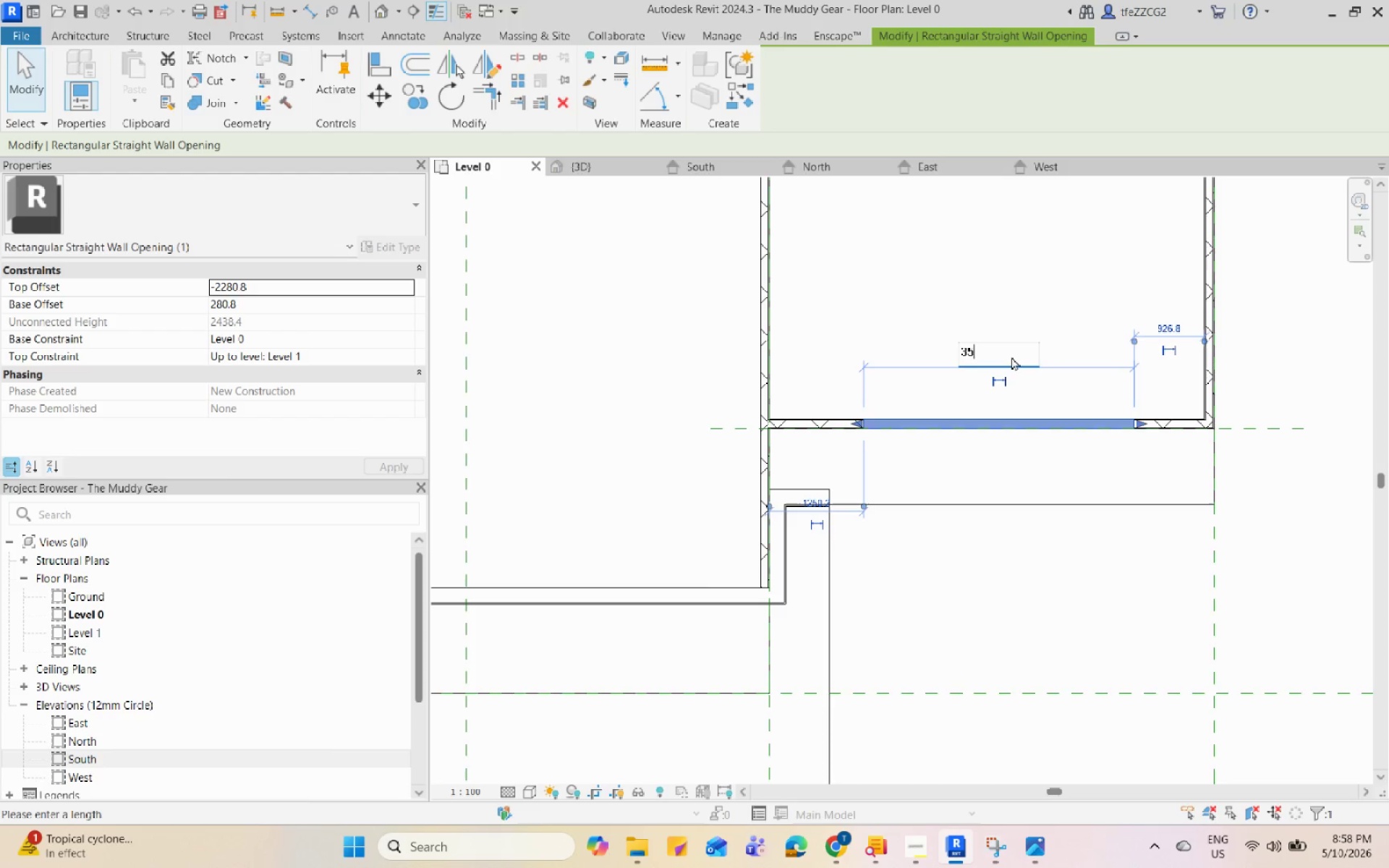 
key(Numpad0)
 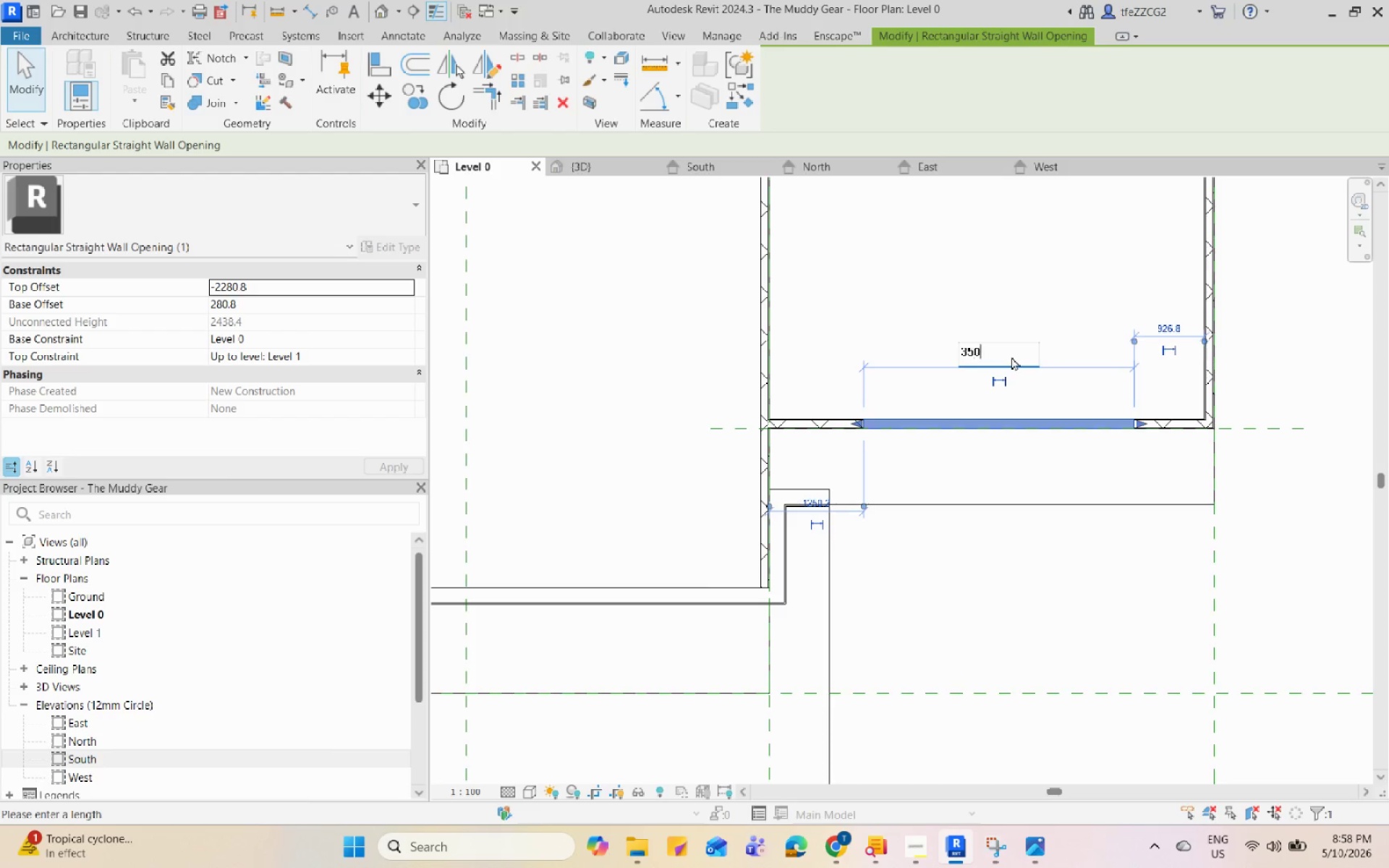 
key(Numpad0)
 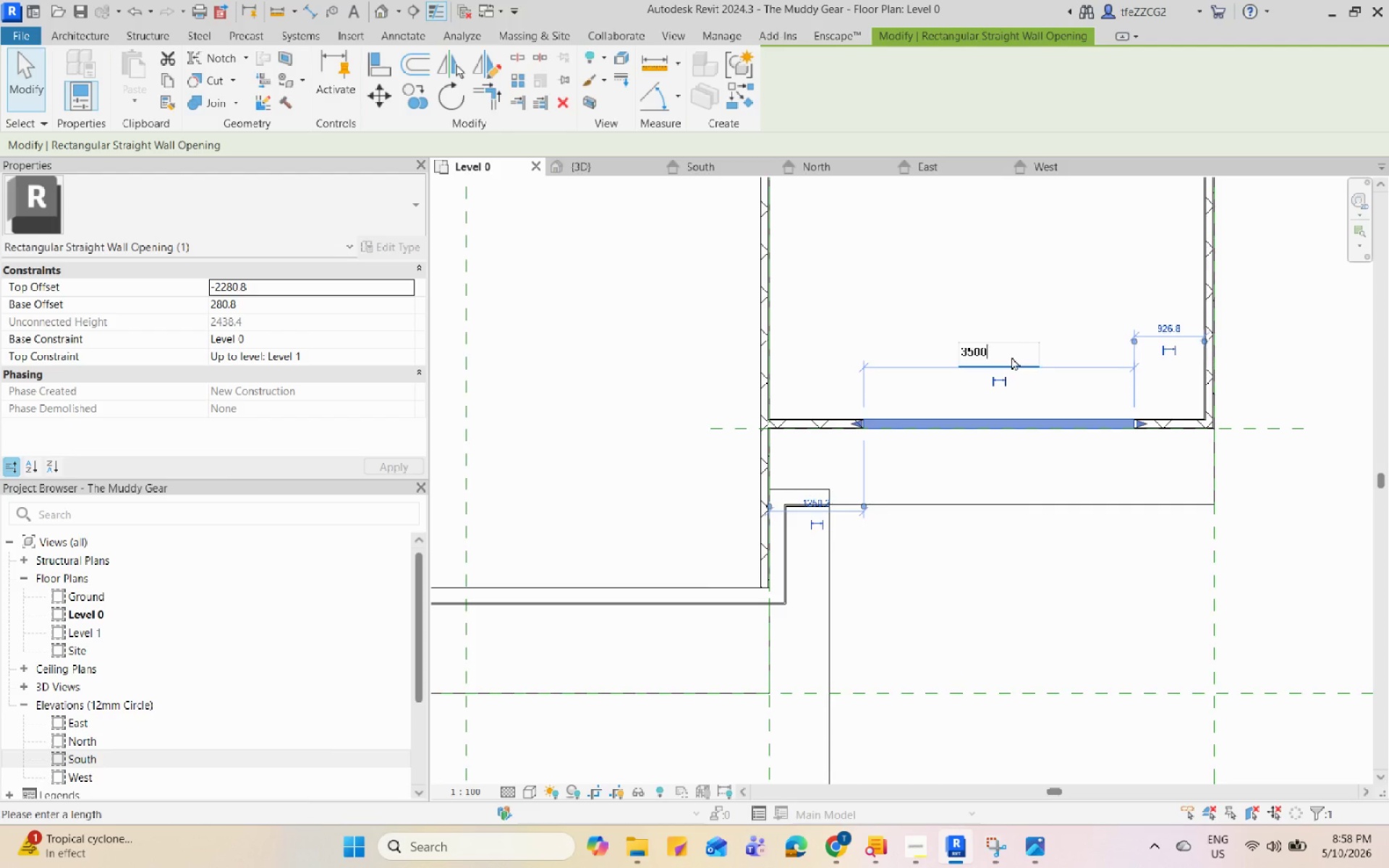 
key(Enter)
 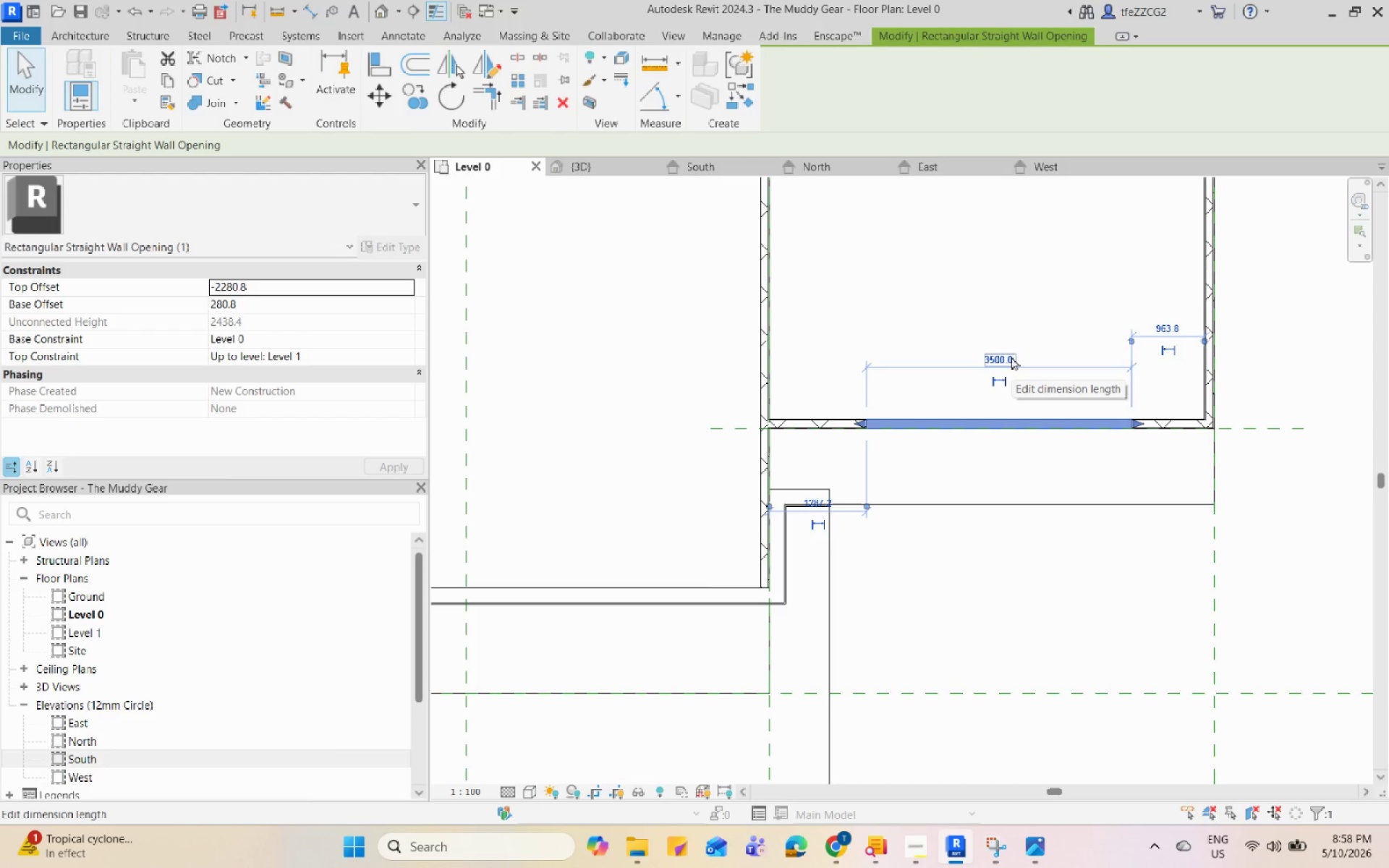 
key(Escape)
 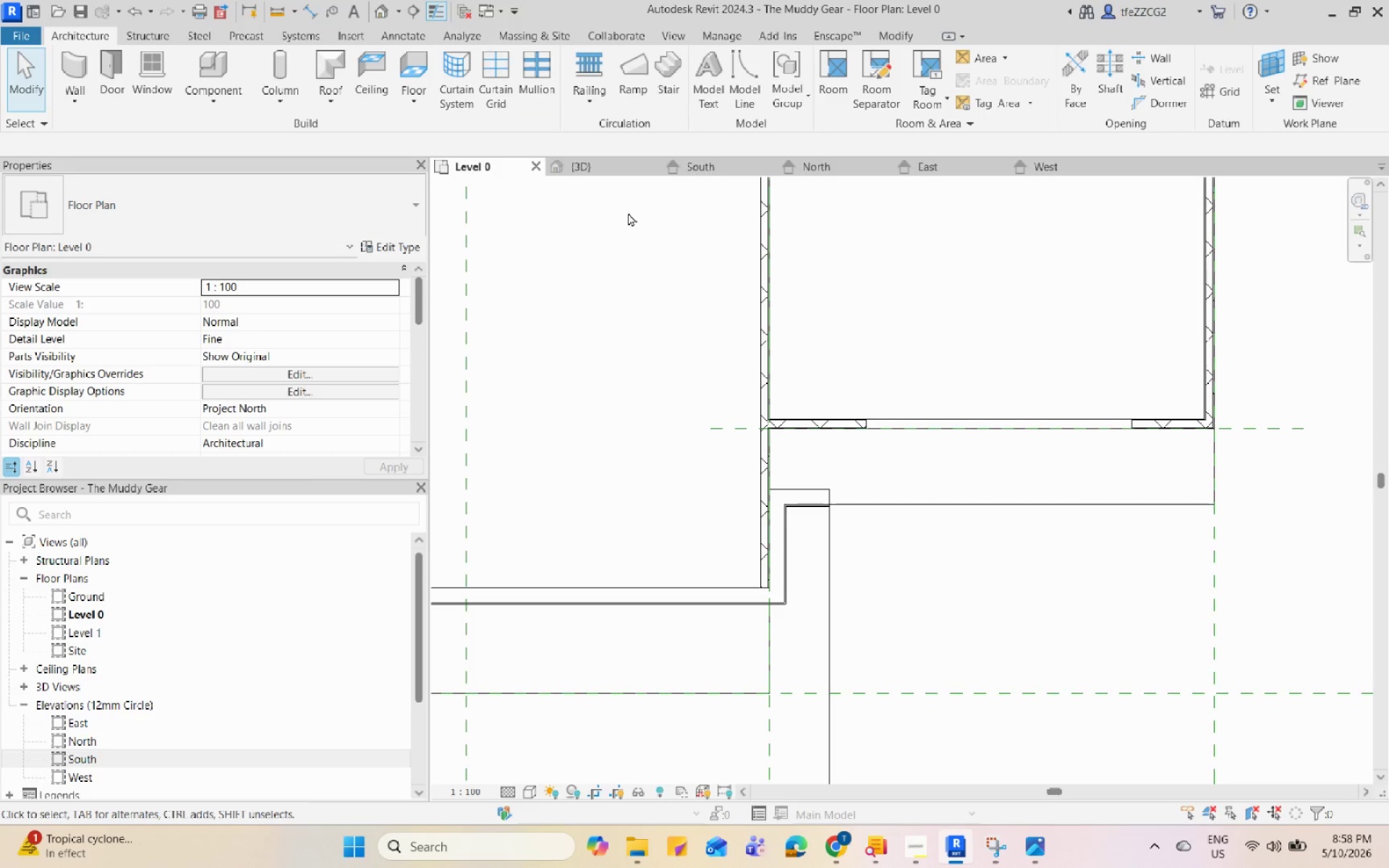 
left_click([600, 158])
 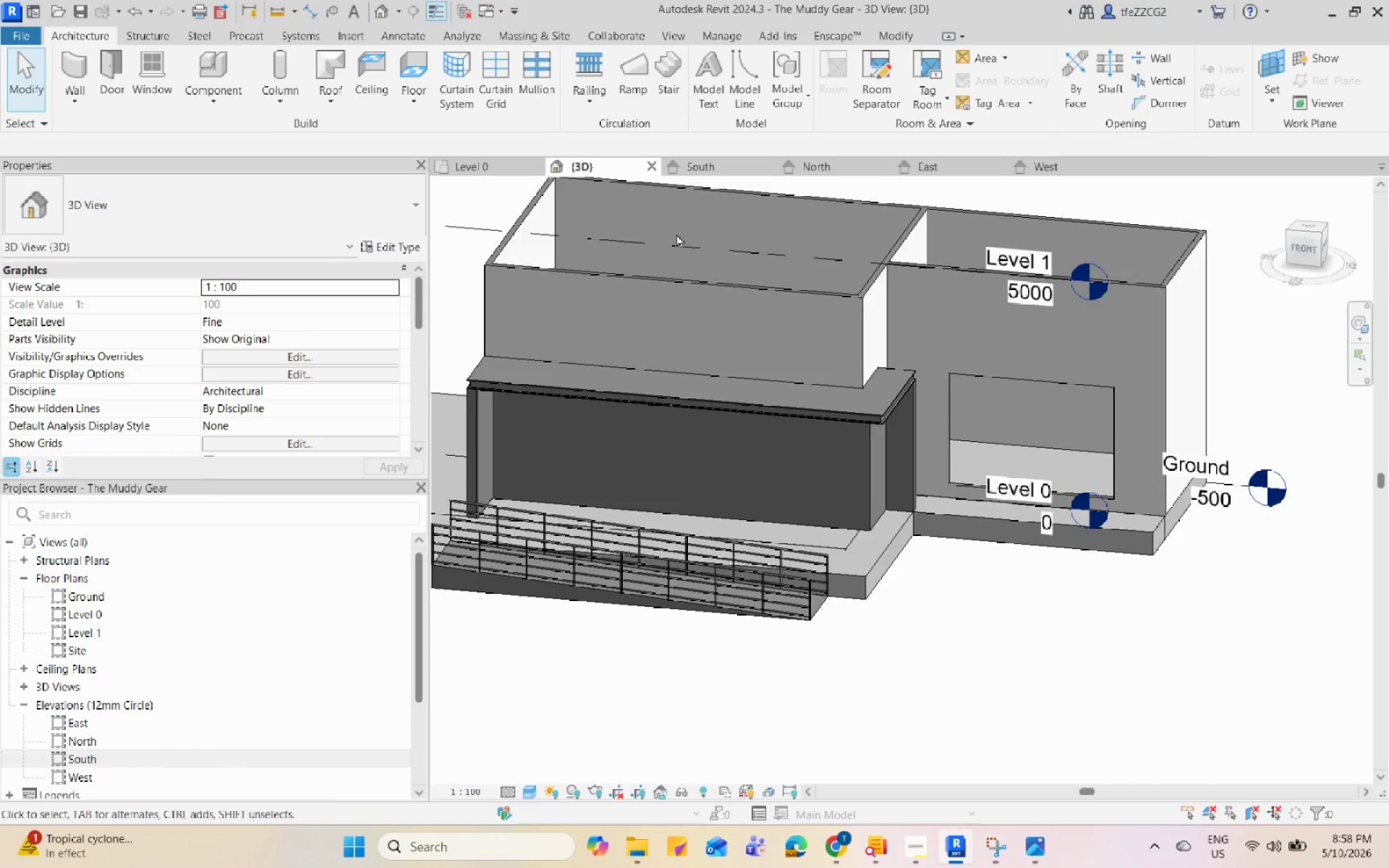 
scroll: coordinate [857, 516], scroll_direction: down, amount: 5.0
 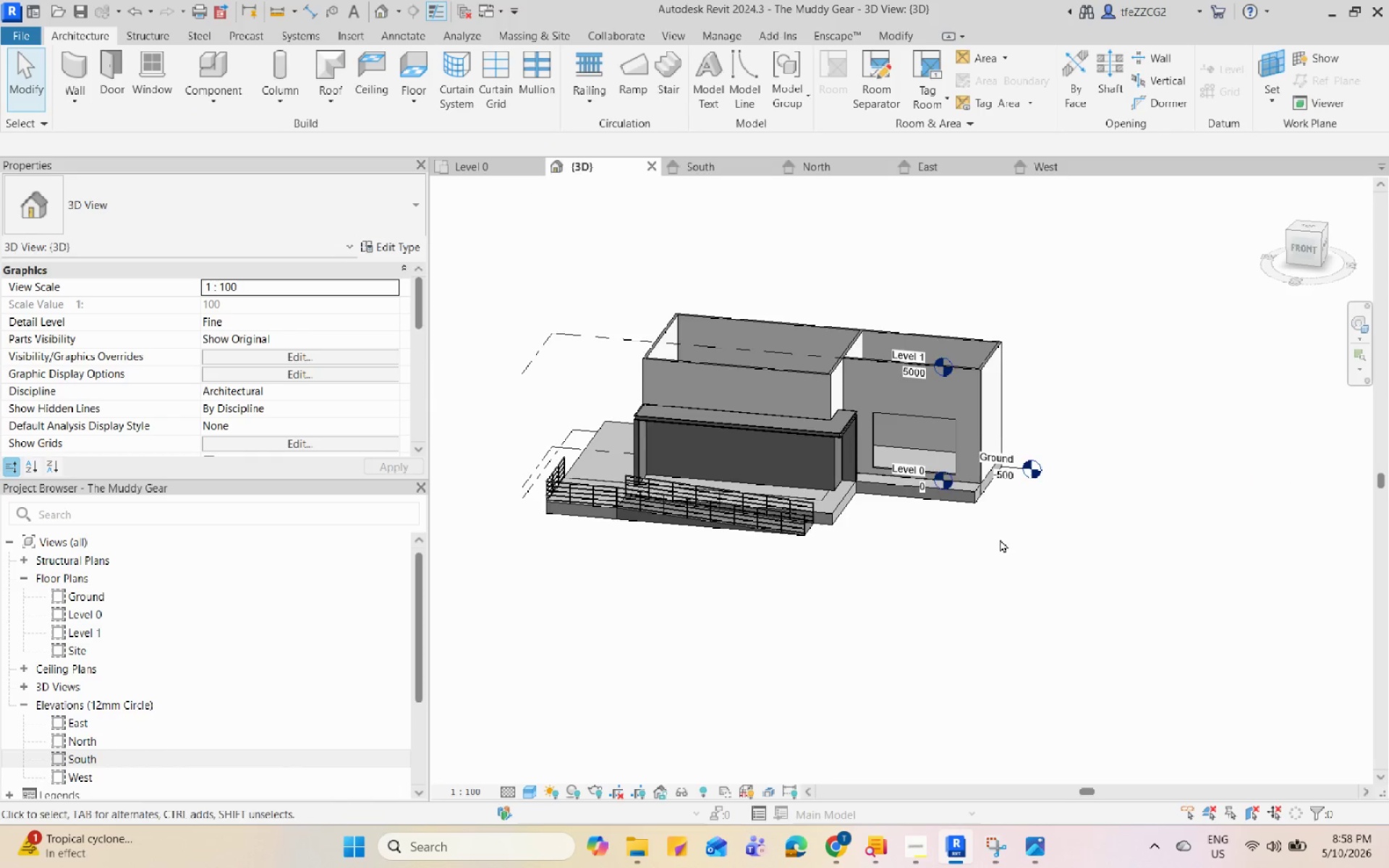 
scroll: coordinate [812, 433], scroll_direction: up, amount: 11.0
 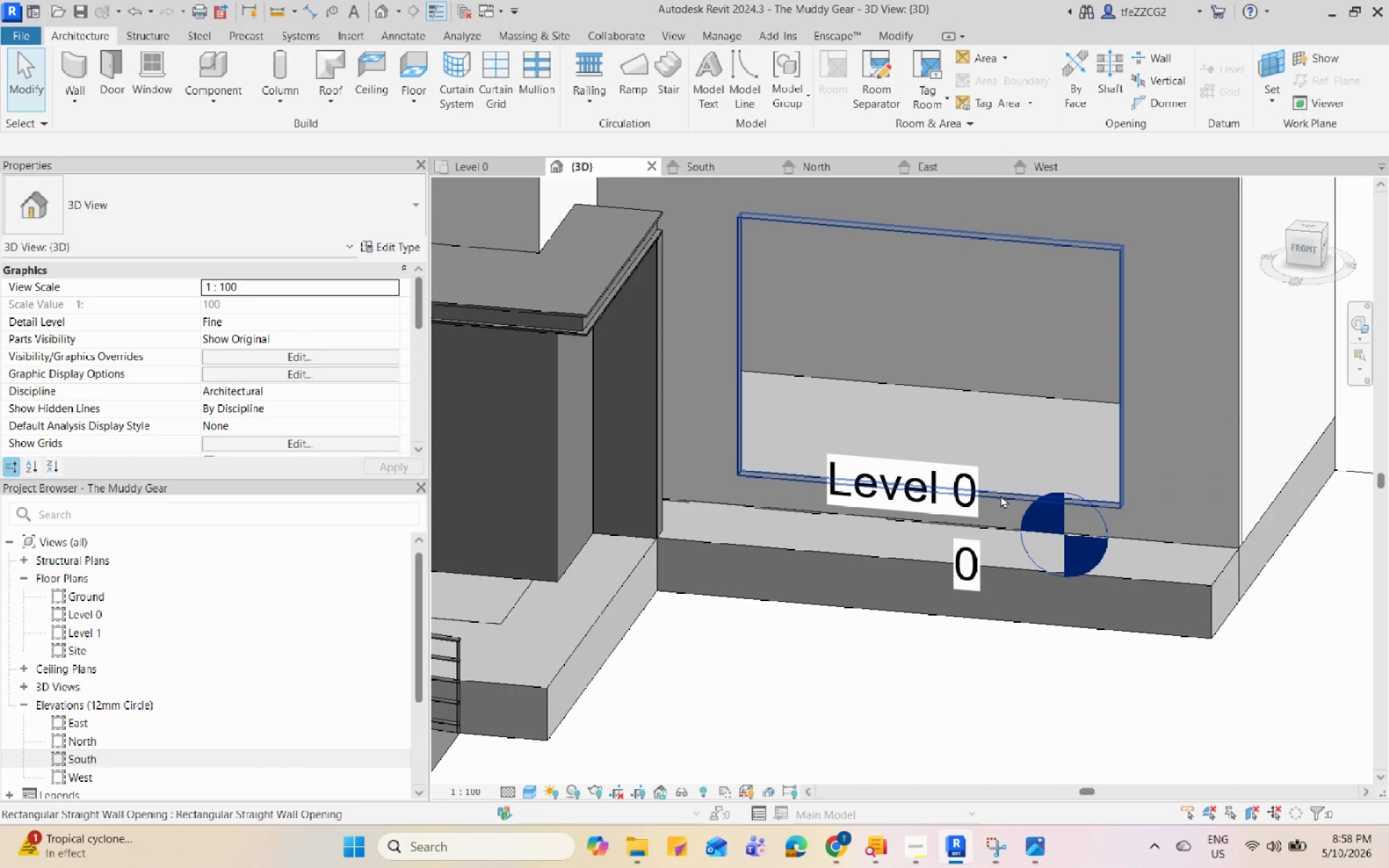 
left_click([1001, 495])
 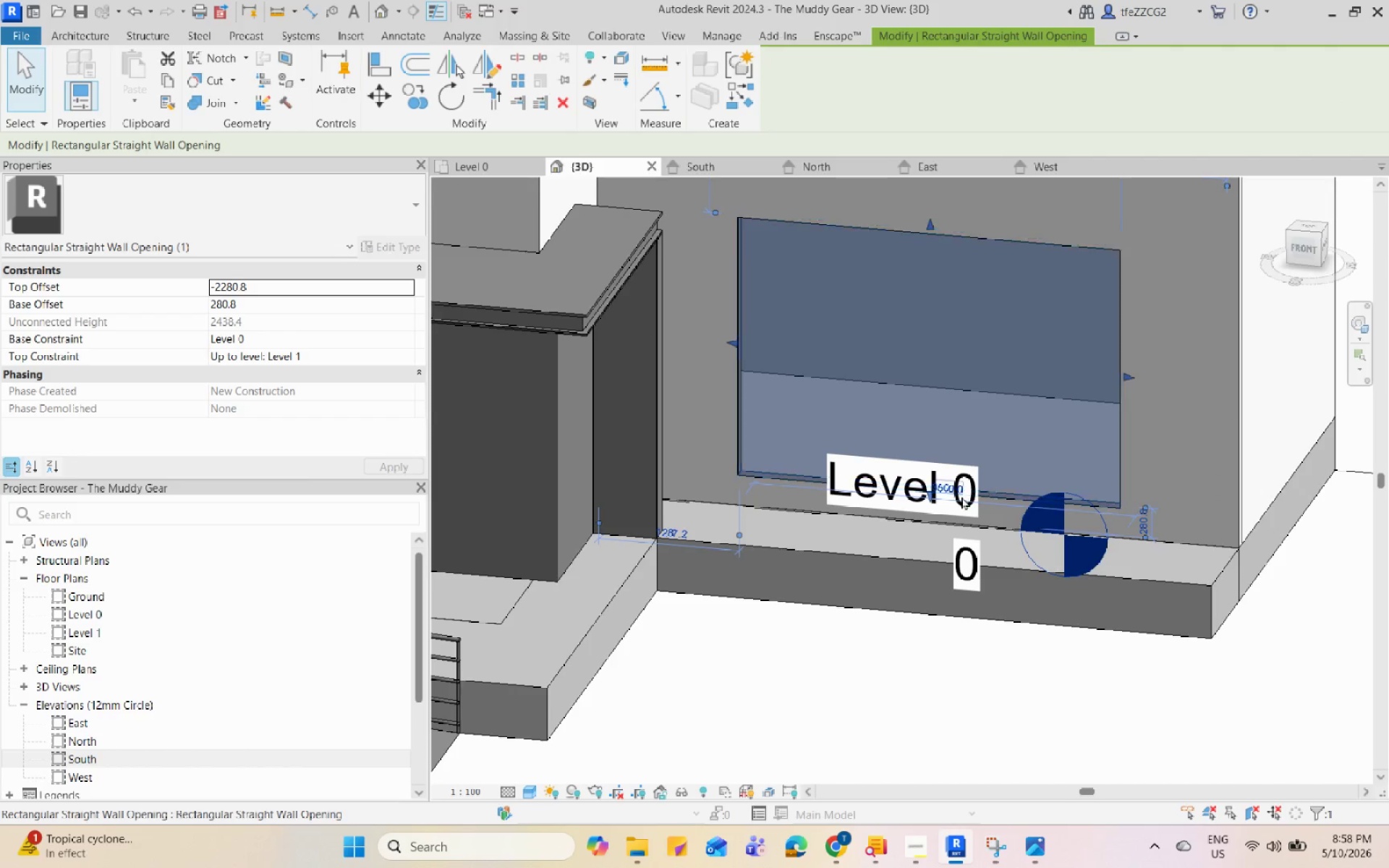 
scroll: coordinate [927, 505], scroll_direction: up, amount: 3.0
 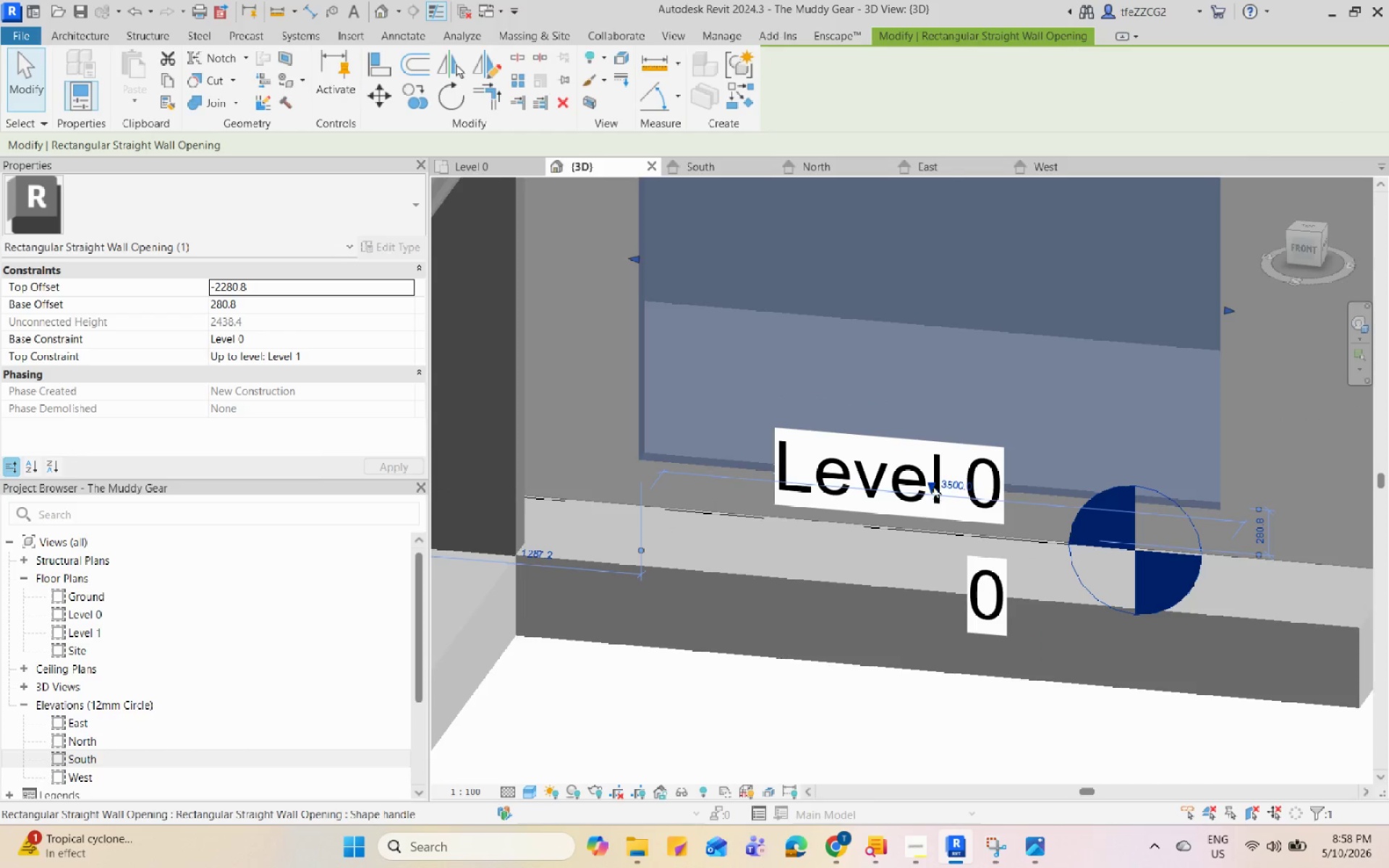 
left_click_drag(start_coordinate=[932, 482], to_coordinate=[935, 527])
 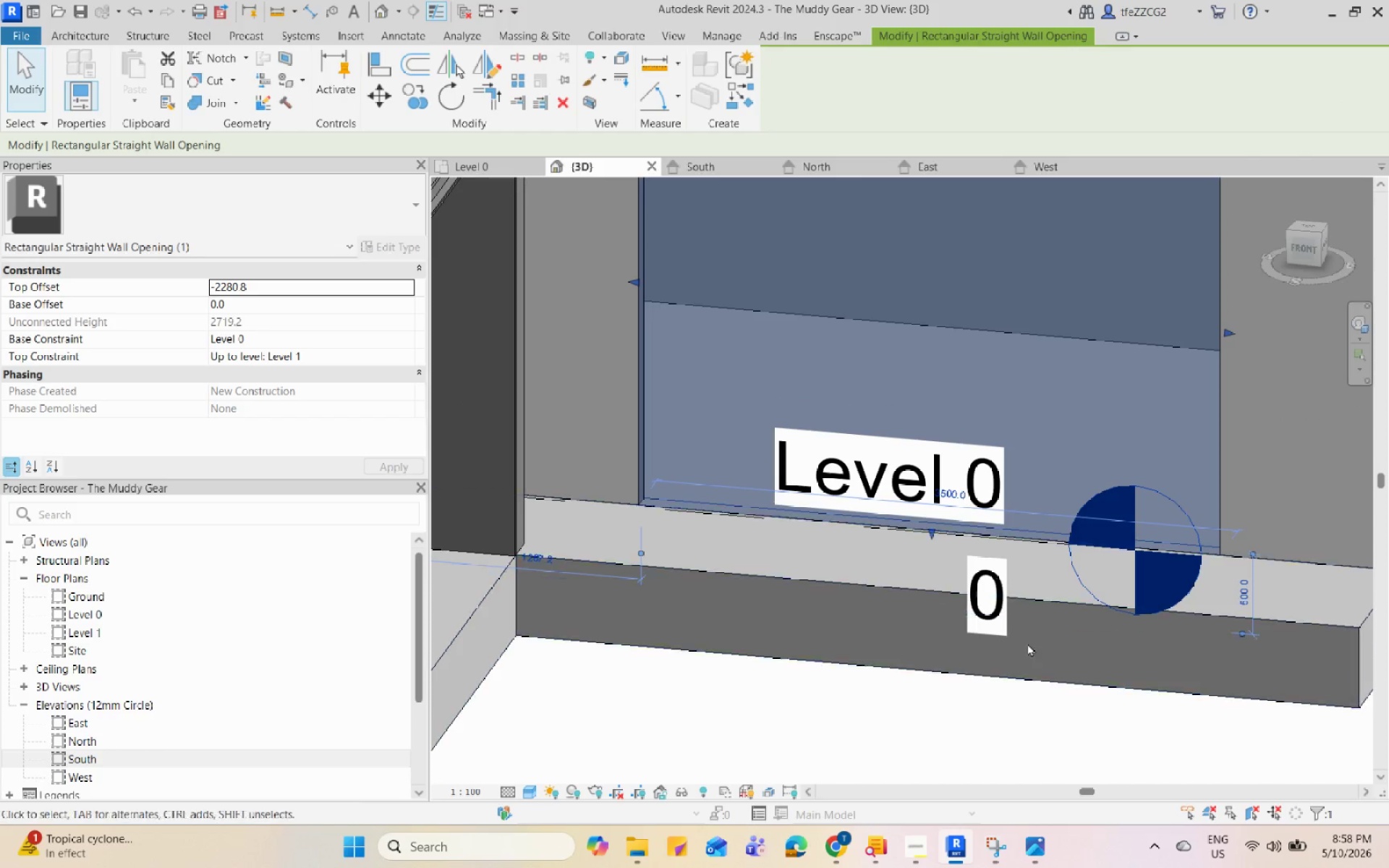 
key(Escape)
 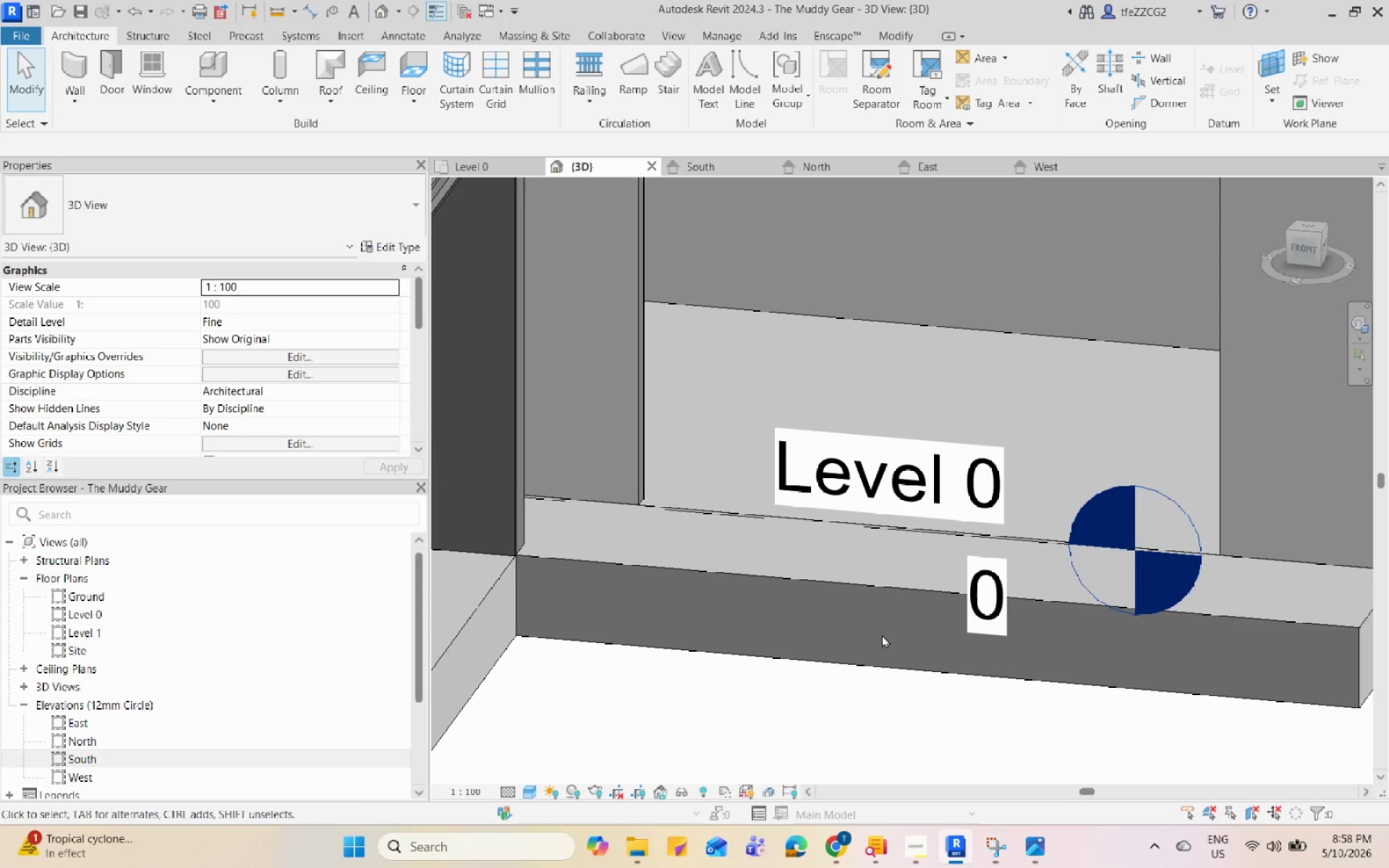 
hold_key(key=ShiftLeft, duration=1.52)
 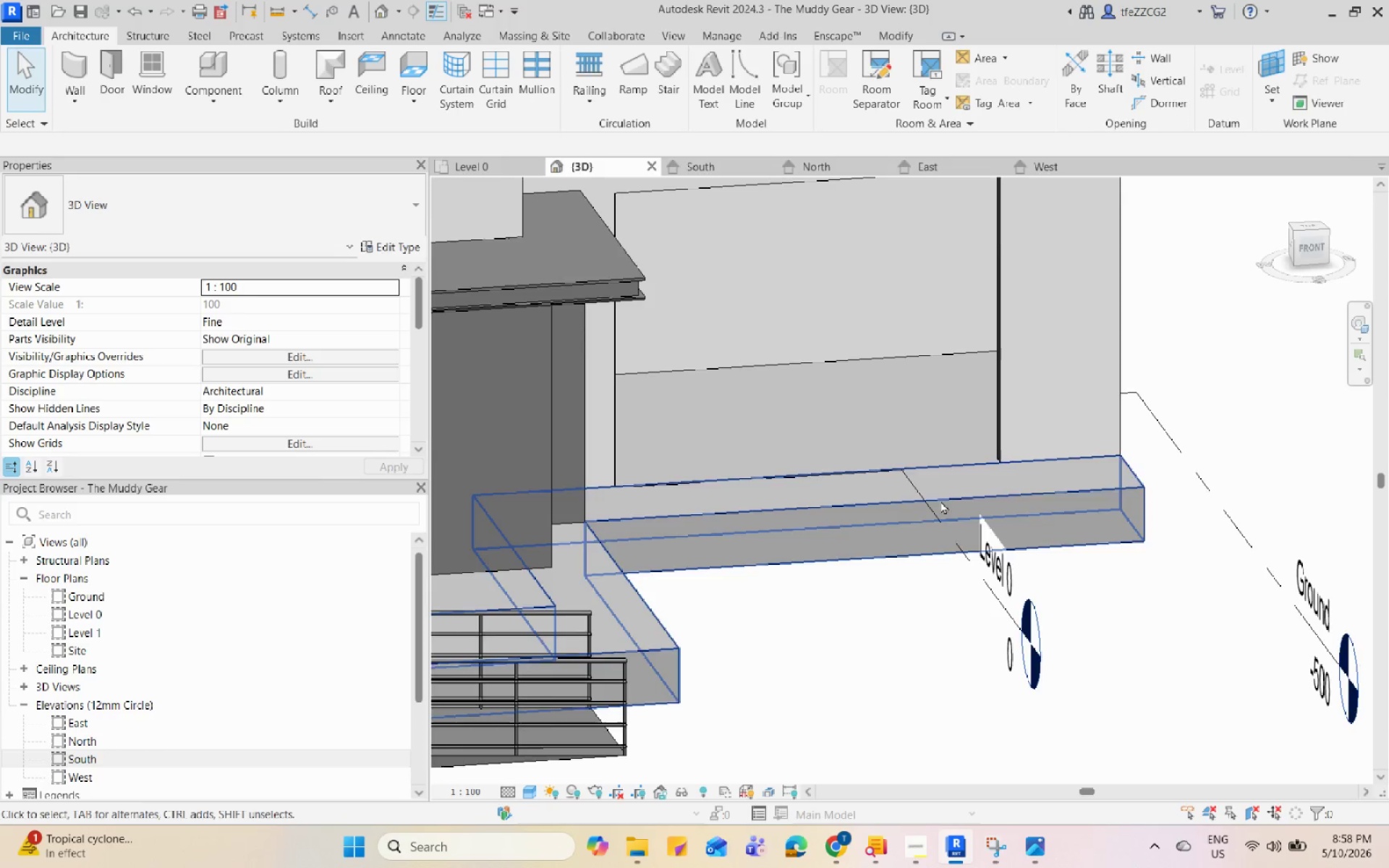 
scroll: coordinate [881, 637], scroll_direction: down, amount: 3.0
 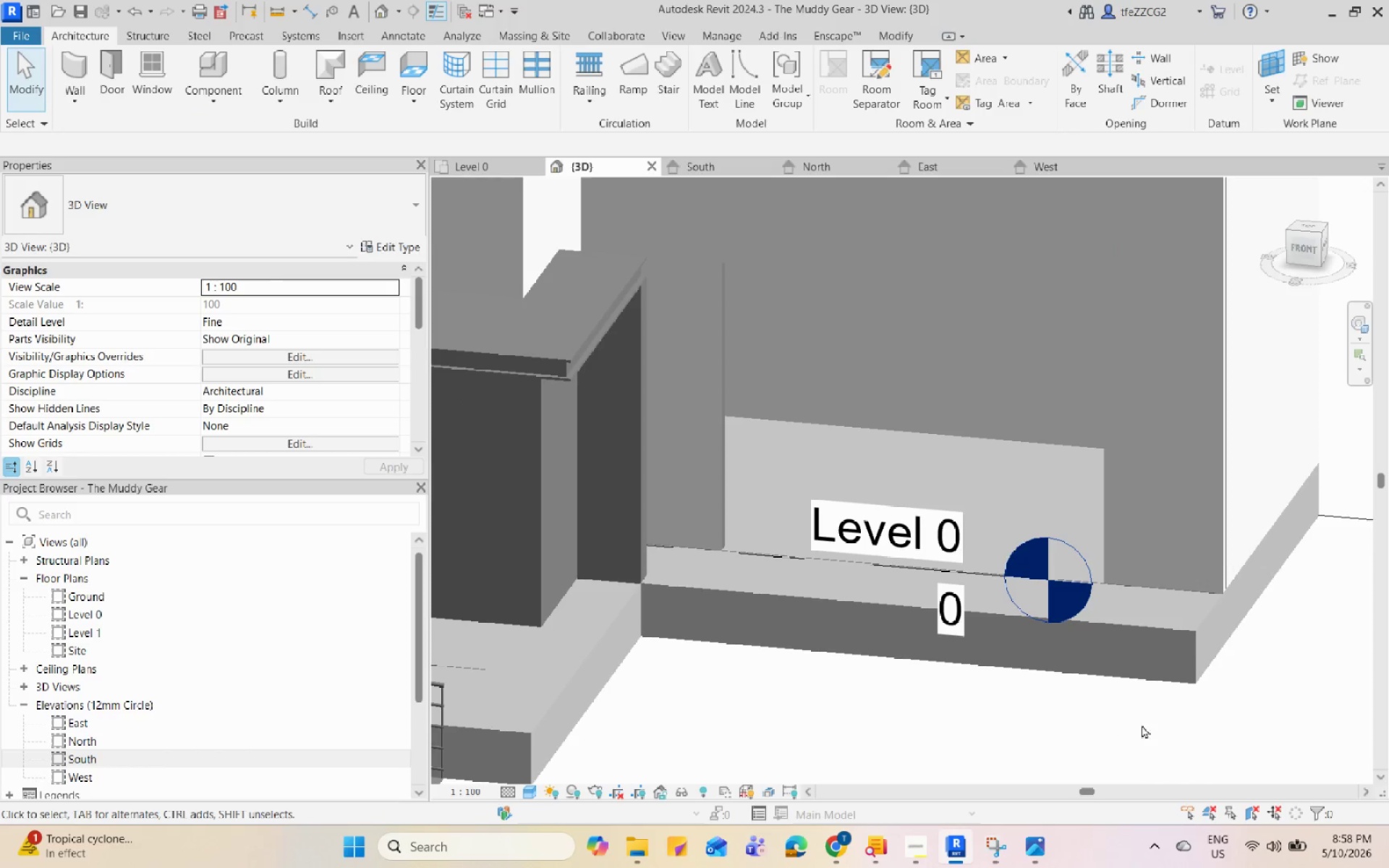 
hold_key(key=ShiftLeft, duration=1.33)
 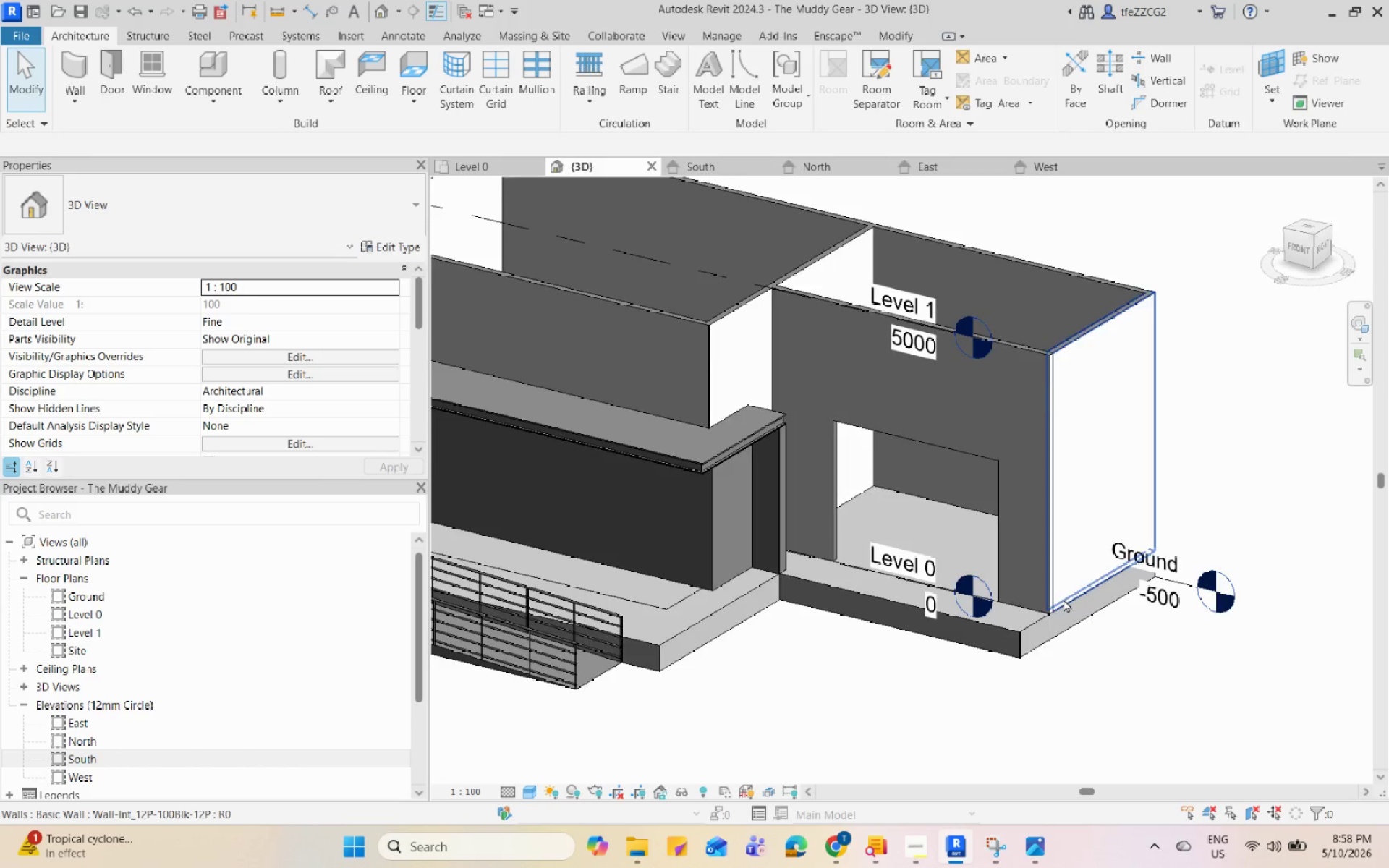 
scroll: coordinate [1063, 599], scroll_direction: down, amount: 9.0
 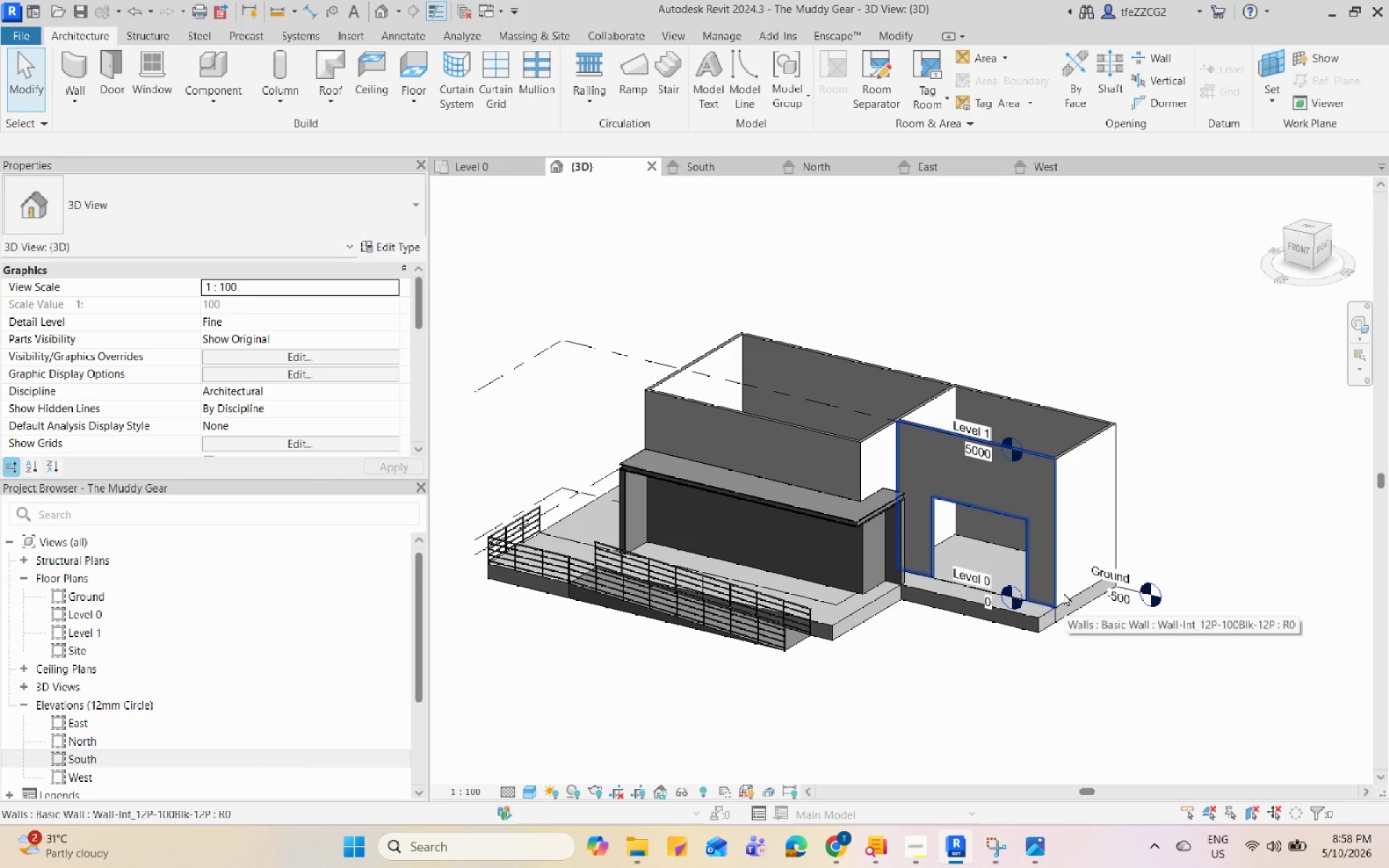 
wait(9.63)
 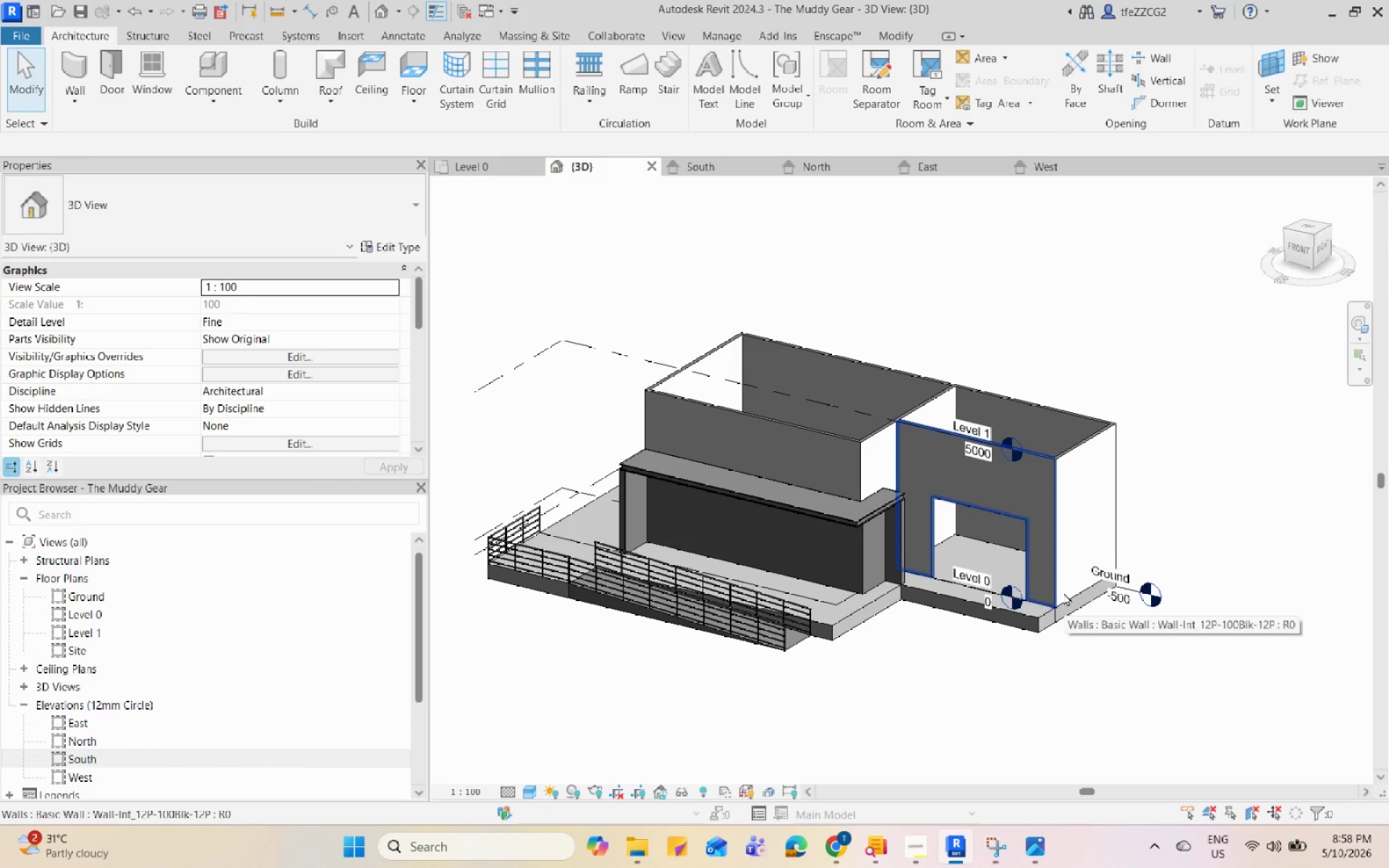 
scroll: coordinate [833, 538], scroll_direction: up, amount: 3.0
 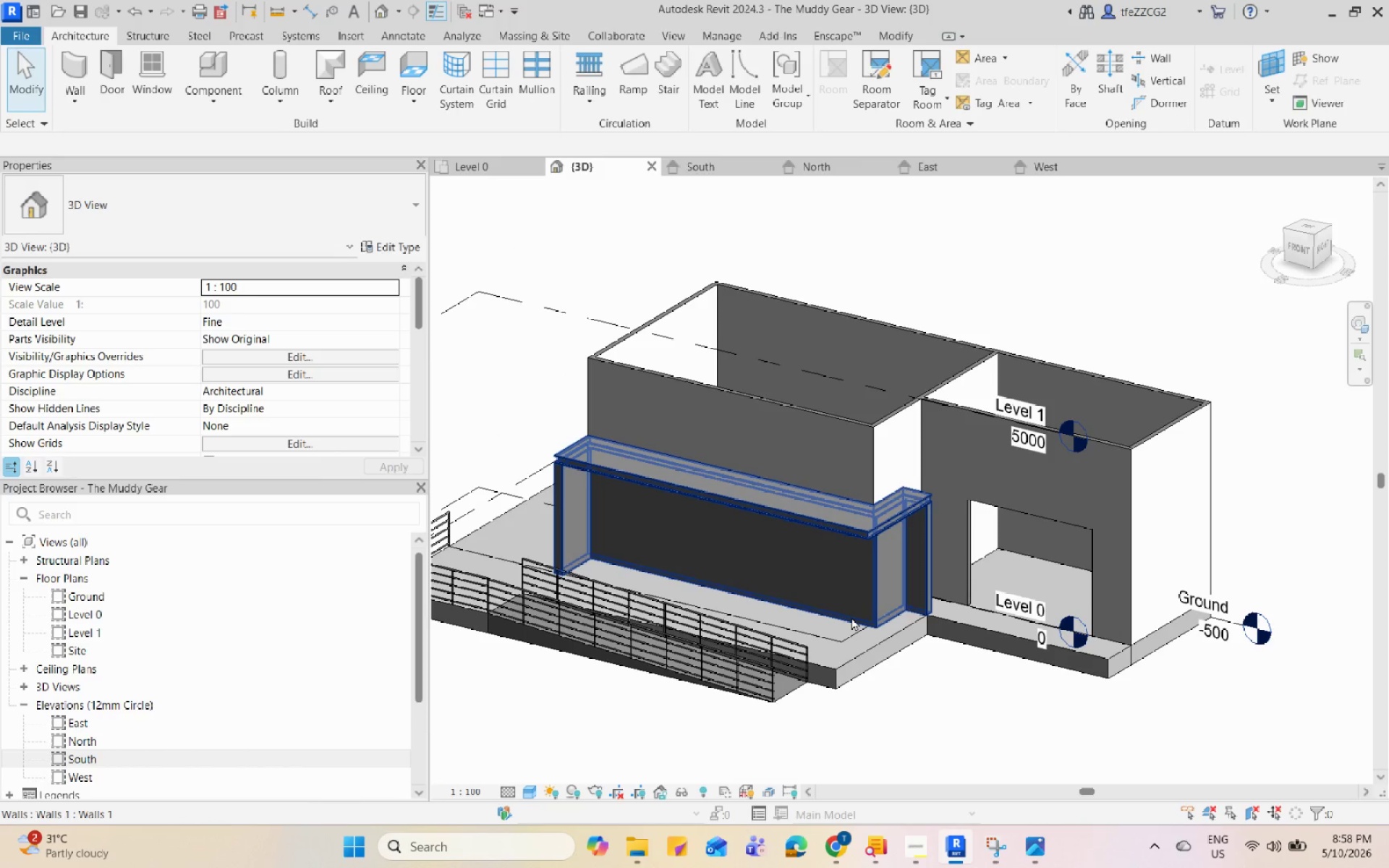 
hold_key(key=ShiftLeft, duration=1.97)
 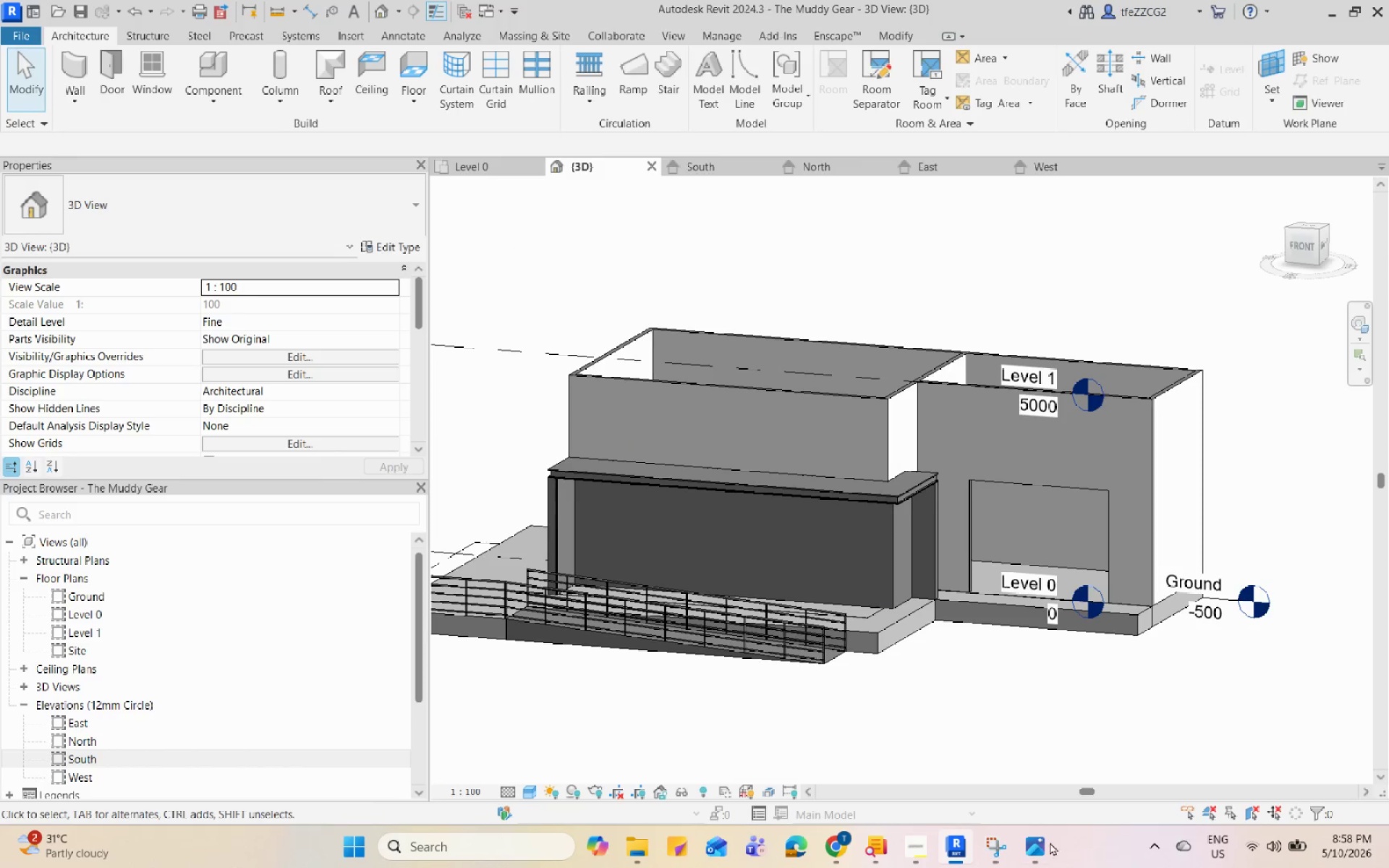 
left_click([1030, 847])
 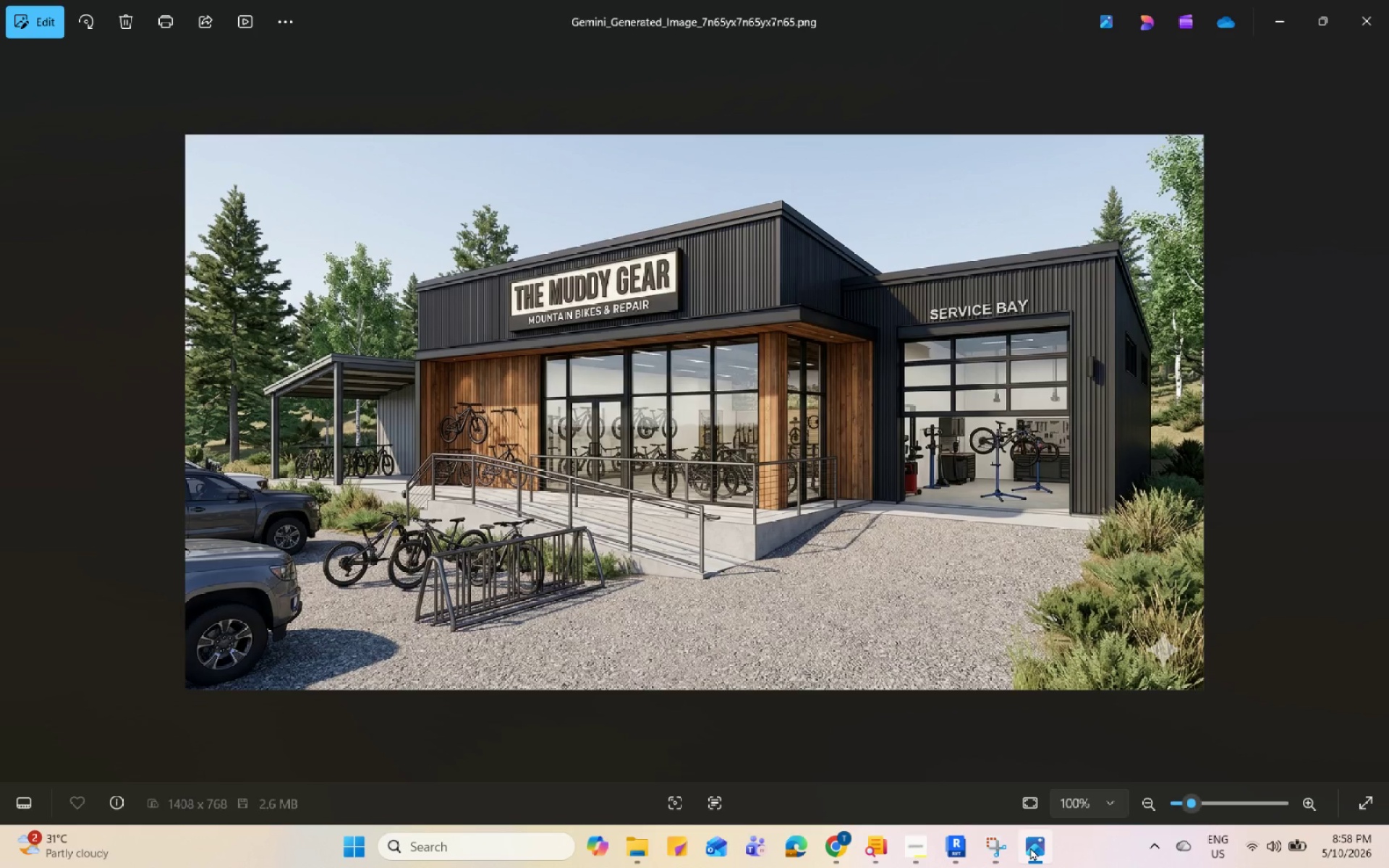 
left_click([1030, 847])
 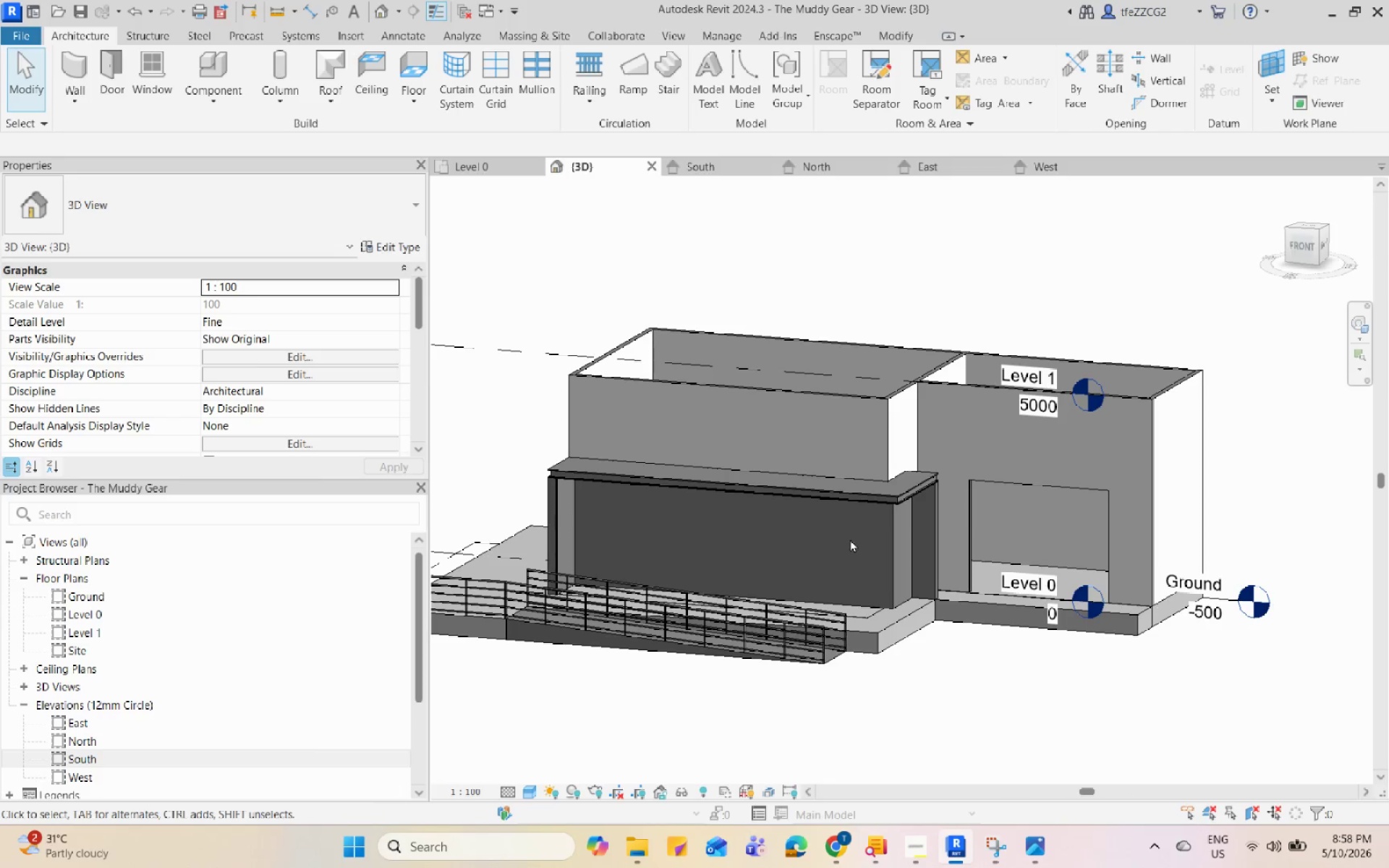 
scroll: coordinate [867, 529], scroll_direction: up, amount: 1.0
 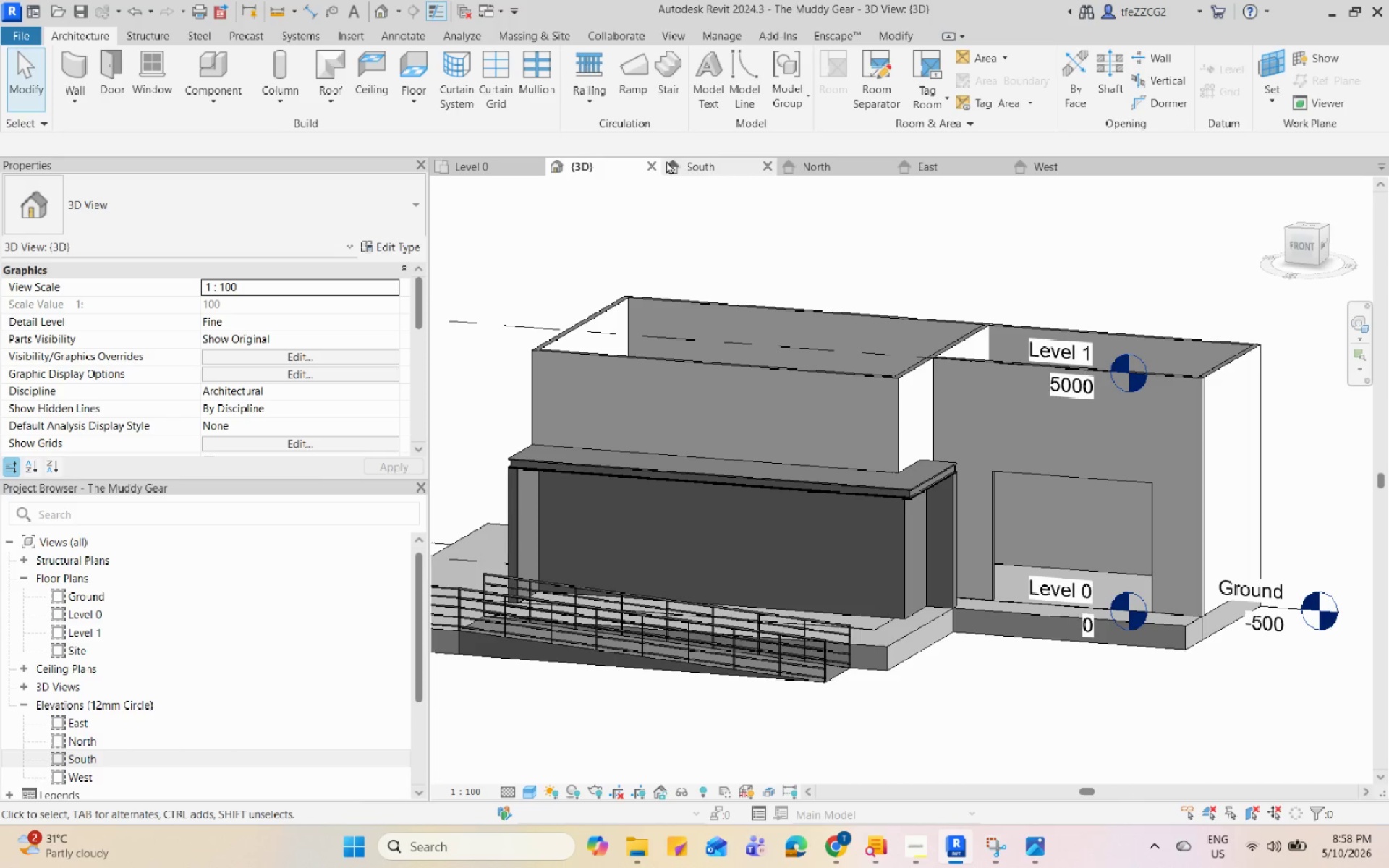 
left_click([697, 164])
 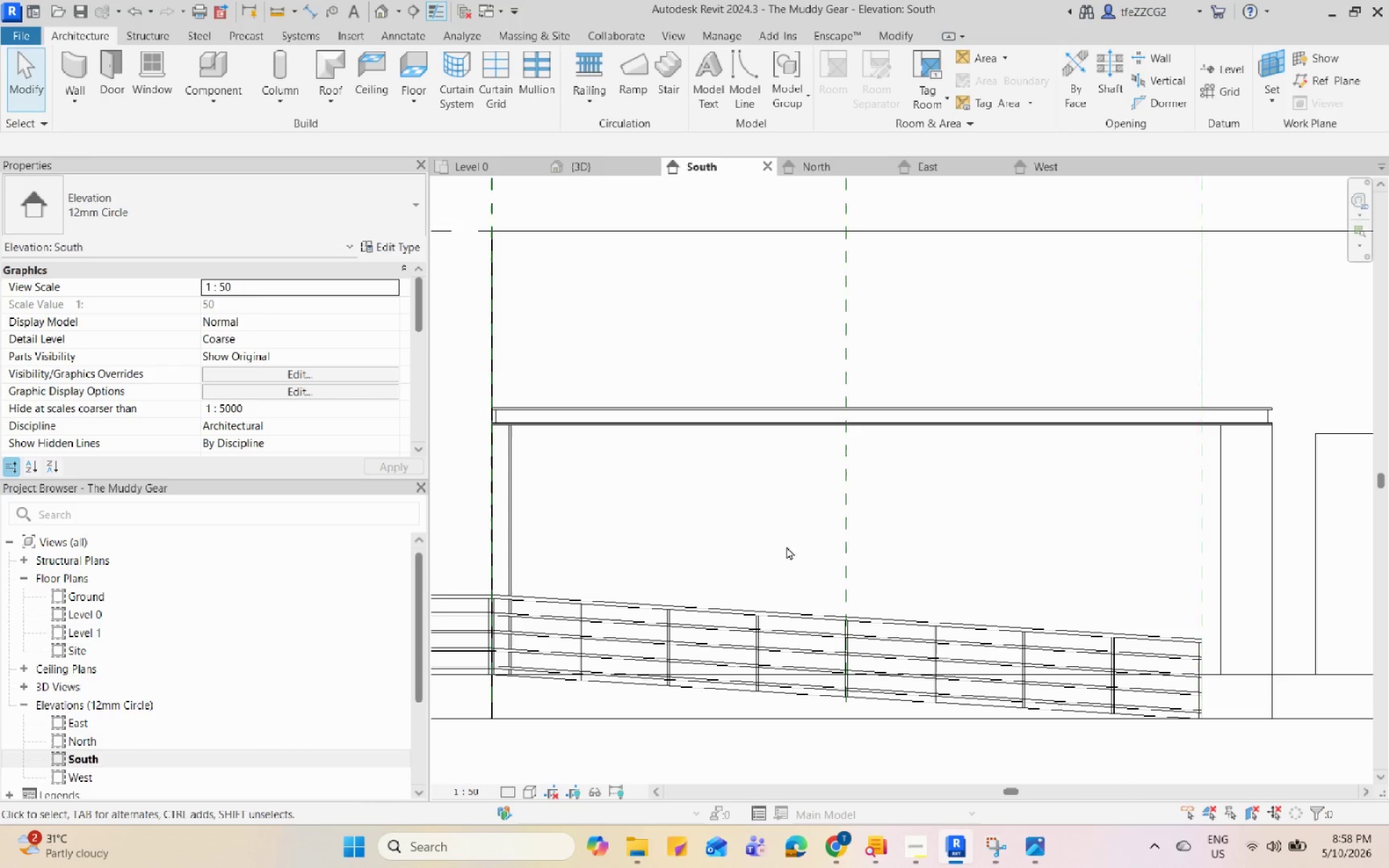 
scroll: coordinate [791, 560], scroll_direction: down, amount: 4.0
 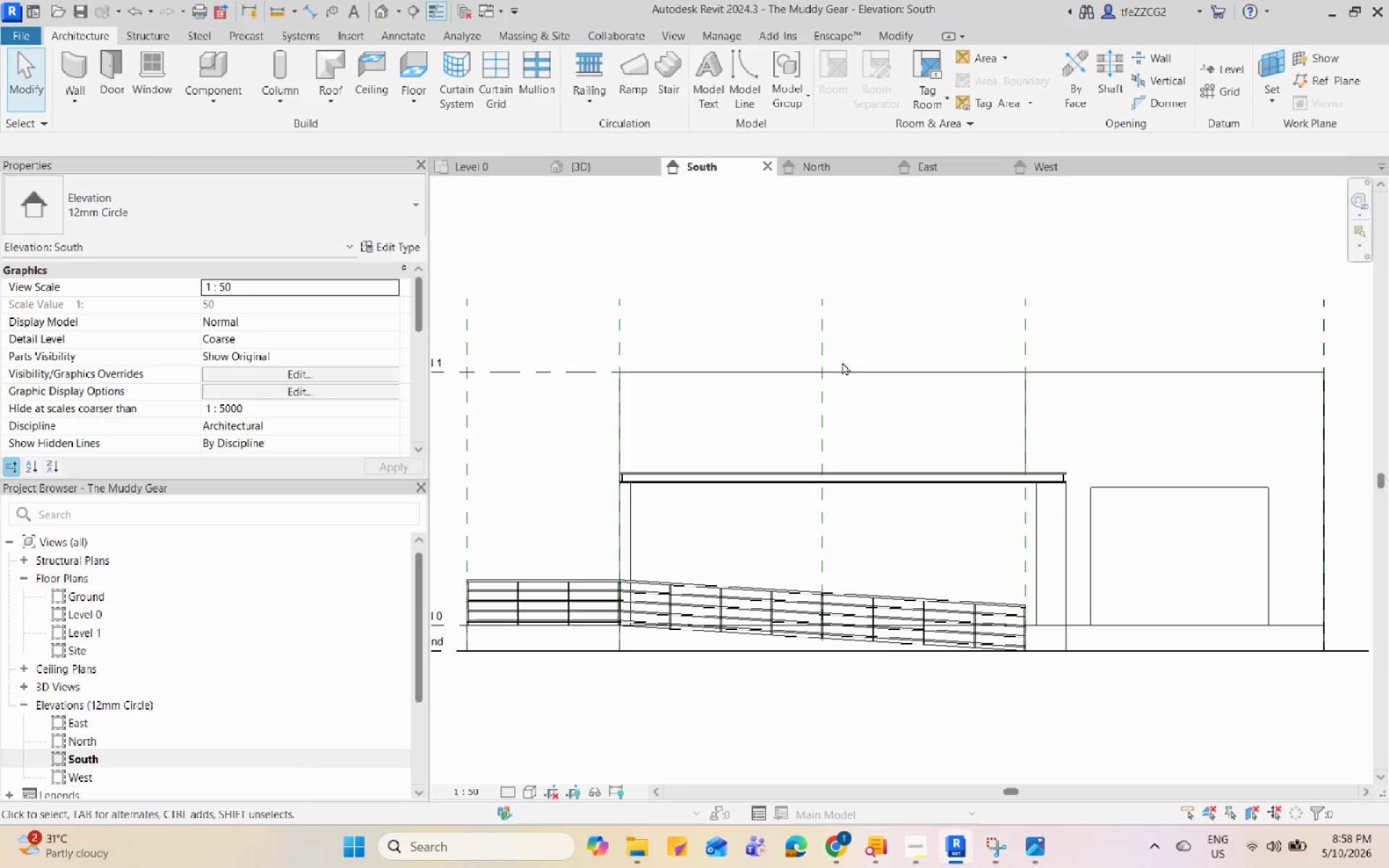 
left_click([847, 375])
 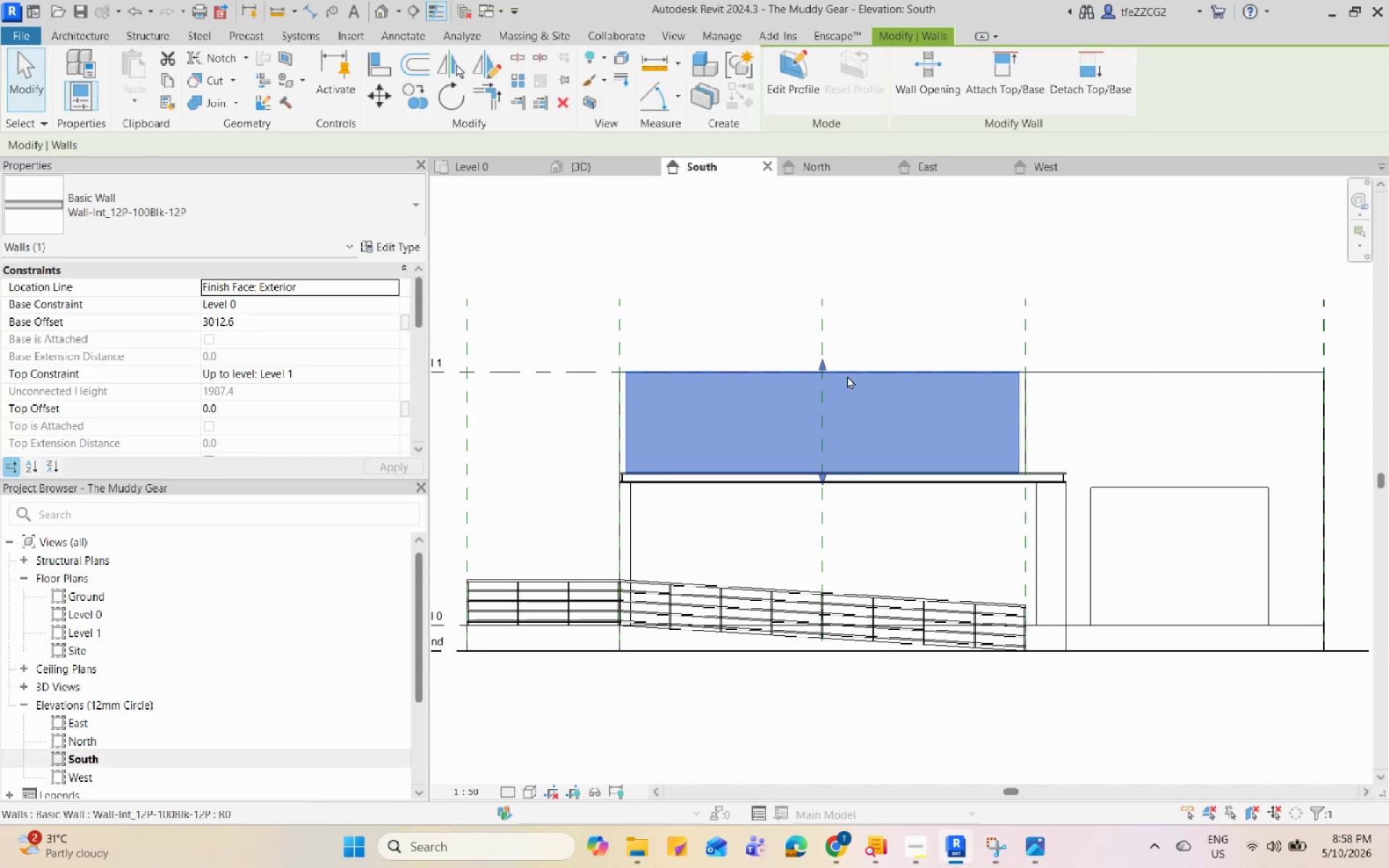 
scroll: coordinate [849, 381], scroll_direction: up, amount: 2.0
 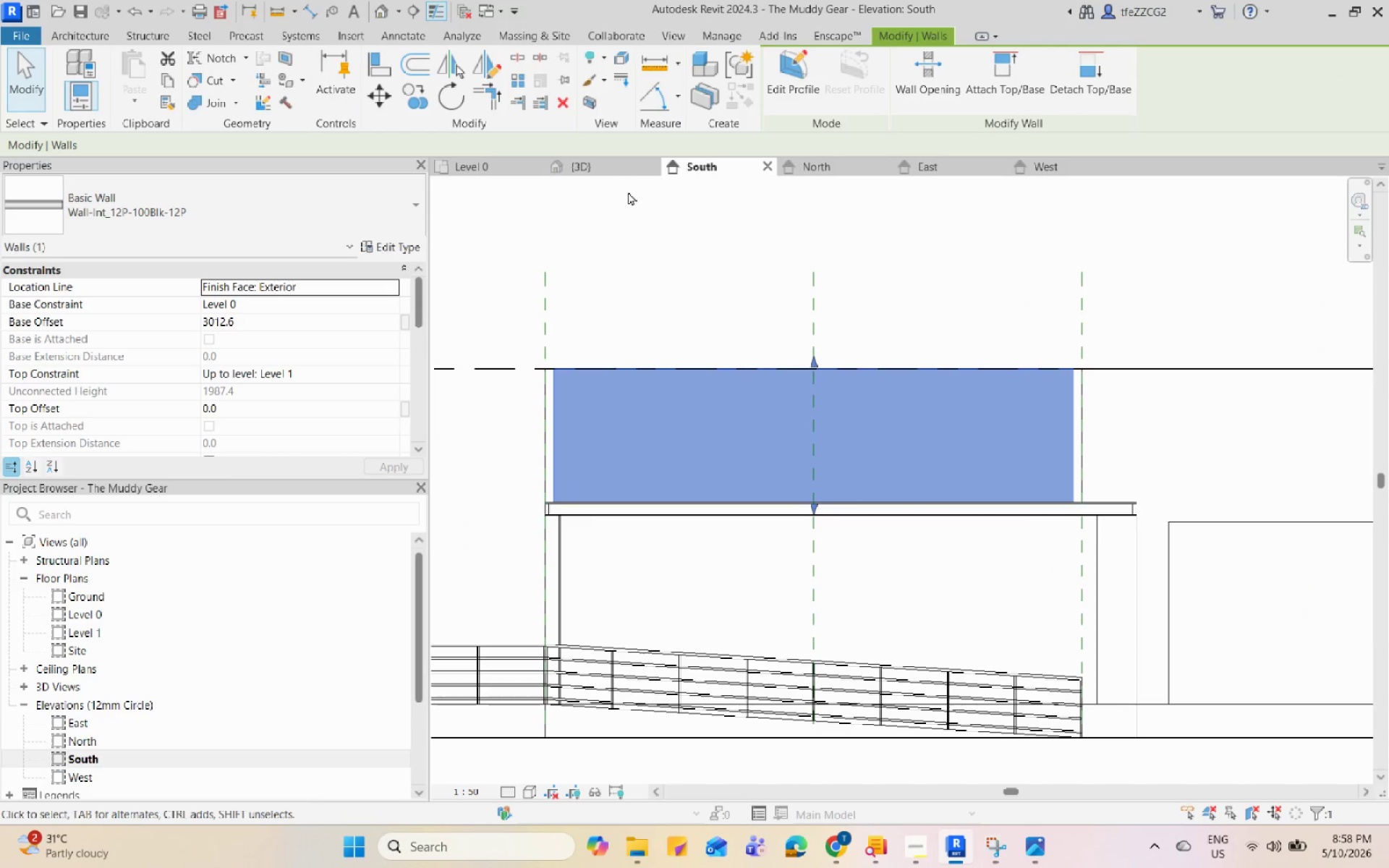 
left_click([628, 169])
 